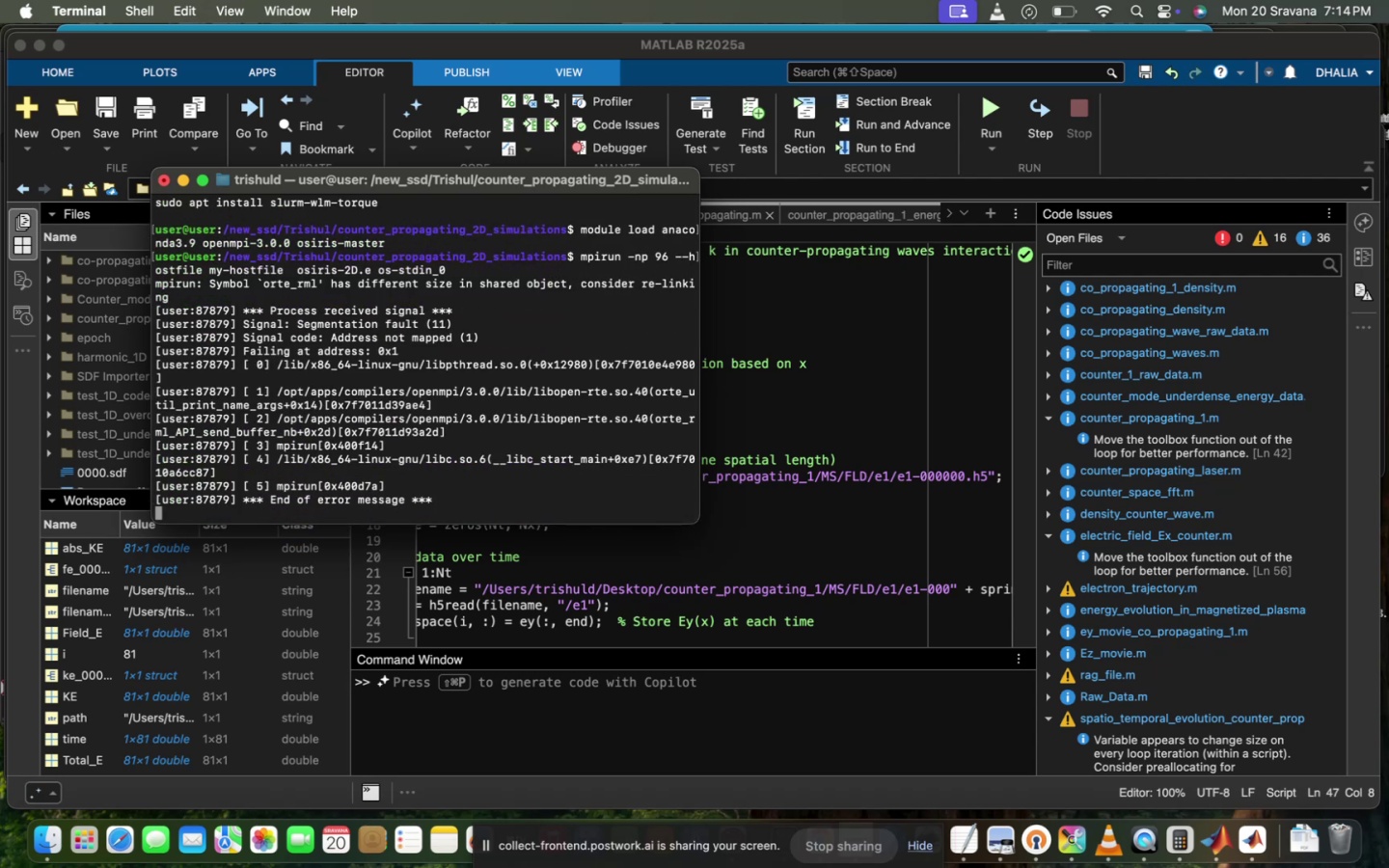 
key(ArrowDown)
 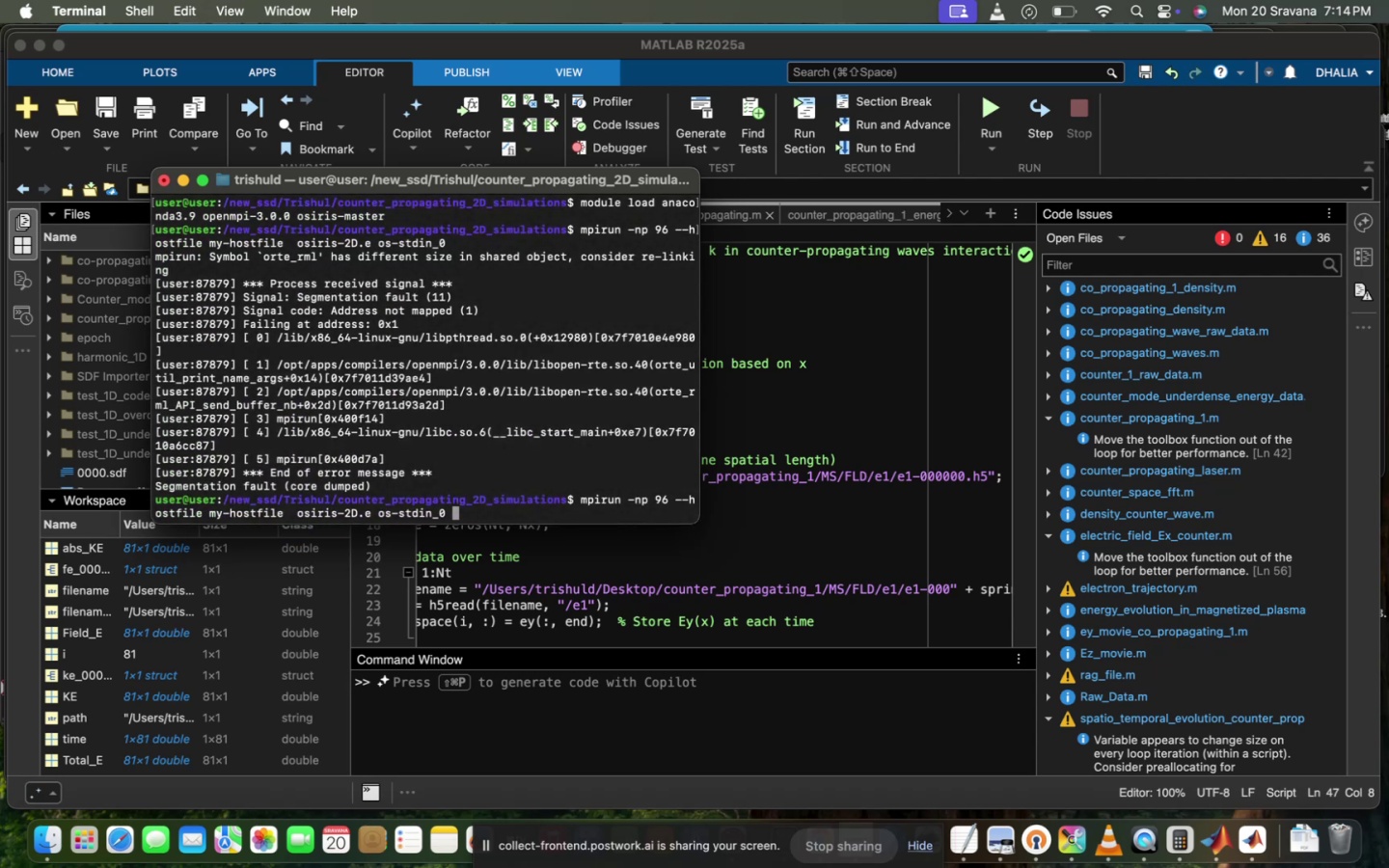 
key(ArrowUp)
 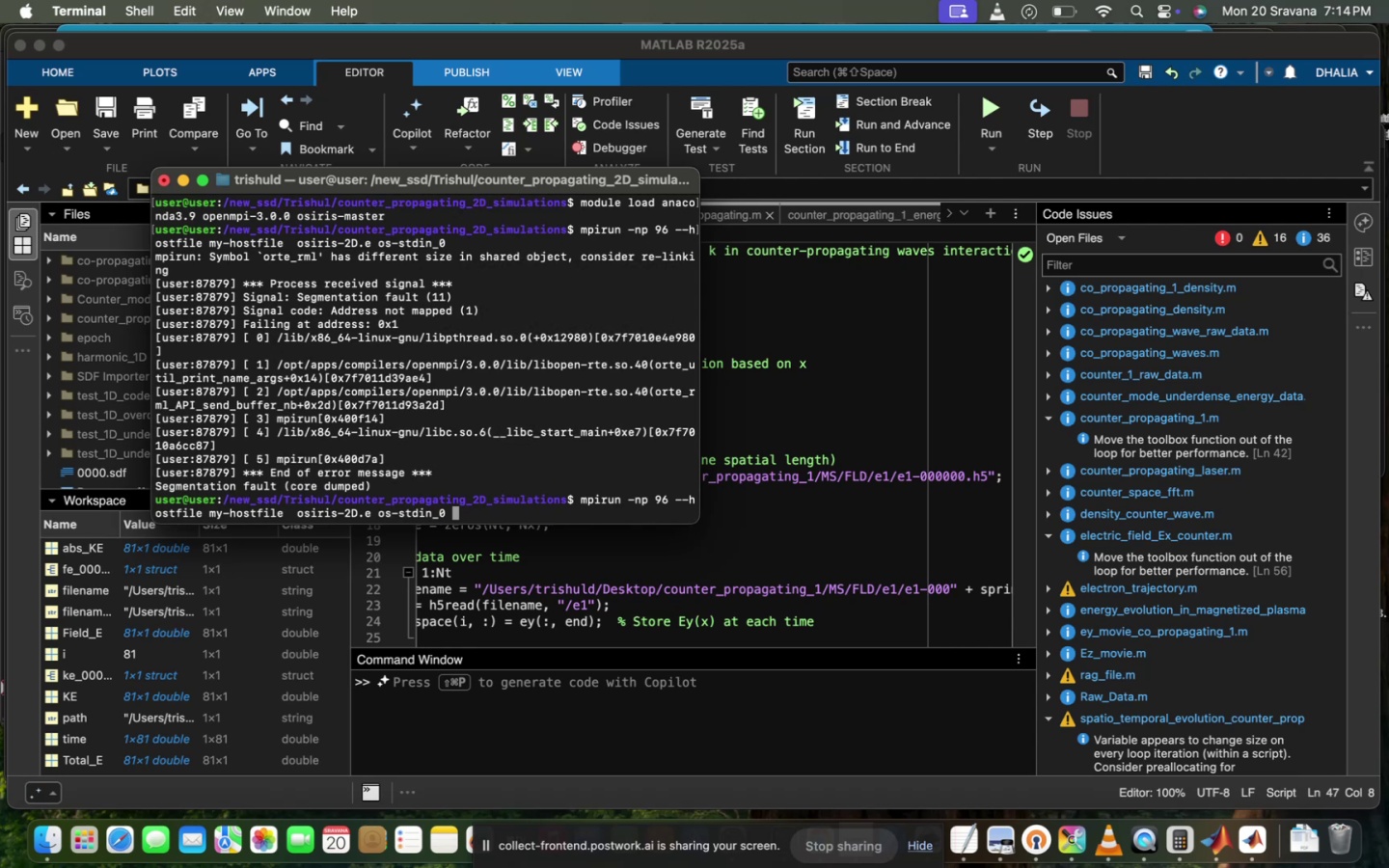 
key(ArrowUp)
 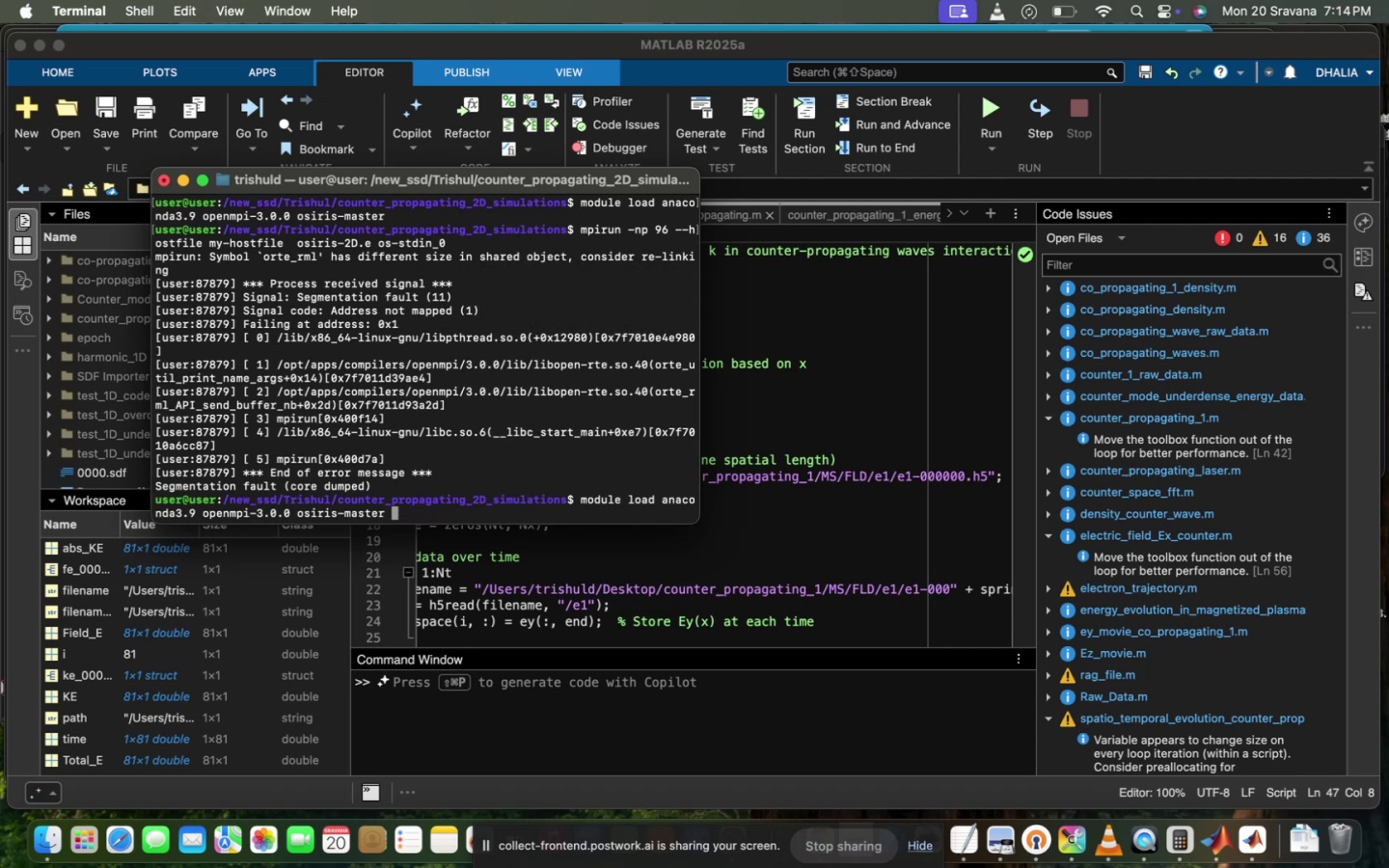 
type(os)
key(Tab)
 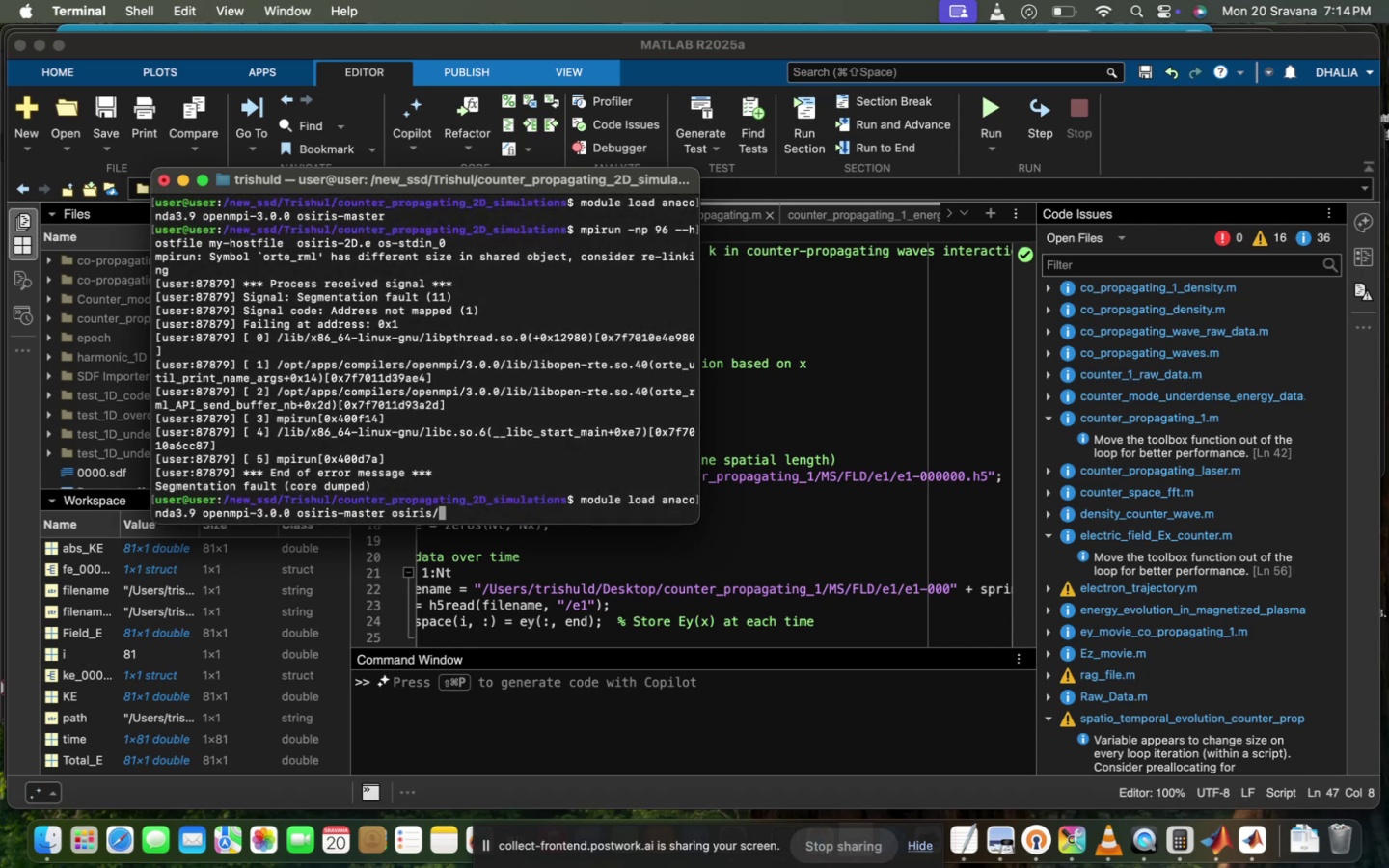 
key(Enter)
 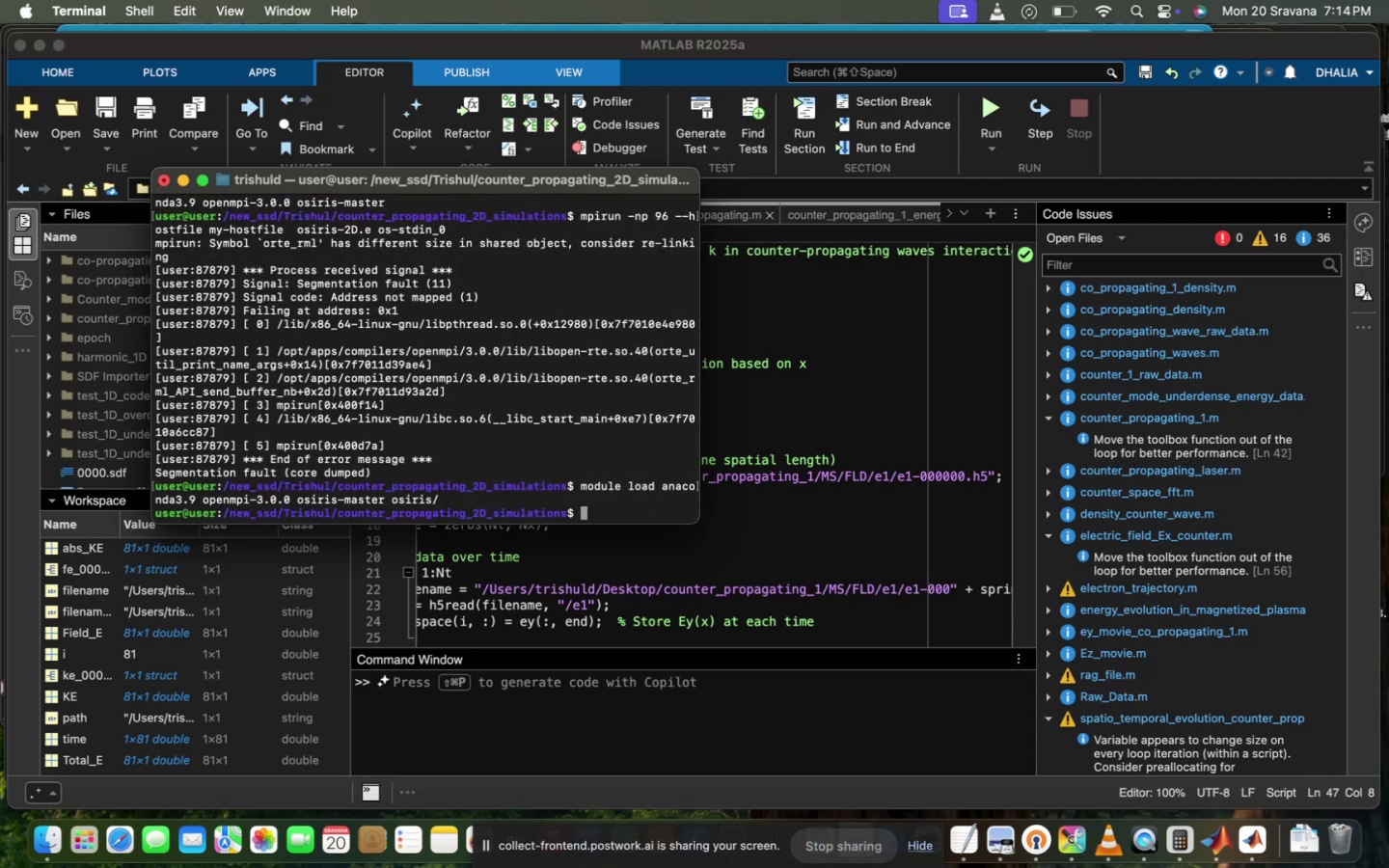 
key(ArrowUp)
 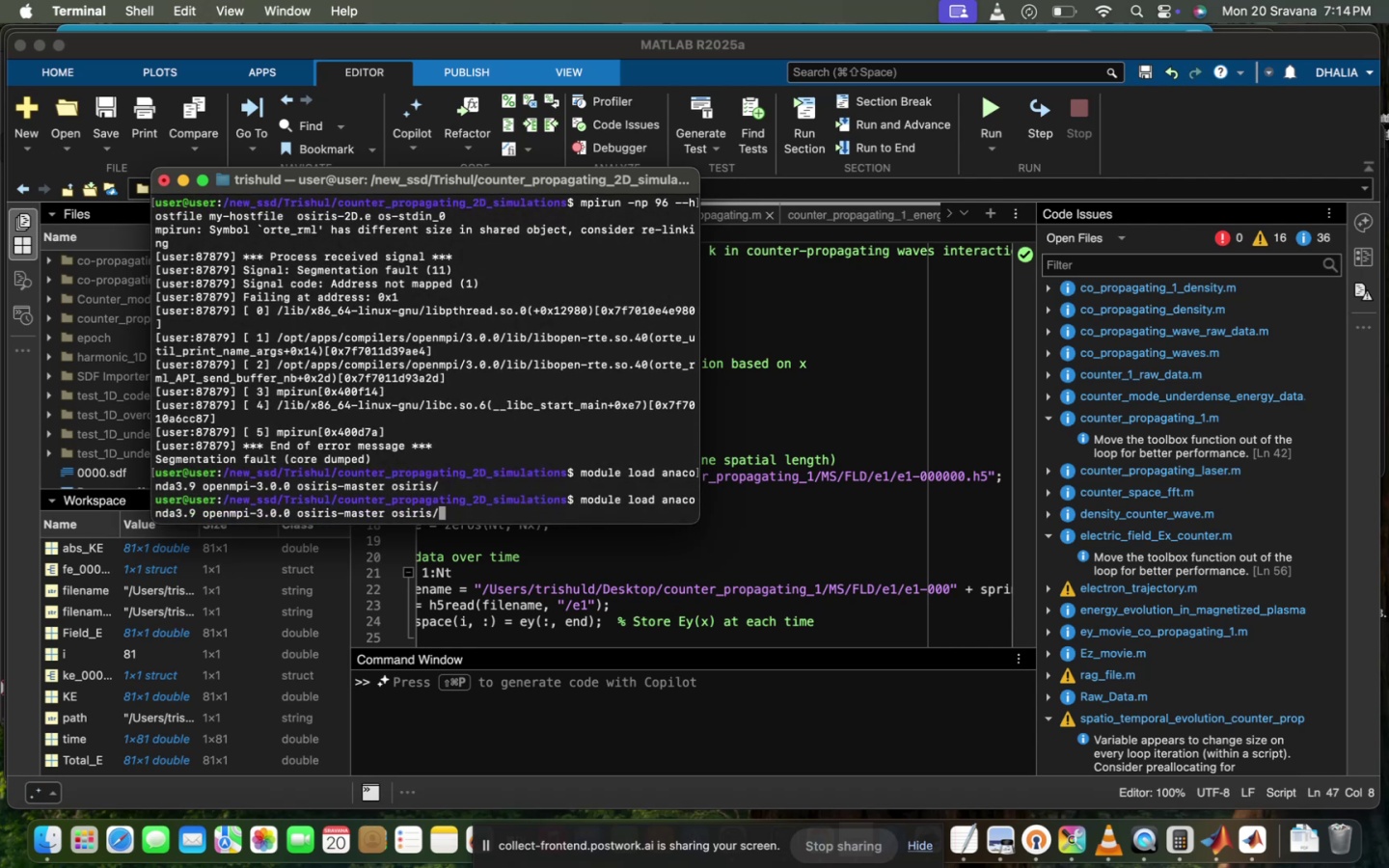 
key(ArrowUp)
 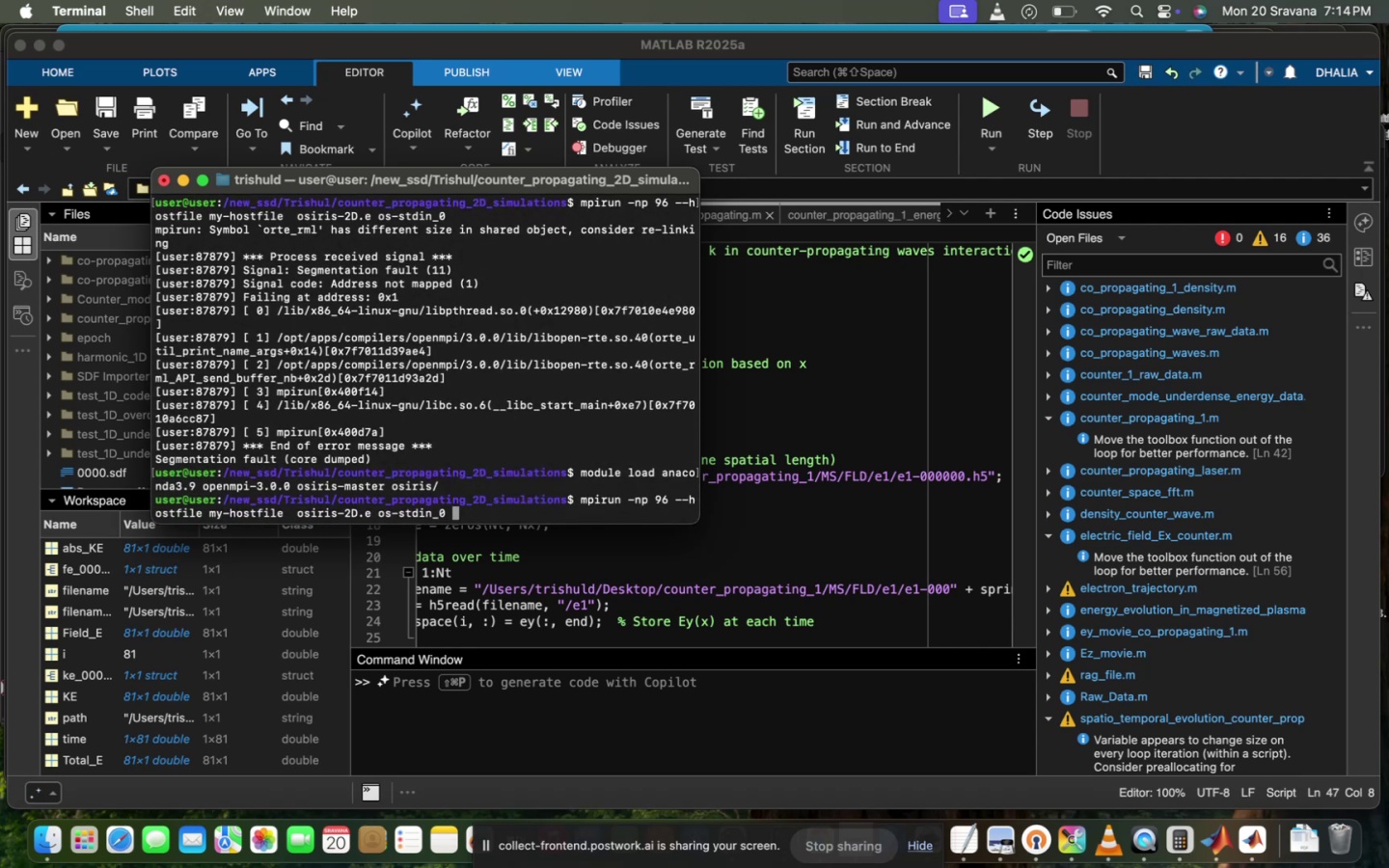 
key(Enter)
 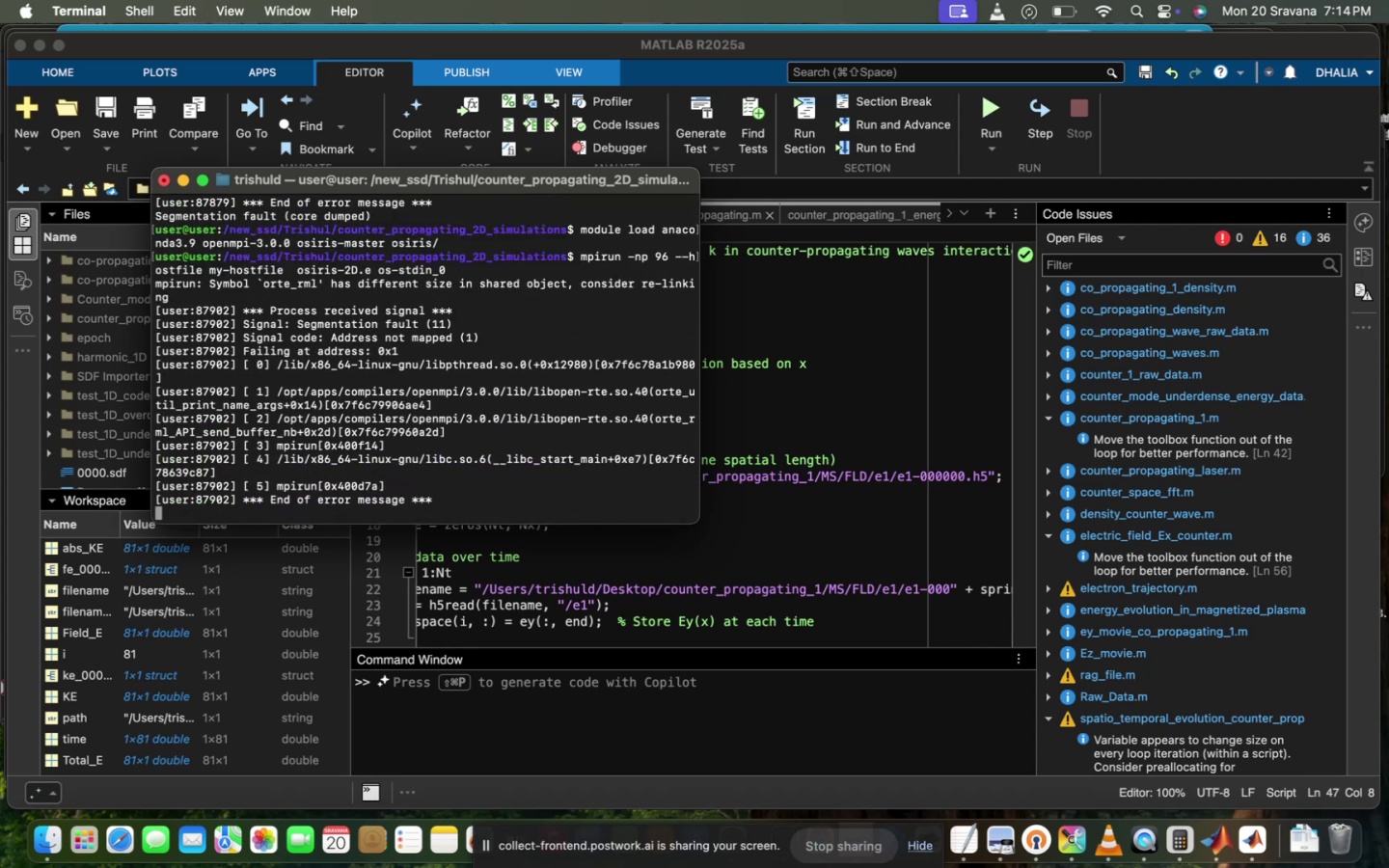 
key(ArrowDown)
 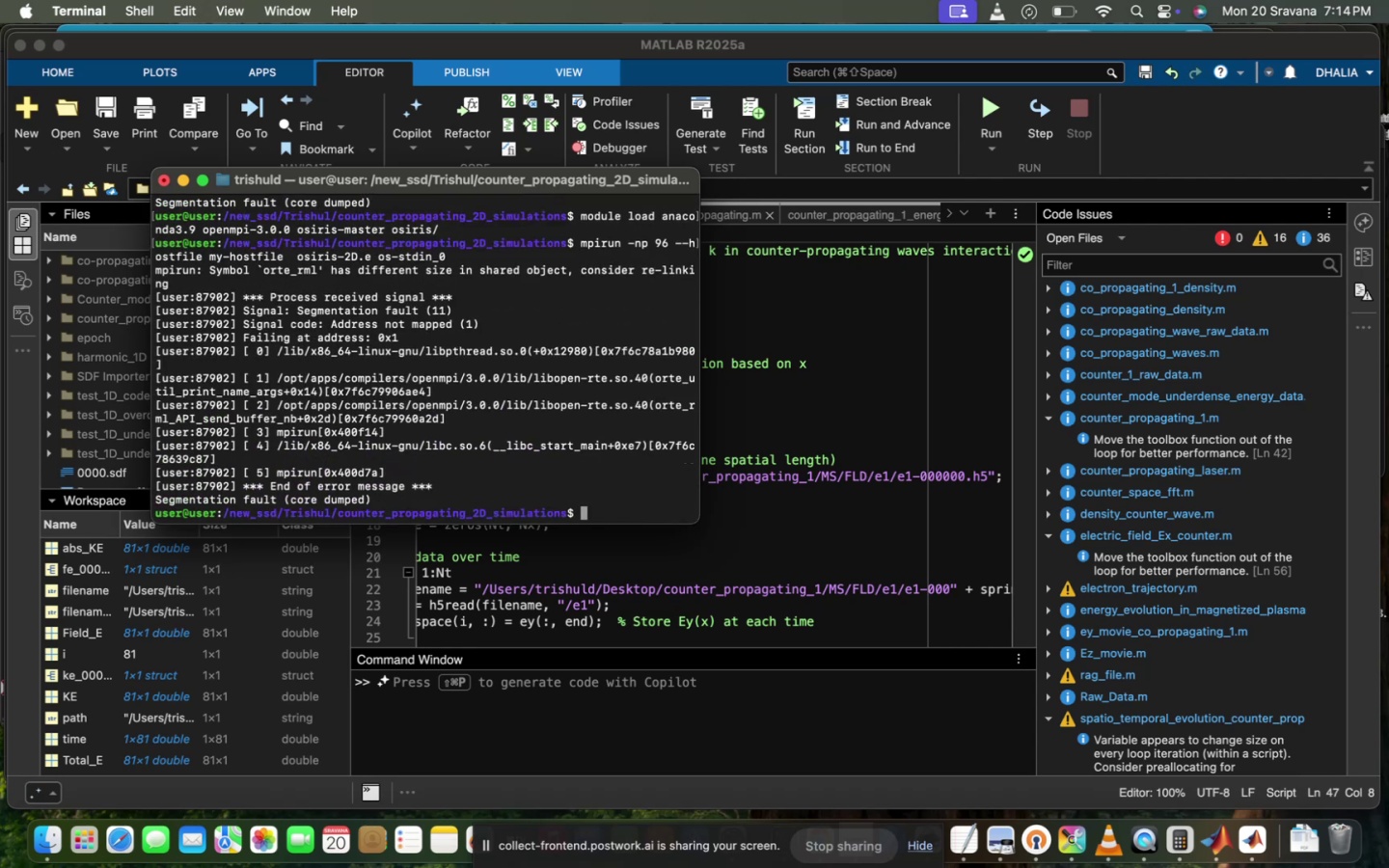 
key(ArrowUp)
 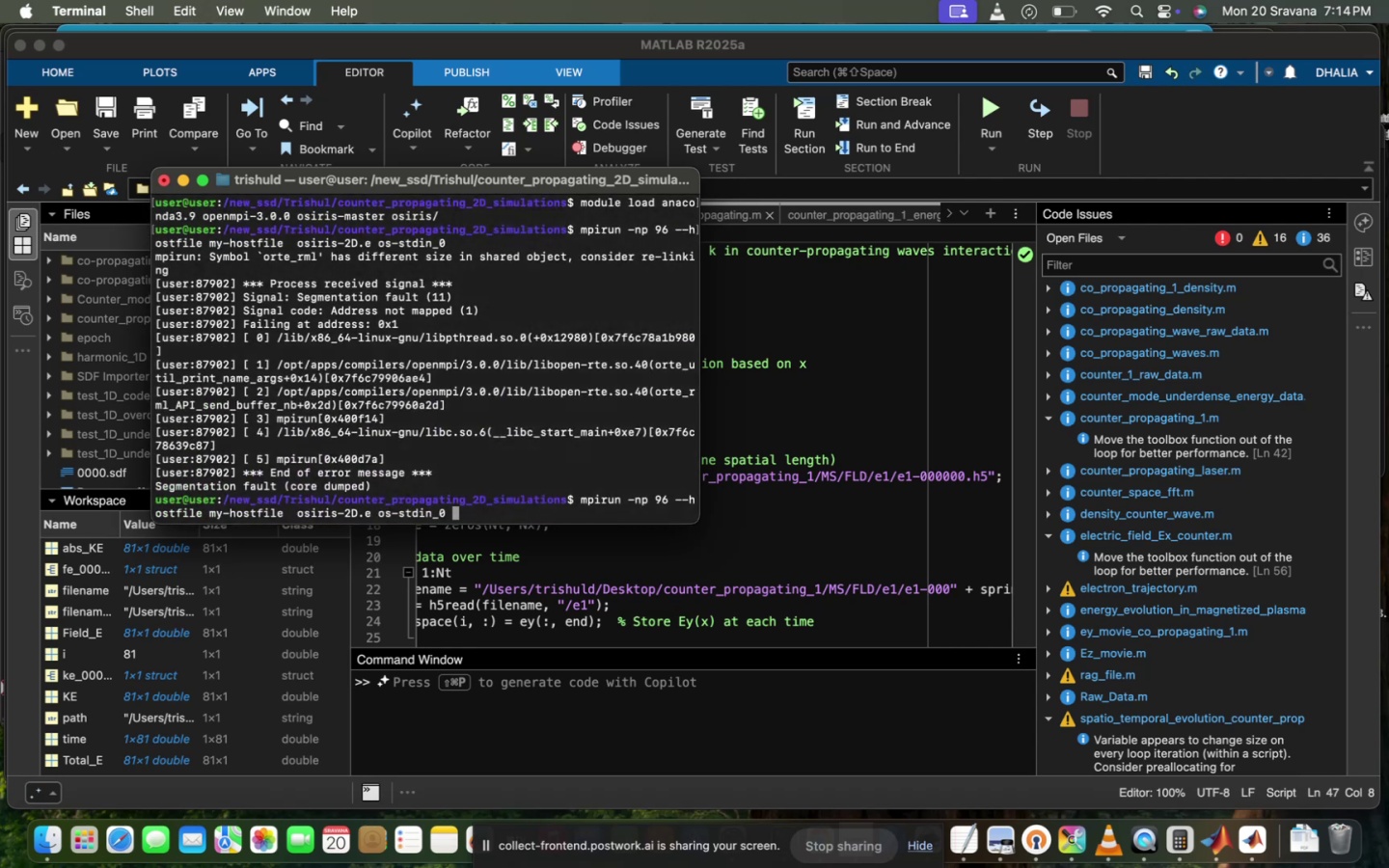 
key(ArrowUp)
 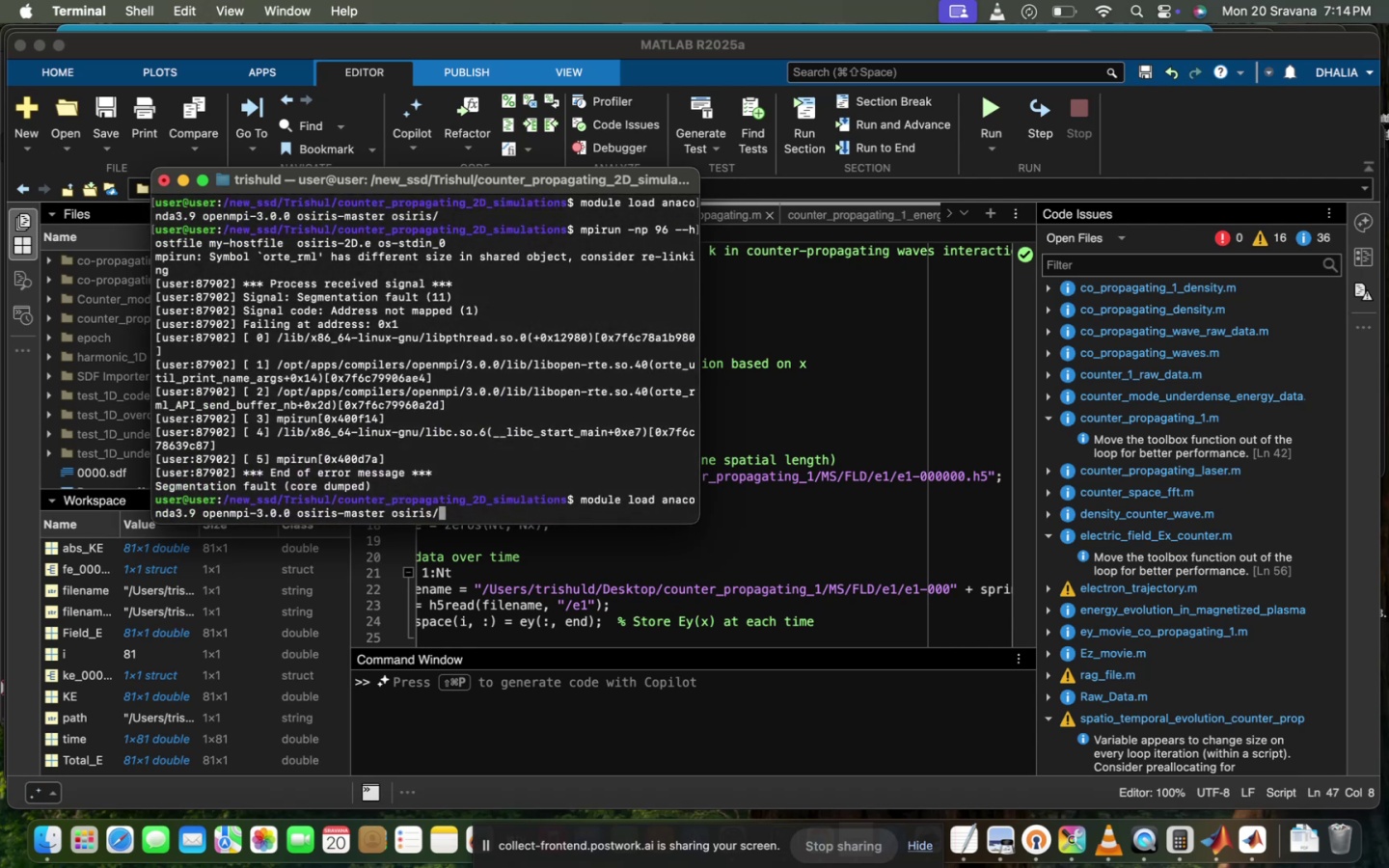 
type( jh)
key(Backspace)
key(Backspace)
type(h)
key(Tab)
type(df)
key(Tab)
type(-)
key(Tab)
key(Tab)
key(Tab)
key(Backspace)
key(Backspace)
key(Backspace)
key(Backspace)
key(Tab)
key(Backspace)
 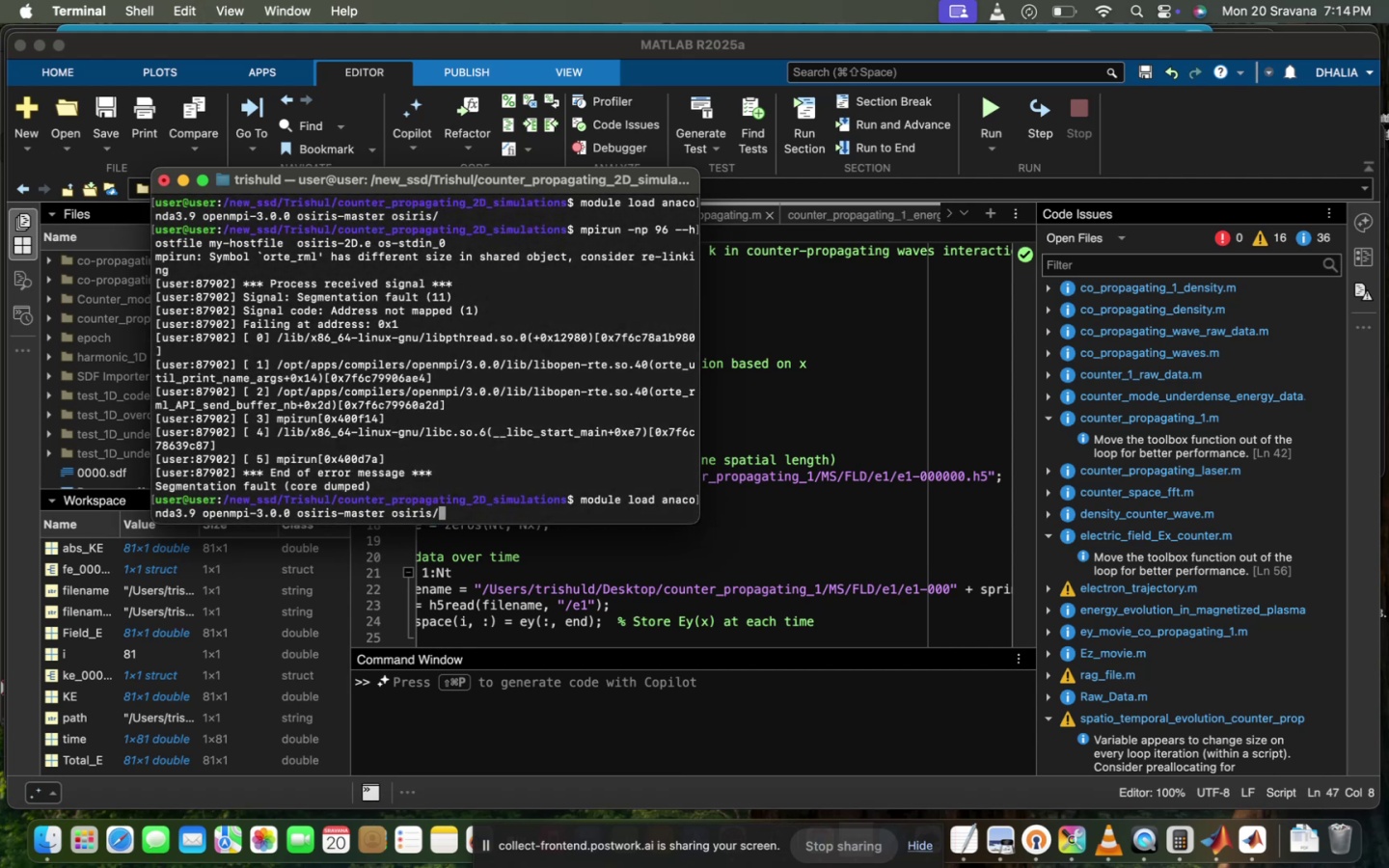 
hold_key(key=Backspace, duration=1.51)
 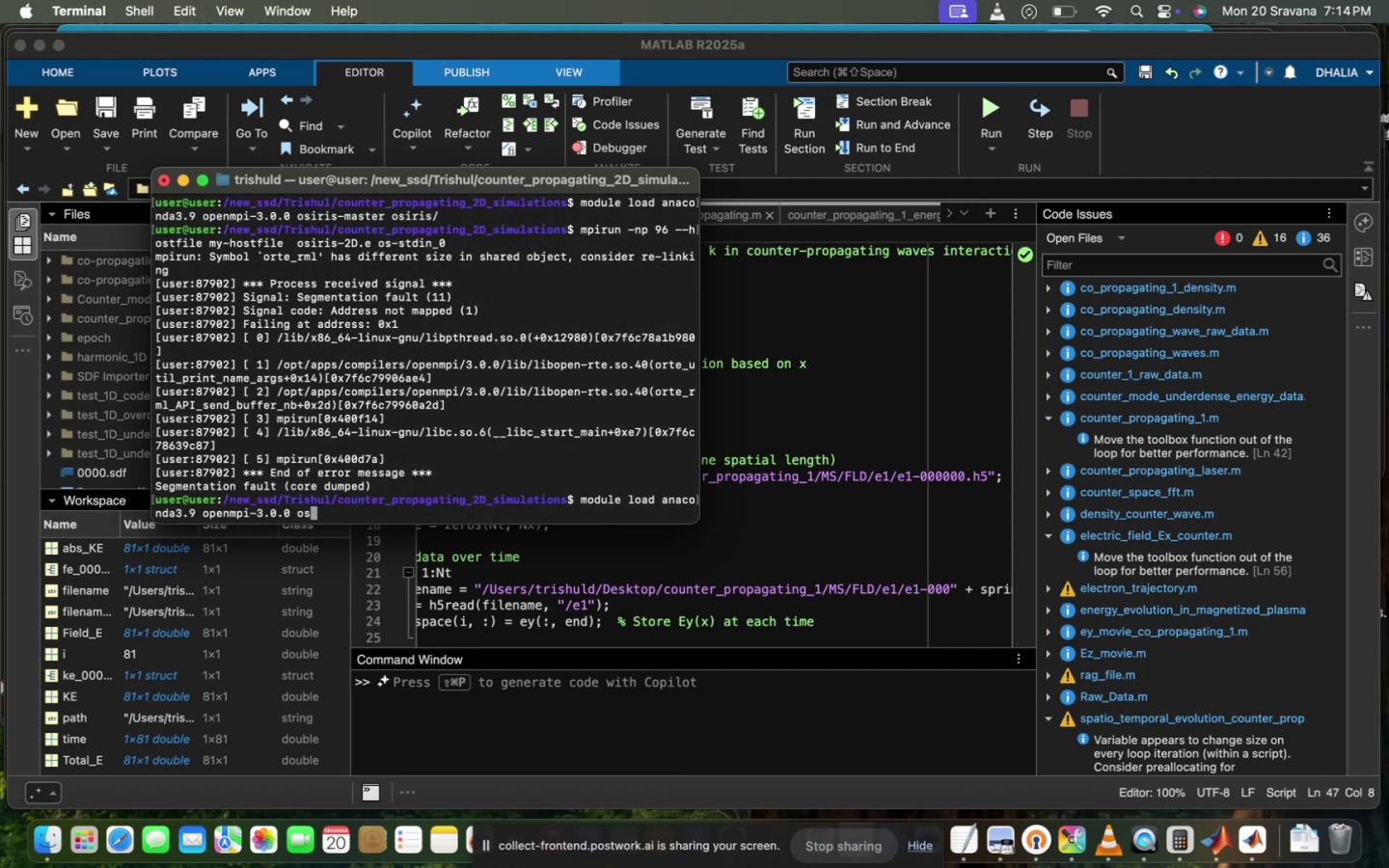 
hold_key(key=Backspace, duration=1.51)
 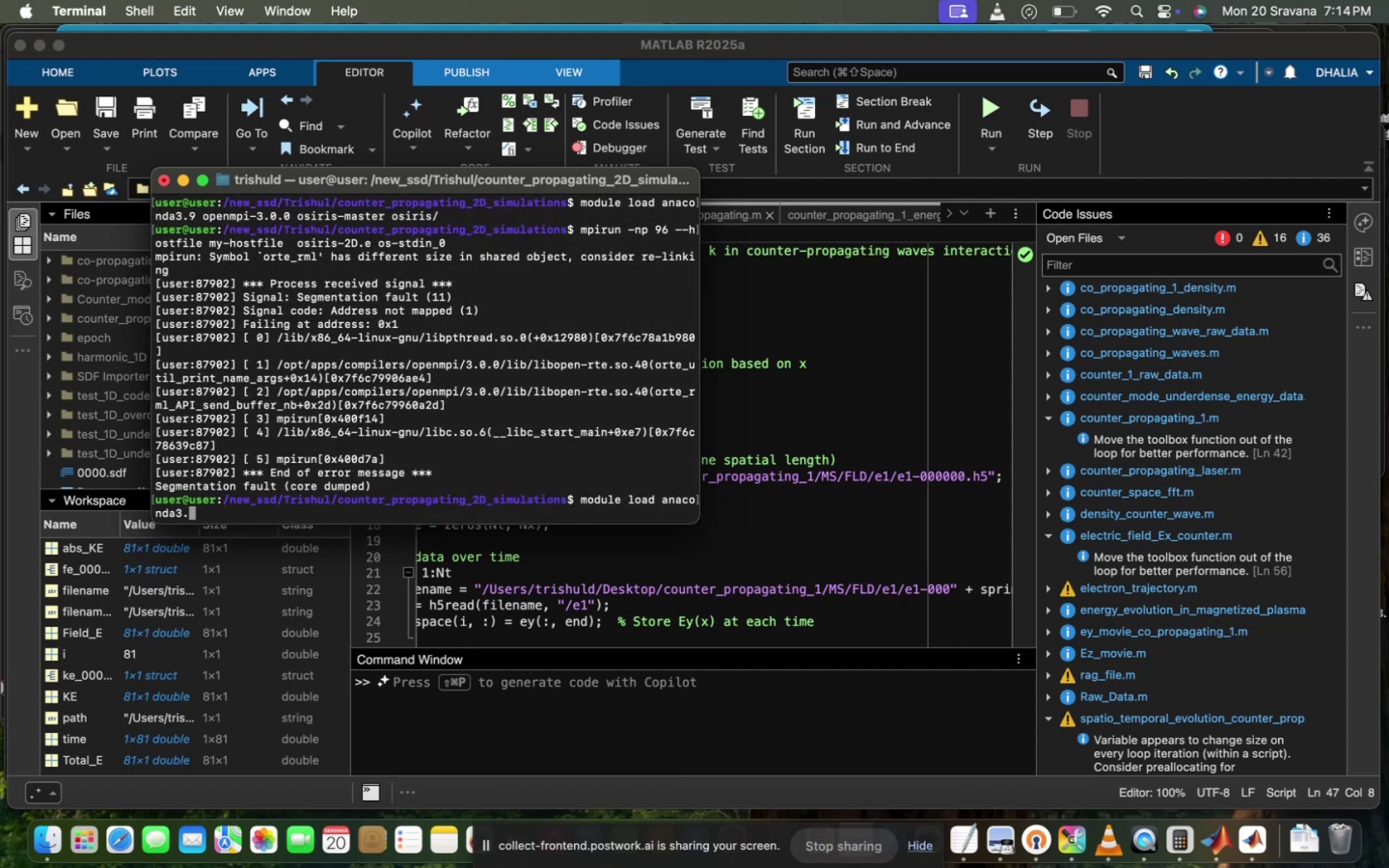 
hold_key(key=Backspace, duration=1.58)
 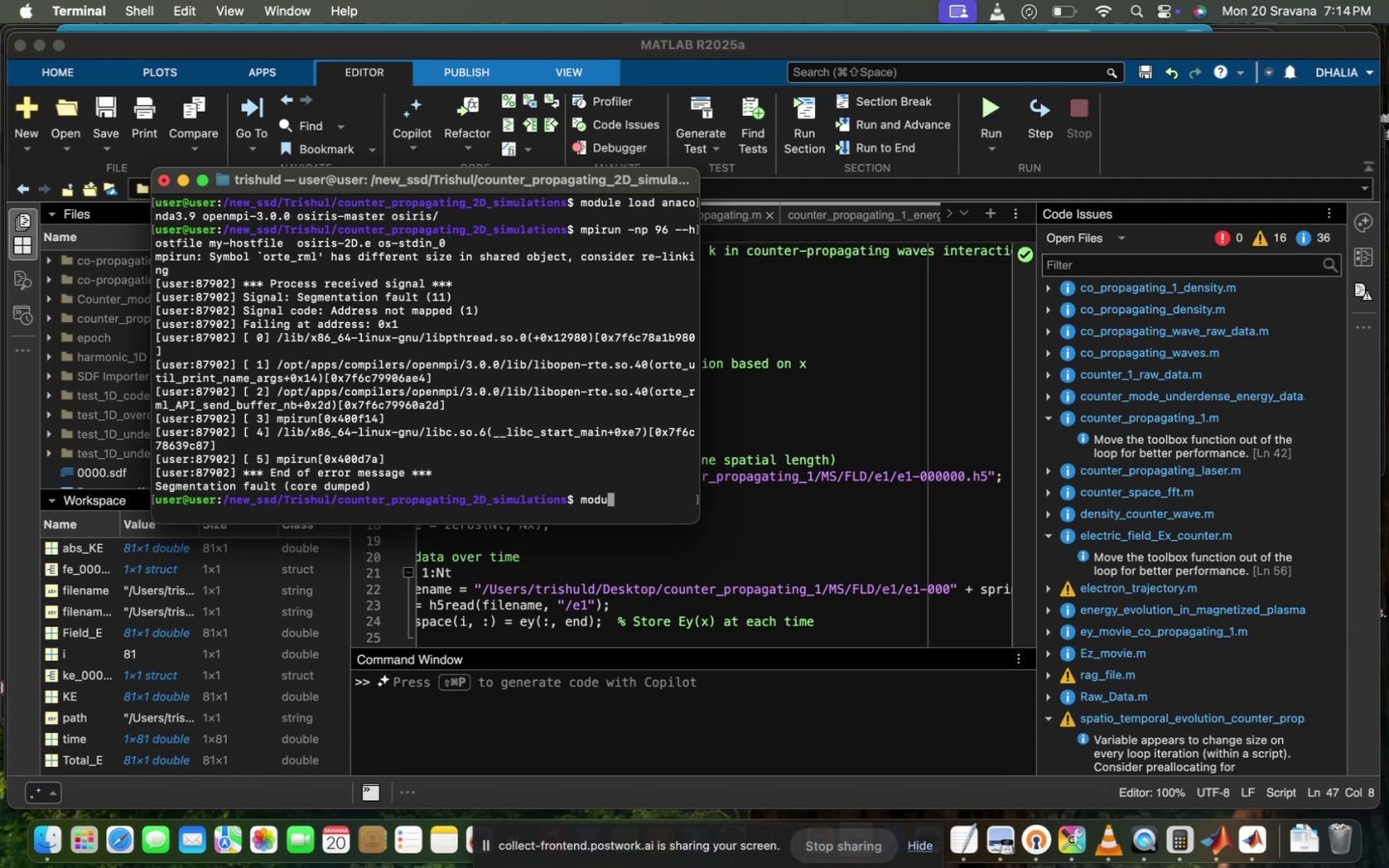 
hold_key(key=Backspace, duration=0.37)
 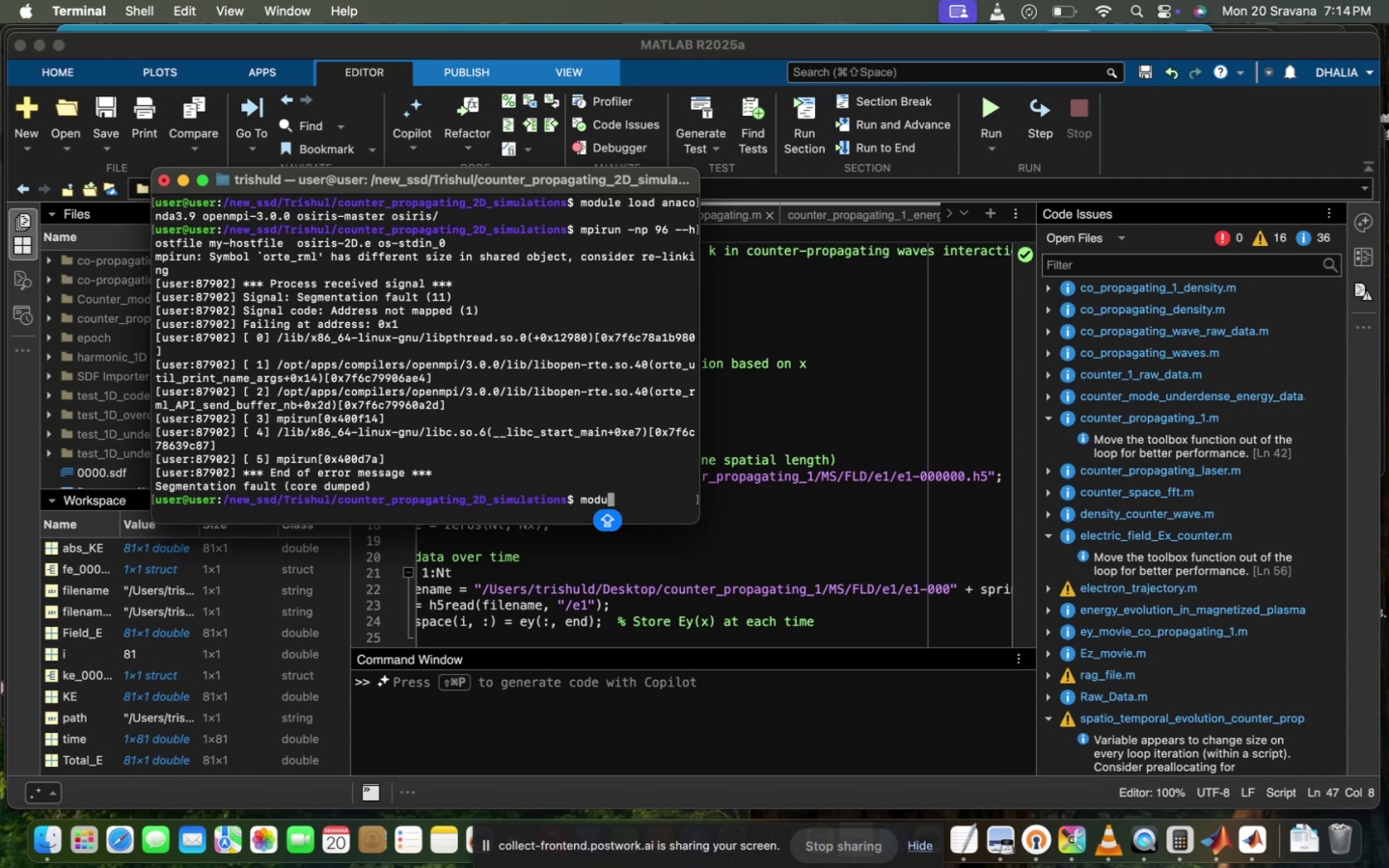 
type(LE )
key(Backspace)
key(Backspace)
key(Backspace)
type(le is)
key(Backspace)
key(Backspace)
type(lis)
key(Tab)
 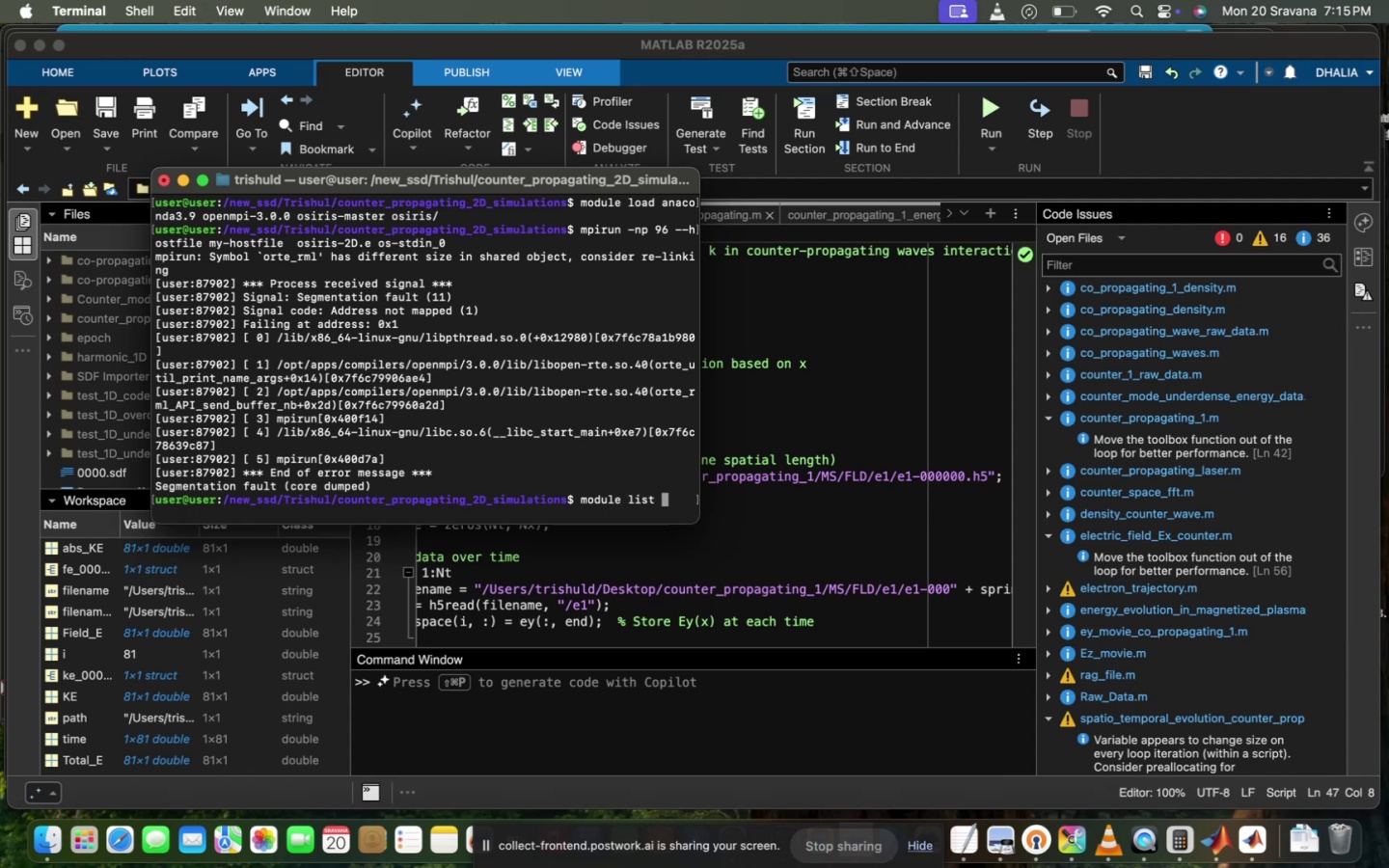 
key(Enter)
 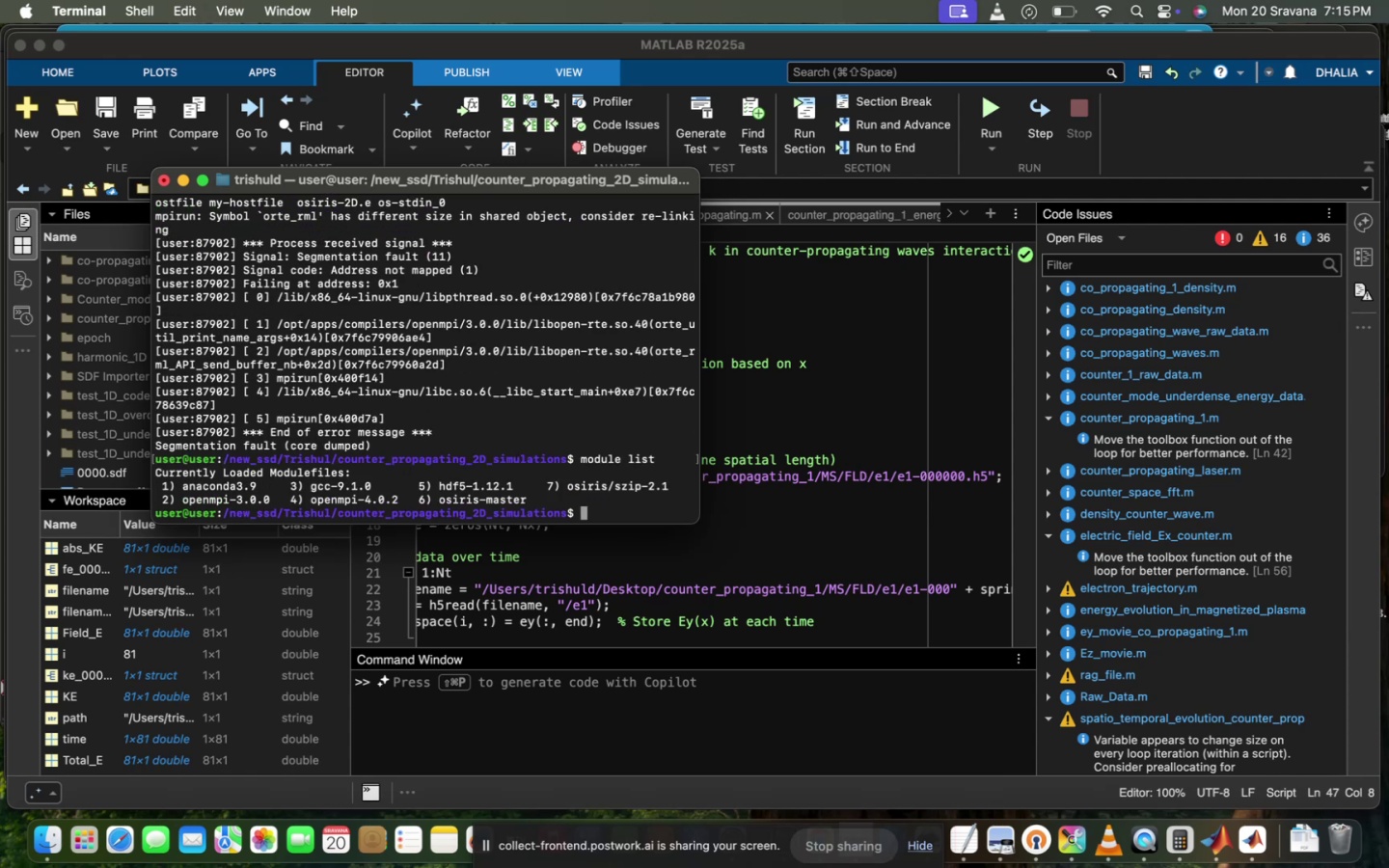 
type(m)
key(Backspace)
type(e)
key(Backspace)
type(e)
key(Backspace)
type(rm)
key(Backspace)
key(Backspace)
type(modue )
key(Backspace)
key(Backspace)
type(le pur)
key(Tab)
 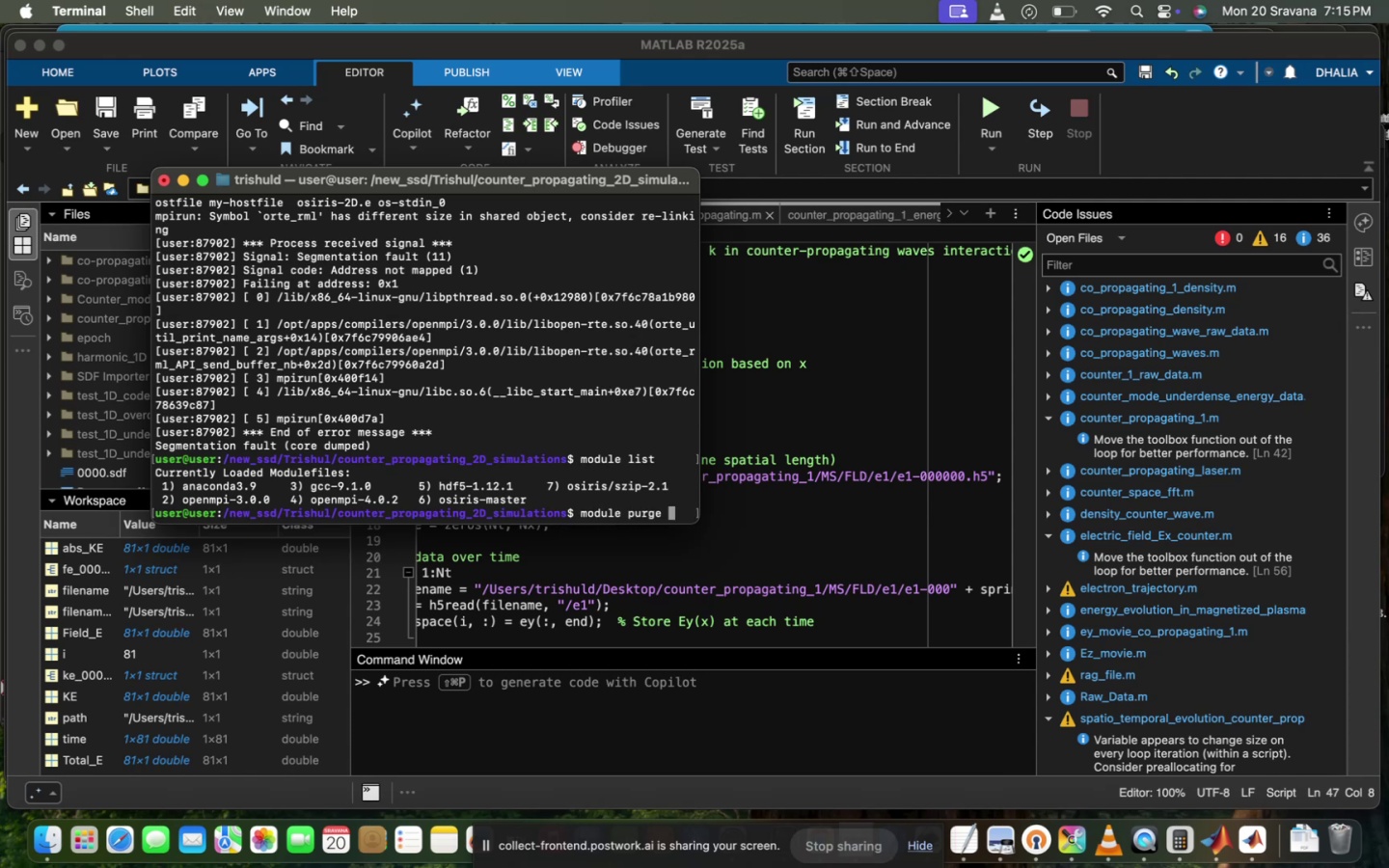 
key(Enter)
 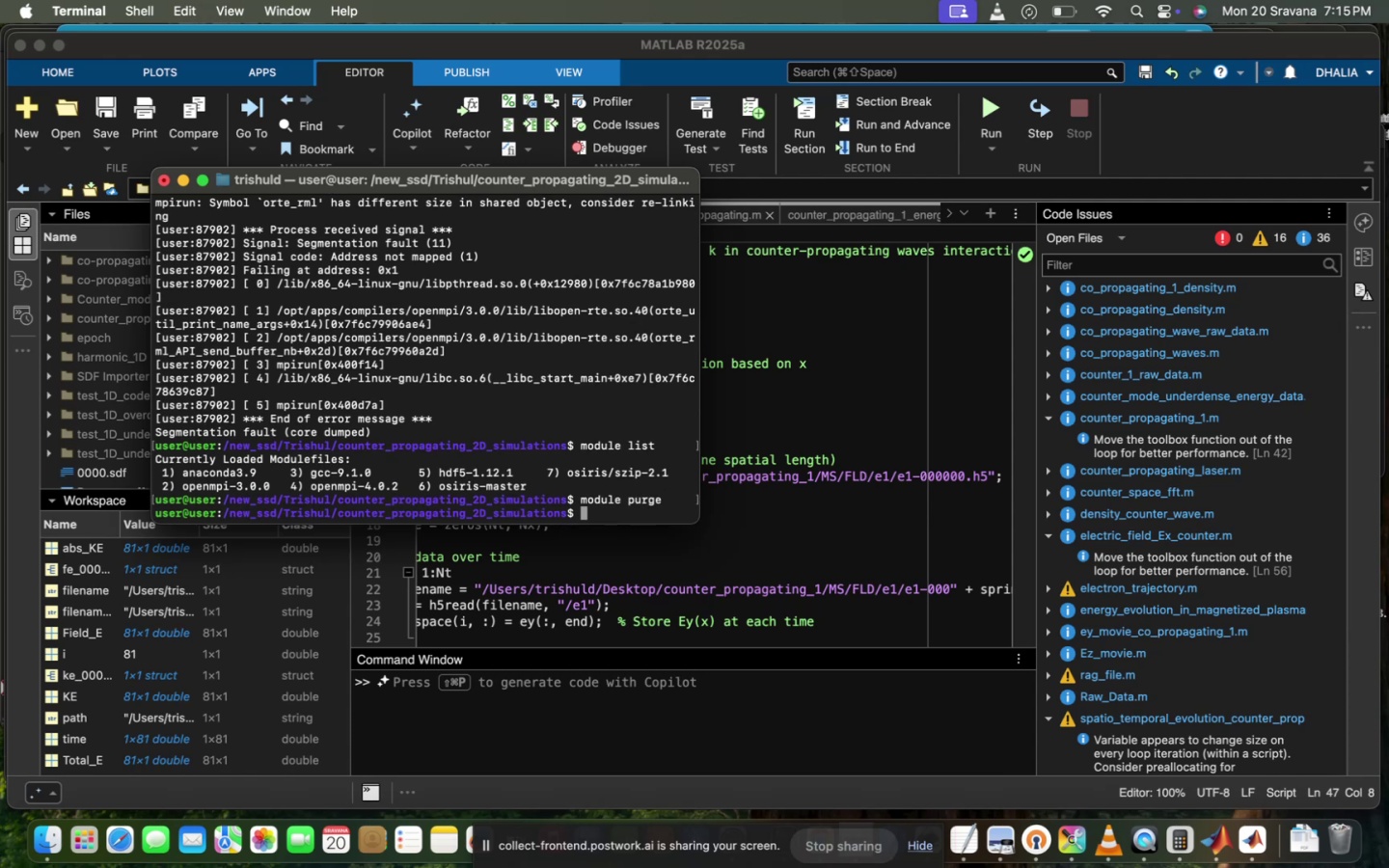 
type(modu)
key(Tab)
type( lo)
key(Tab)
type(a)
key(Backspace)
type(os)
key(Tab)
type(-)
key(Tab)
type(op)
key(Tab)
type(3)
key(Tab)
 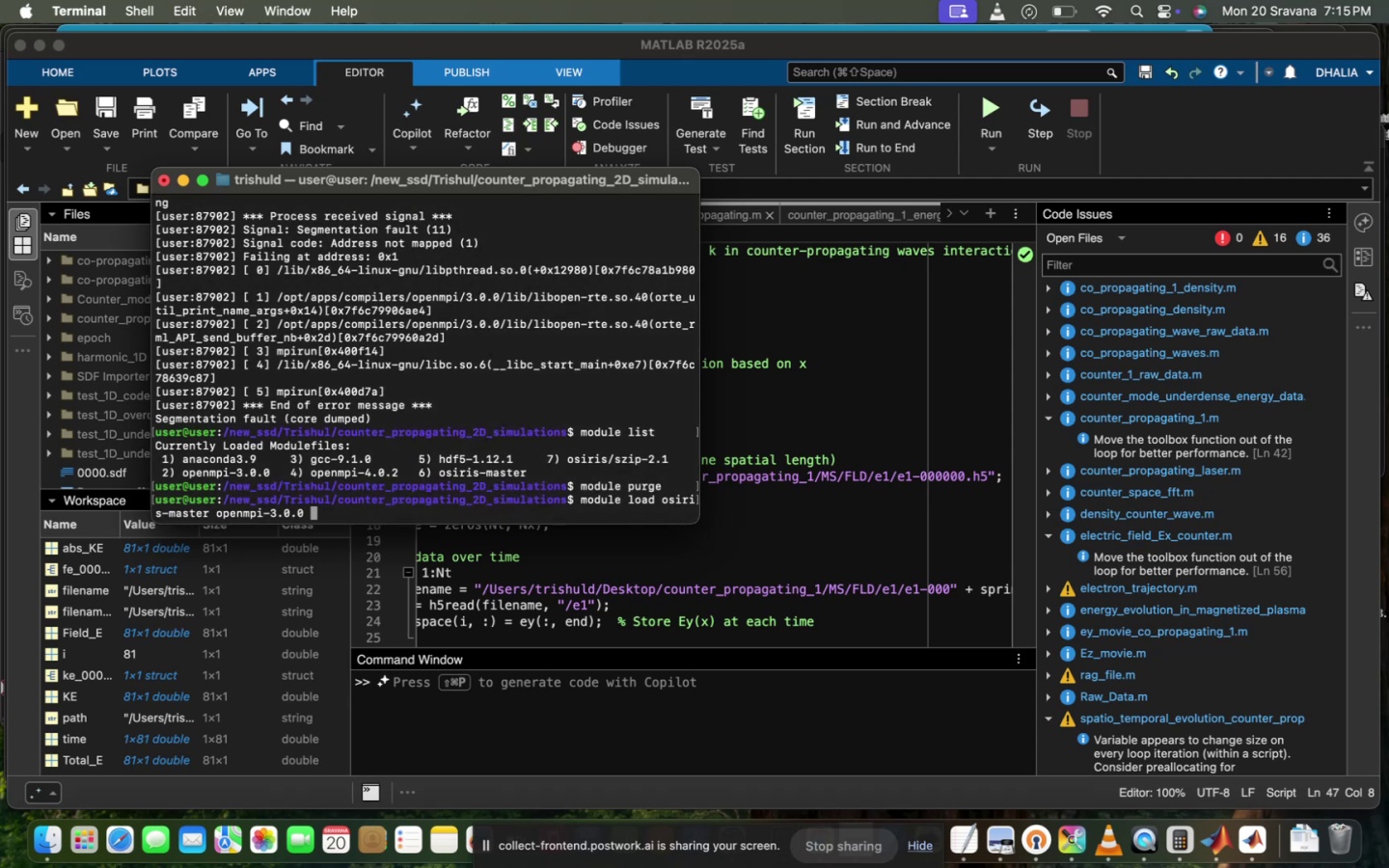 
key(Enter)
 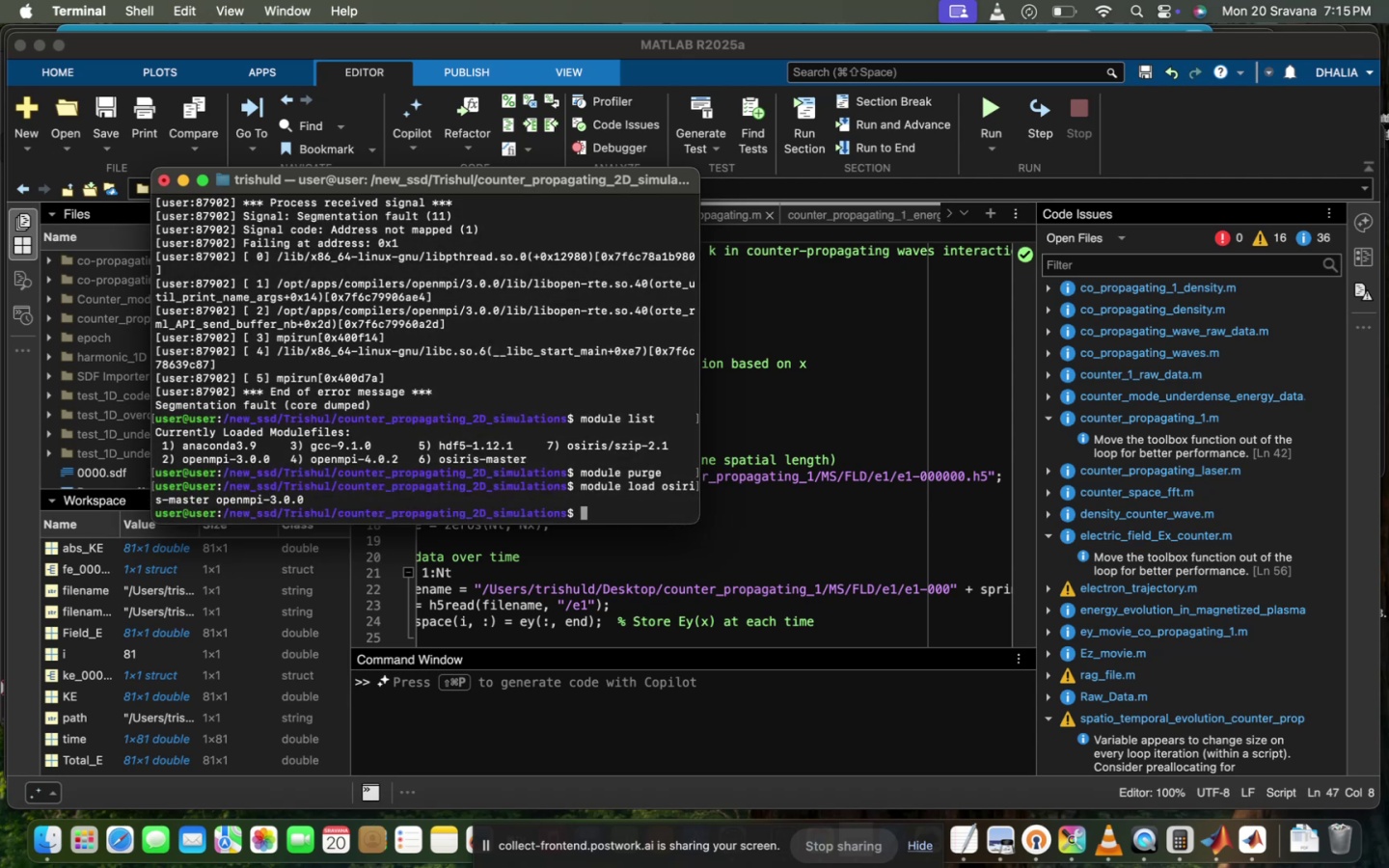 
key(ArrowUp)
 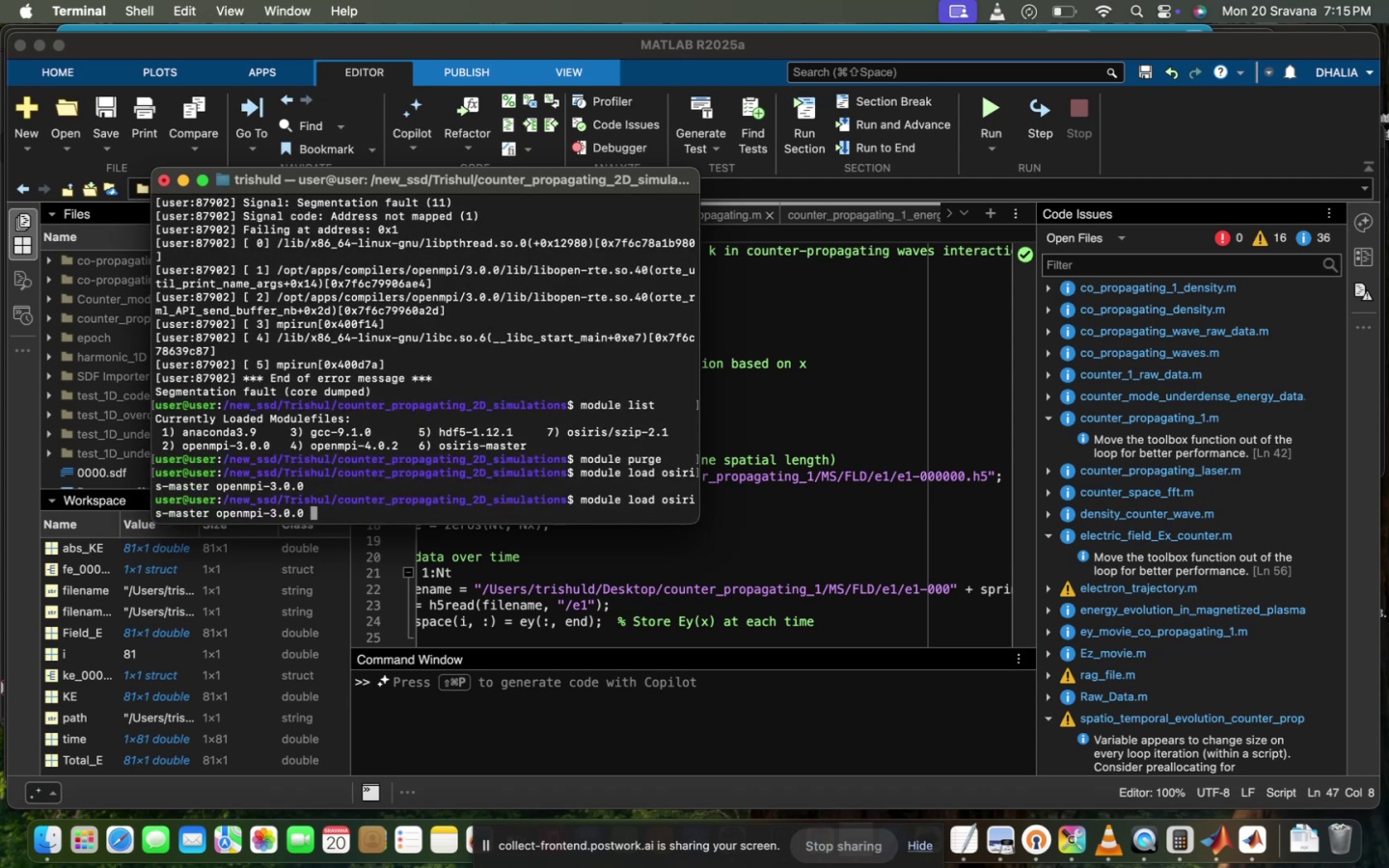 
key(ArrowUp)
 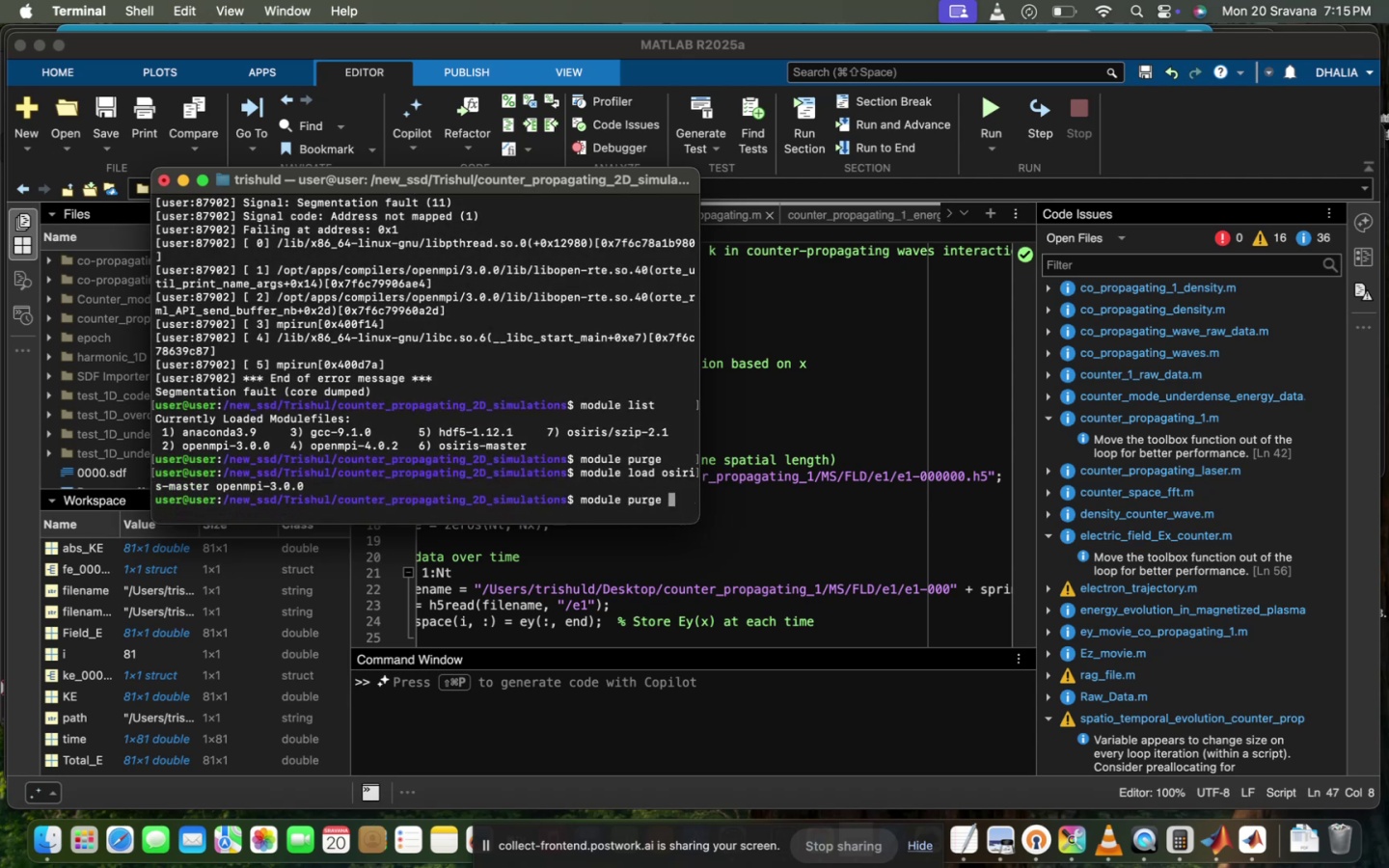 
key(ArrowDown)
 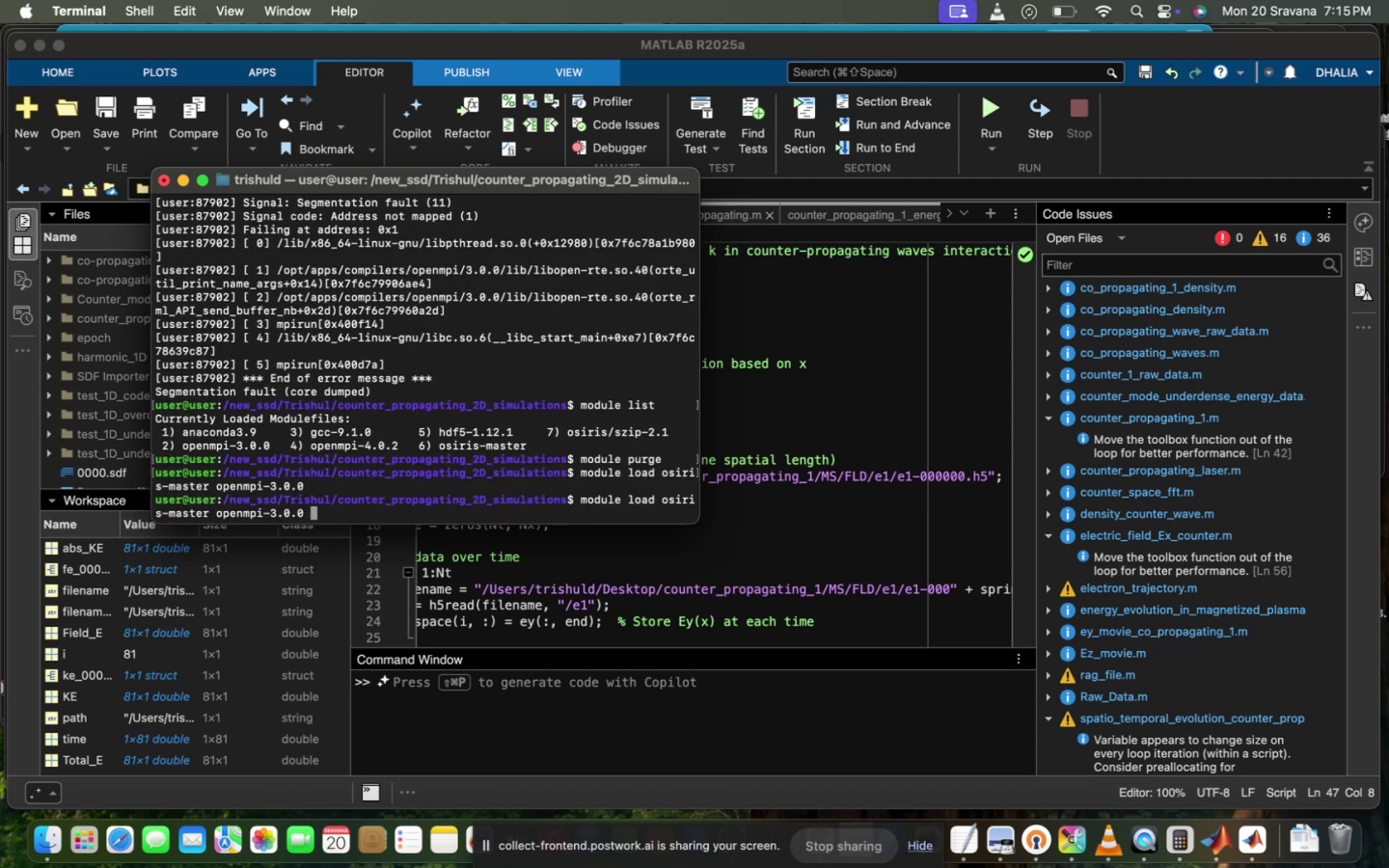 
key(ArrowUp)
 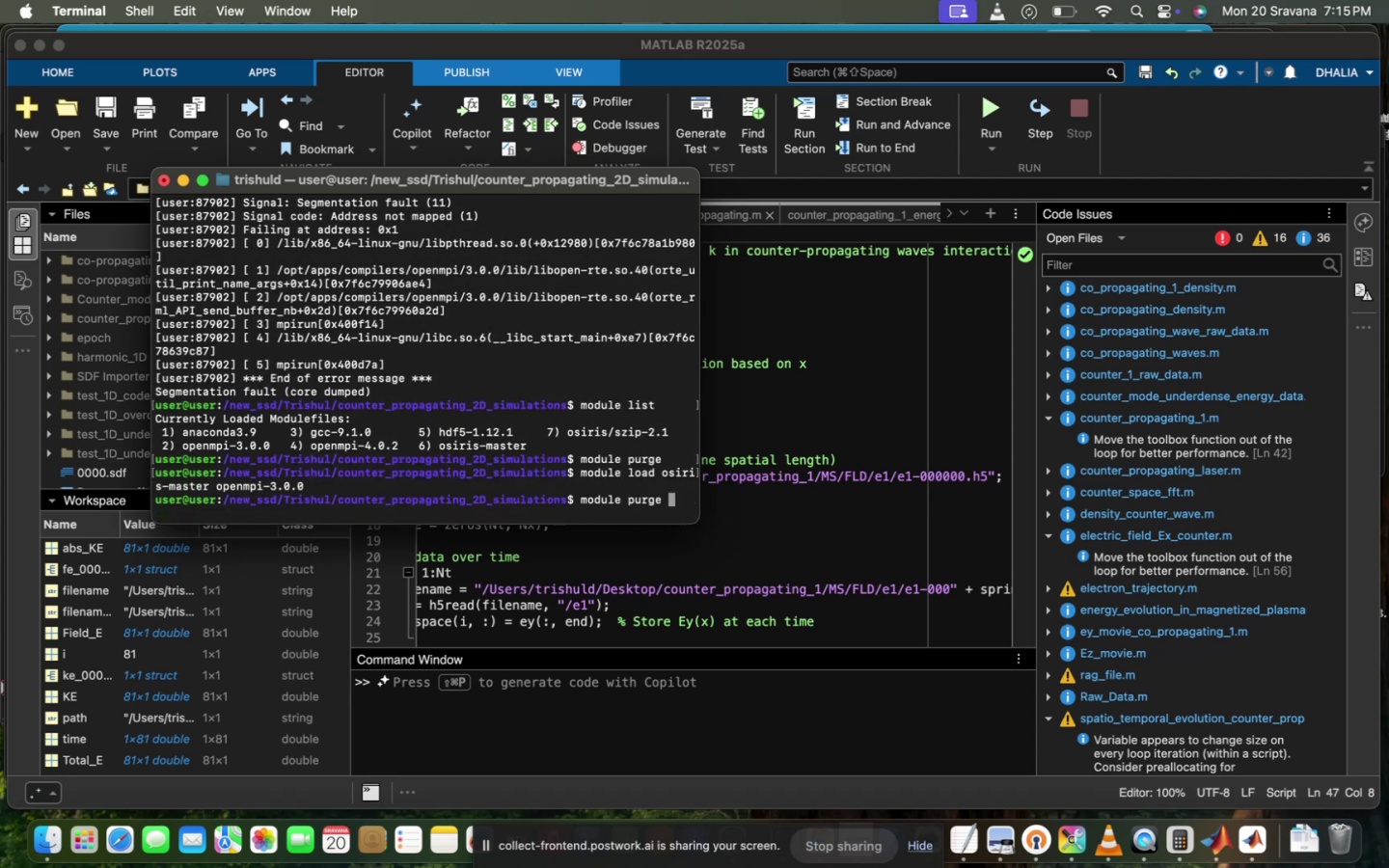 
key(ArrowUp)
 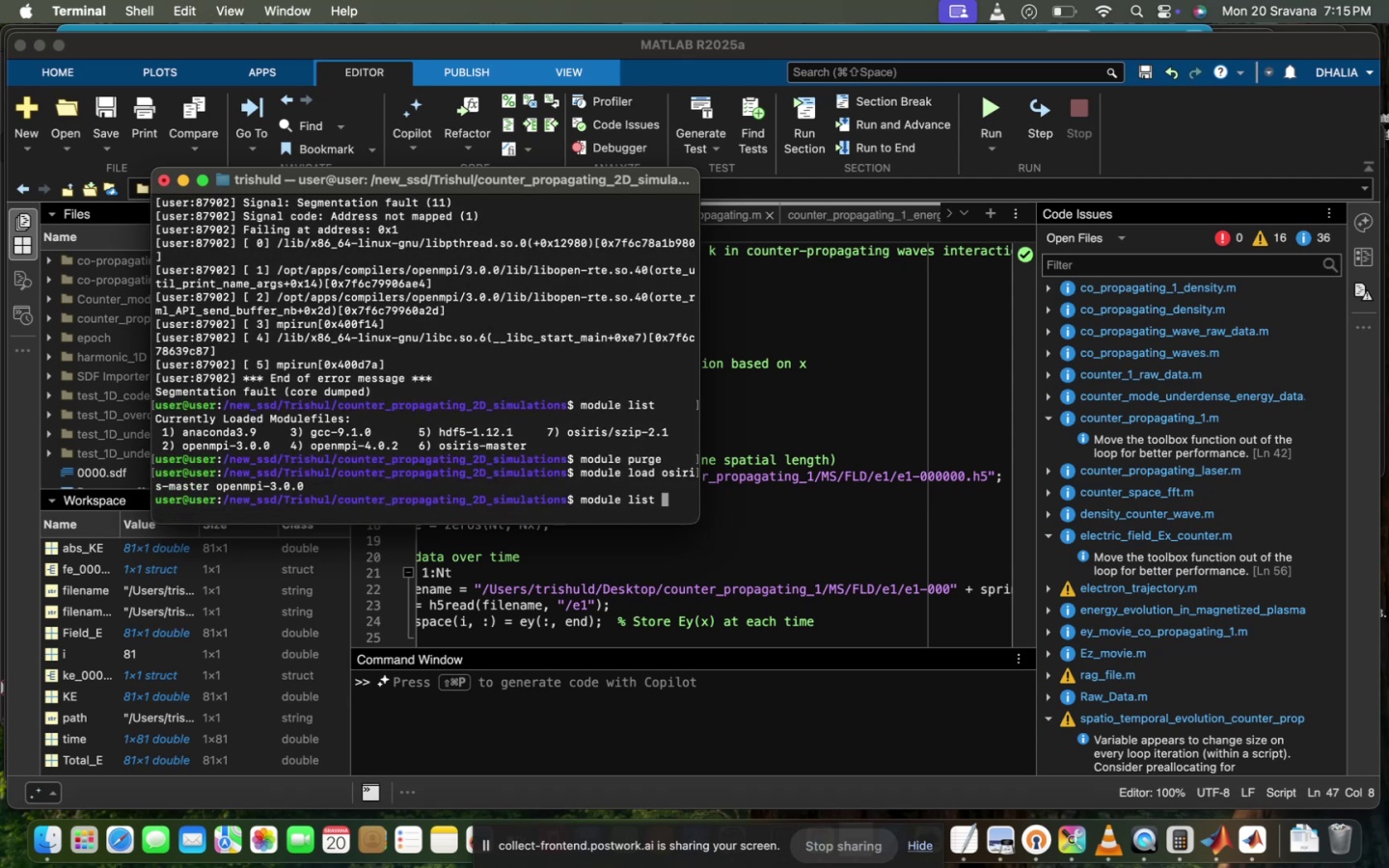 
key(ArrowUp)
 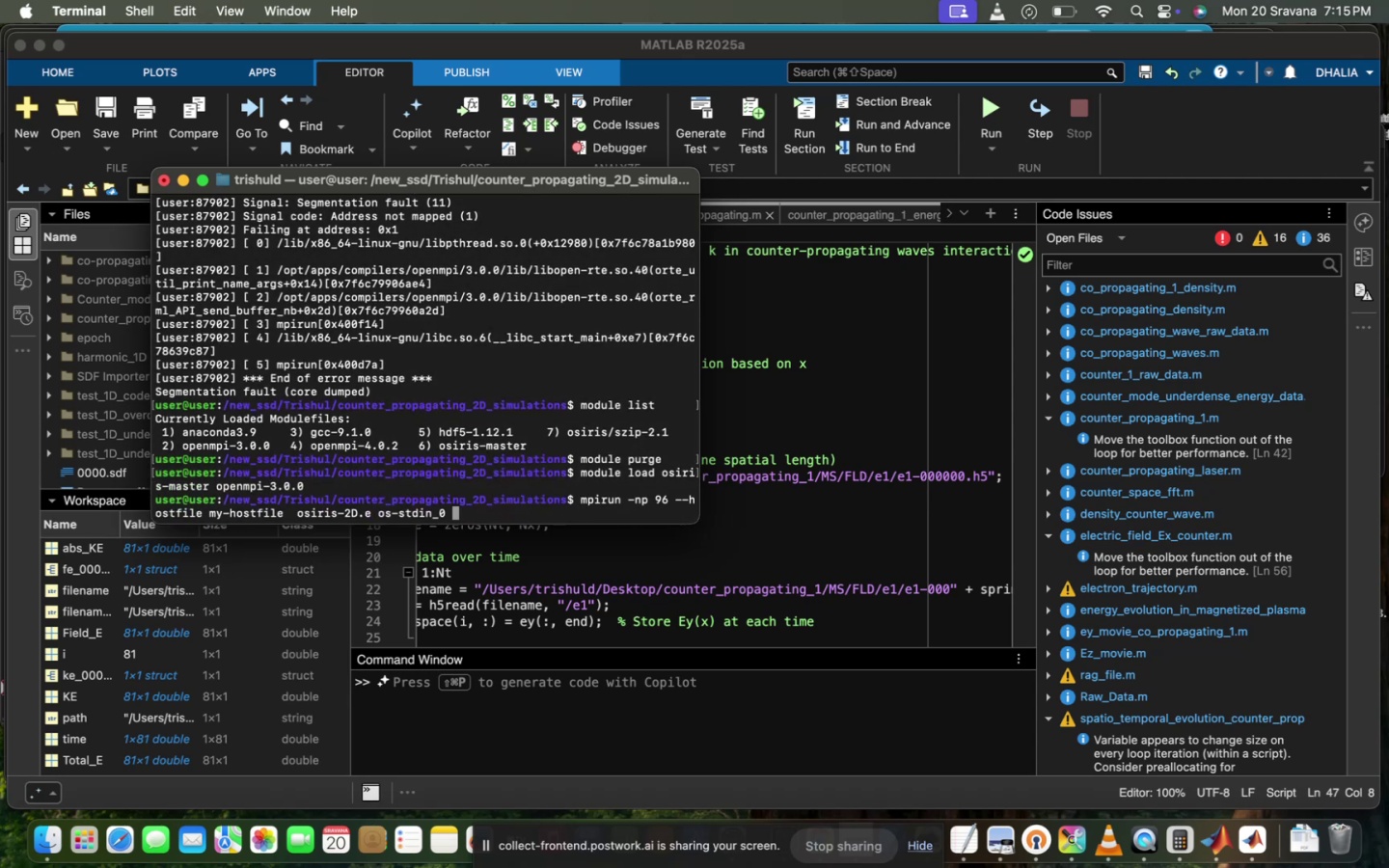 
key(Enter)
 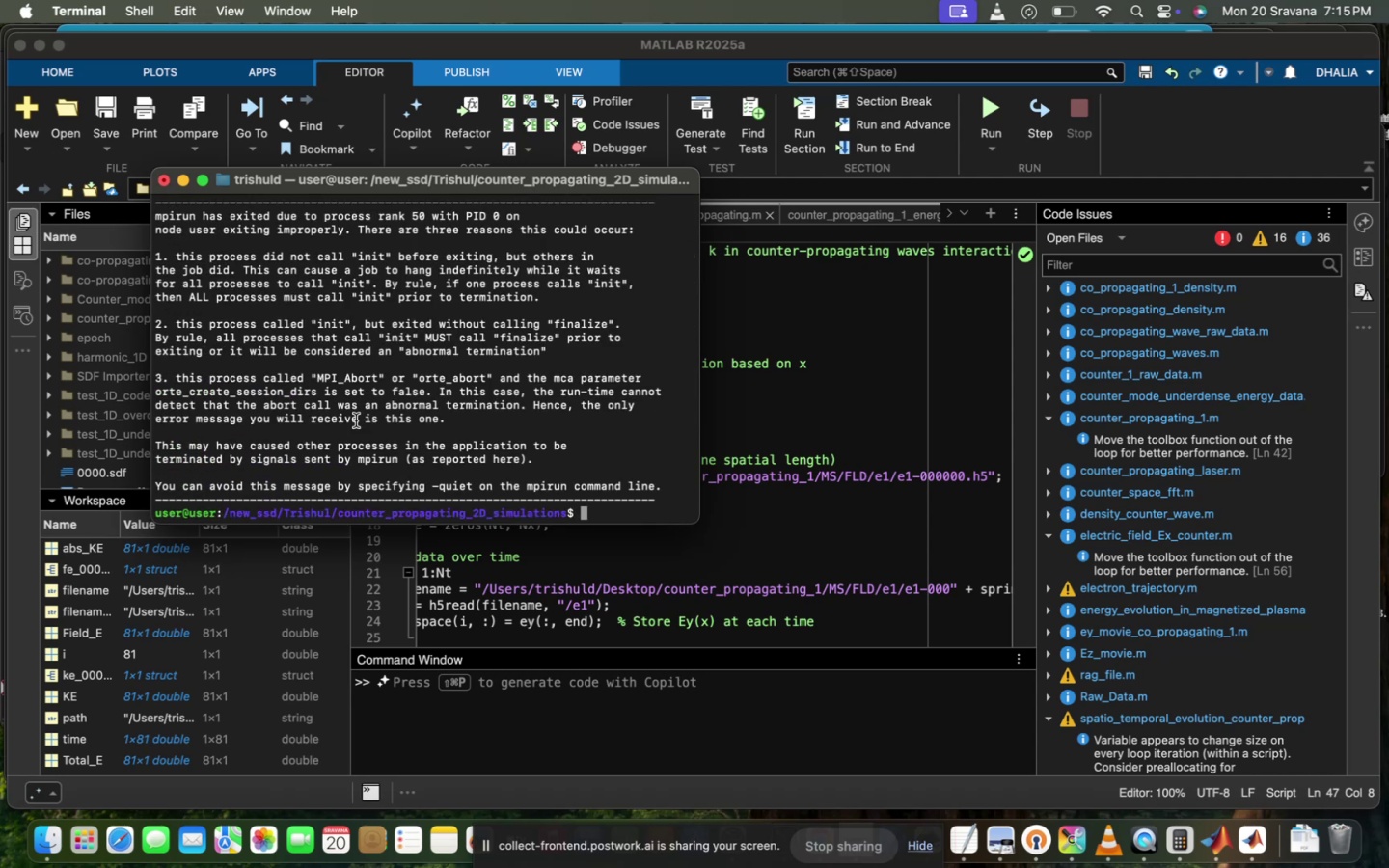 
scroll: coordinate [407, 389], scroll_direction: up, amount: 60.0
 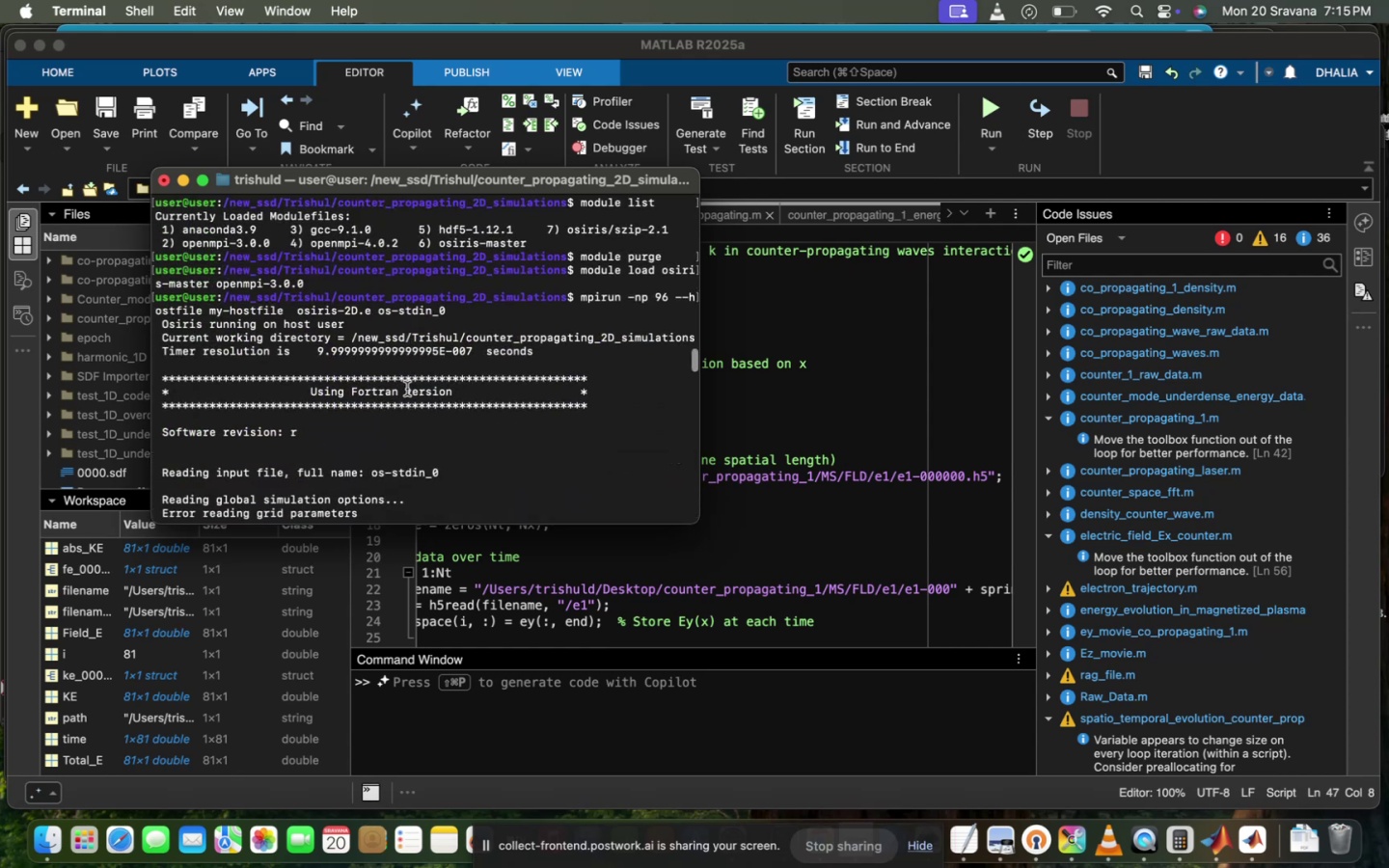 
scroll: coordinate [407, 389], scroll_direction: down, amount: 504.0
 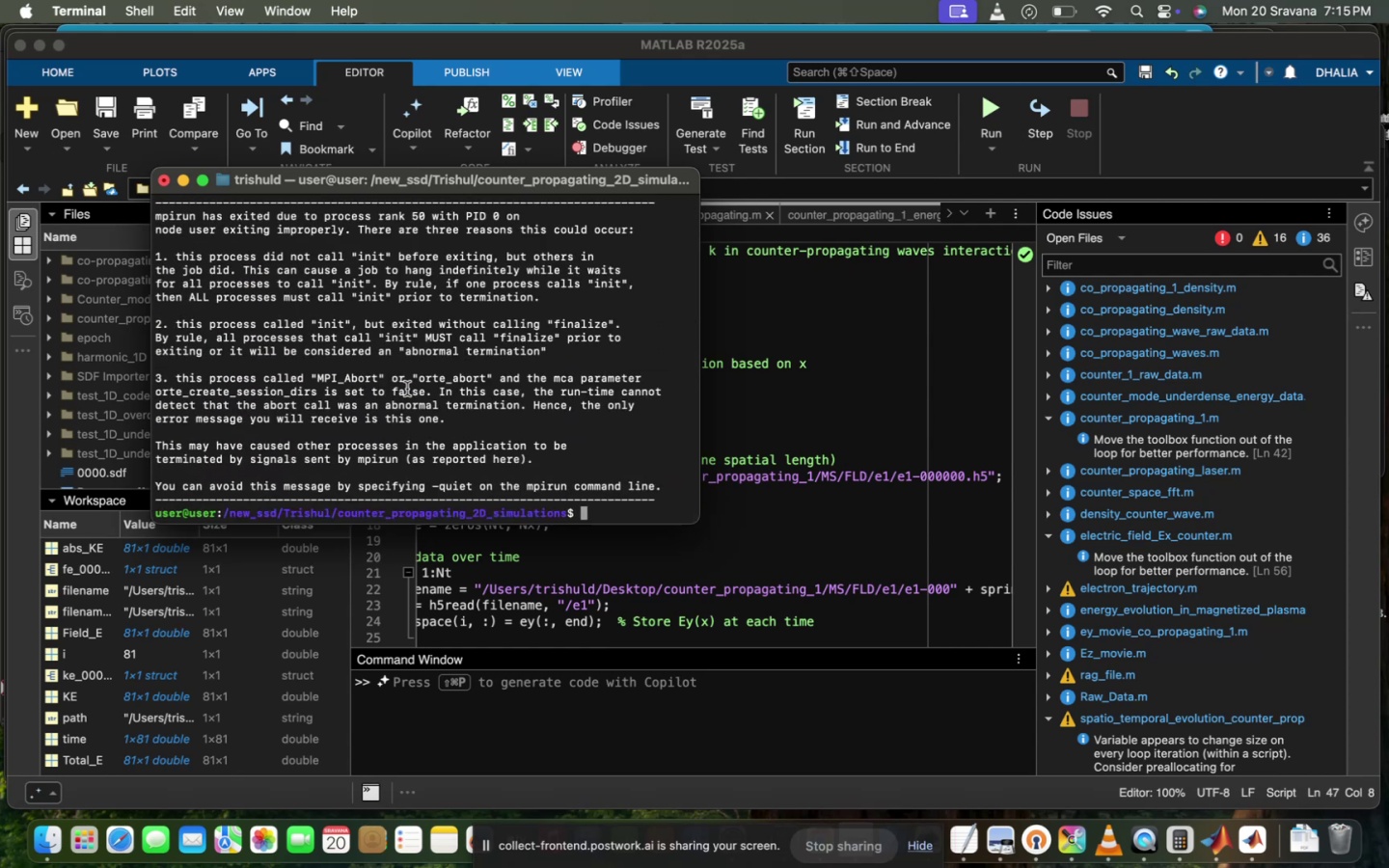 
key(ArrowUp)
 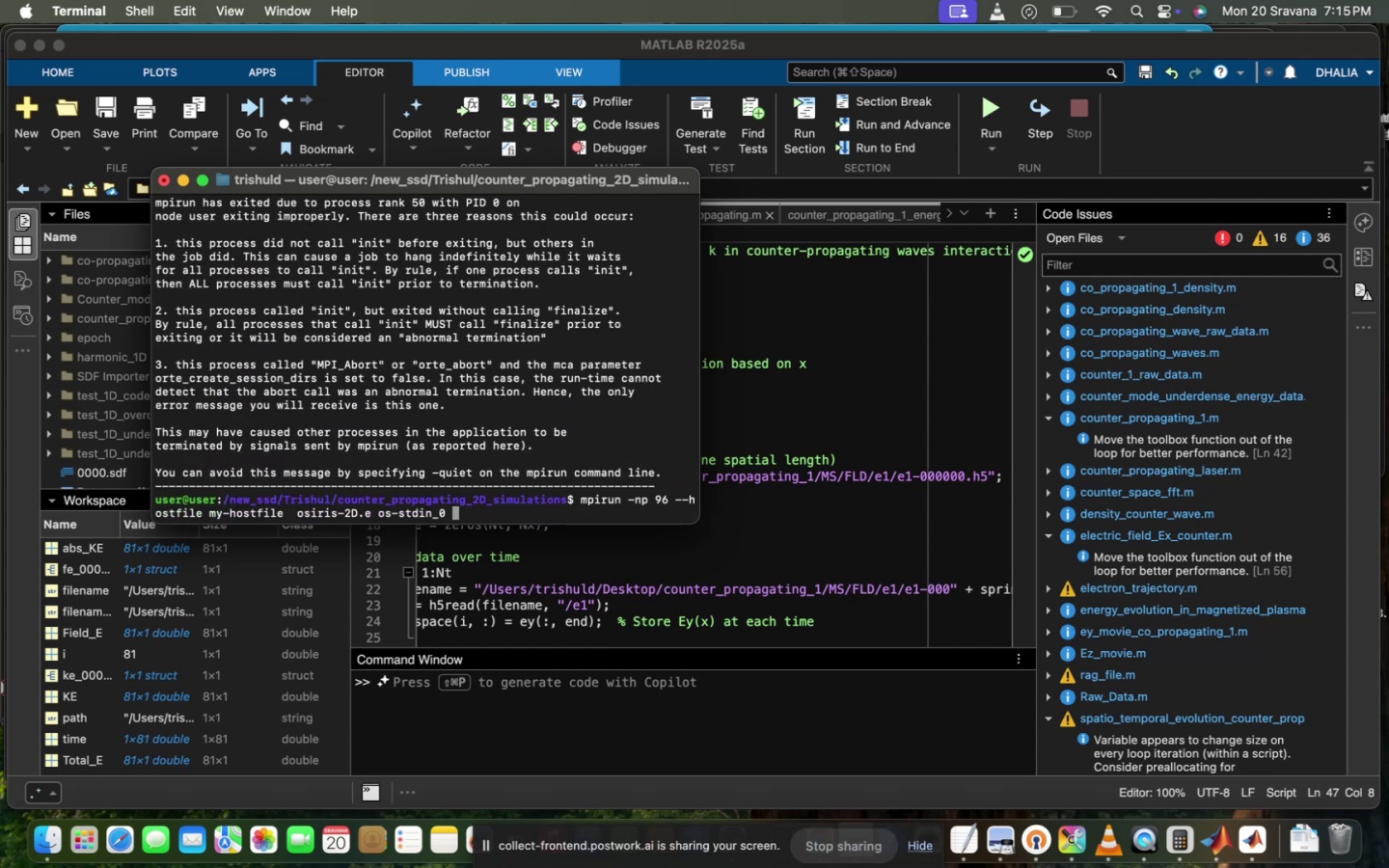 
key(ArrowUp)
 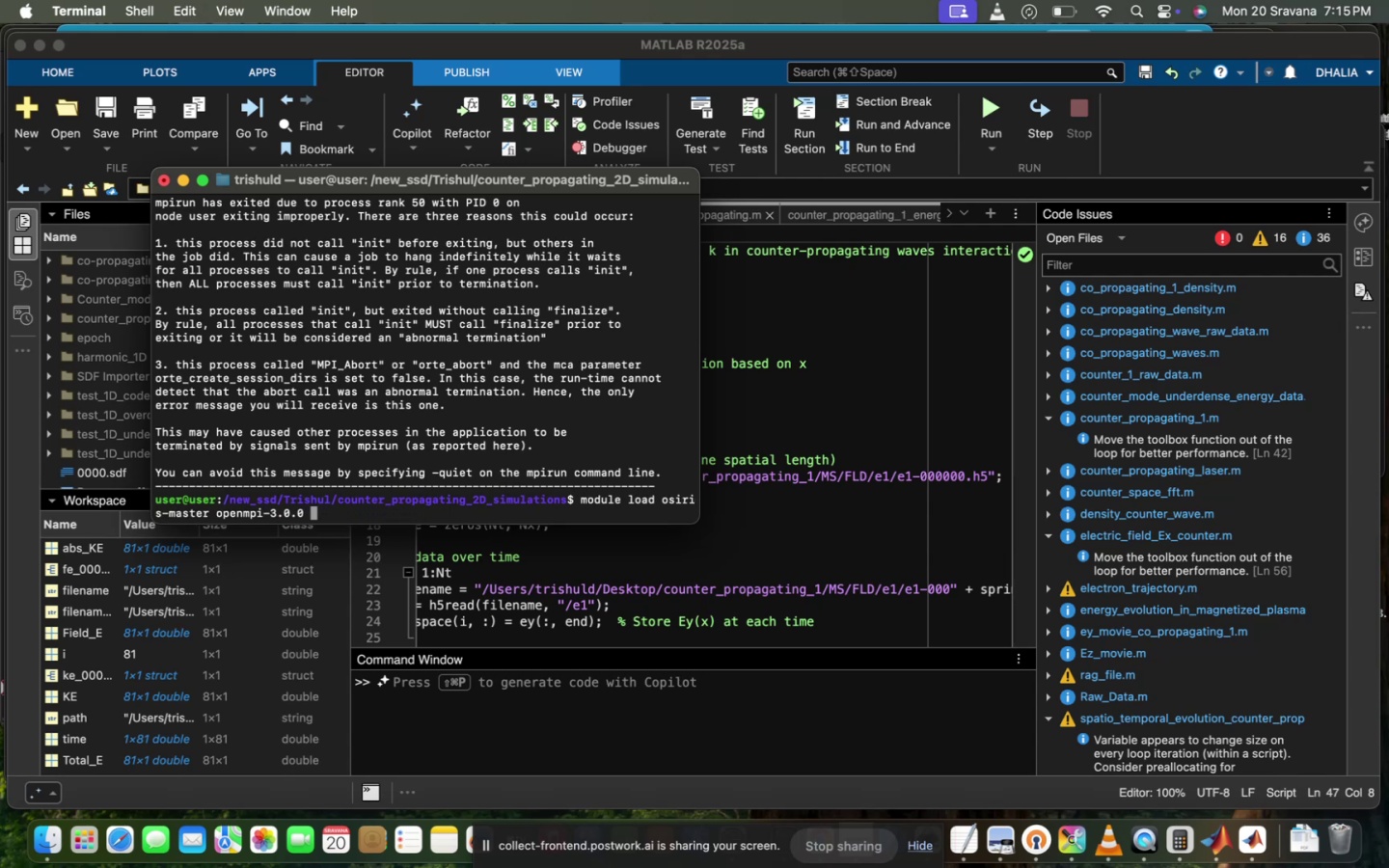 
key(ArrowUp)
 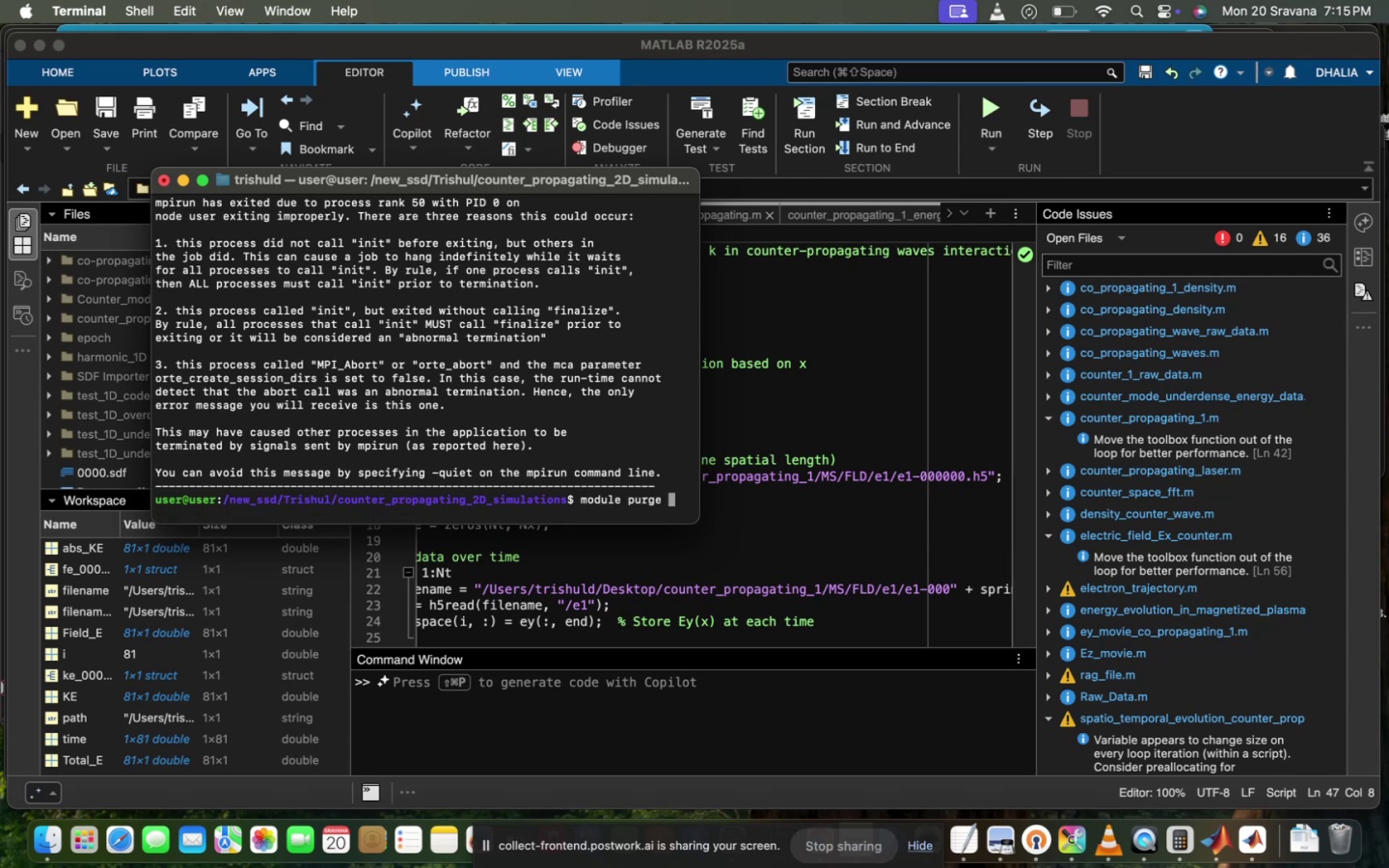 
key(ArrowUp)
 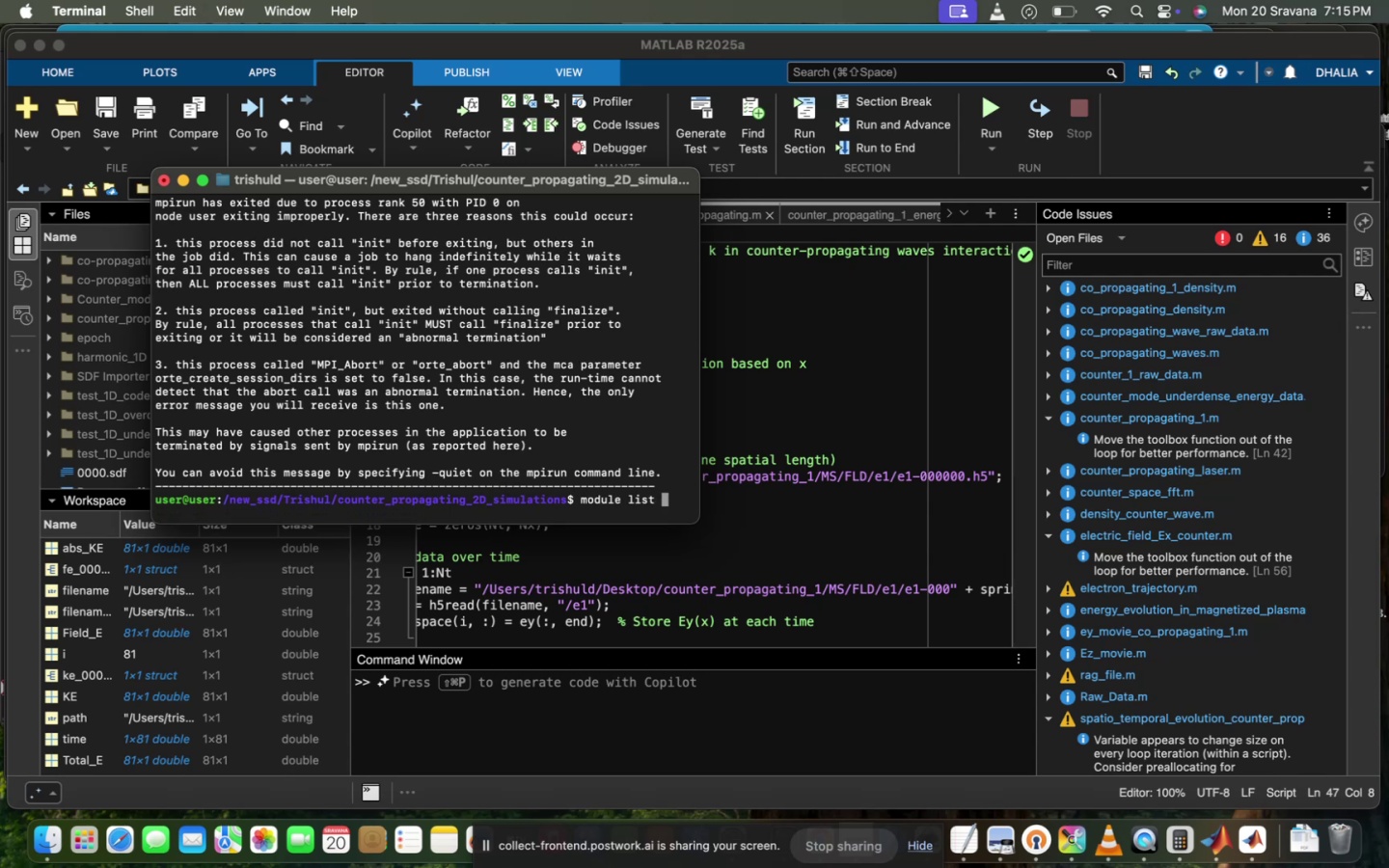 
key(ArrowUp)
 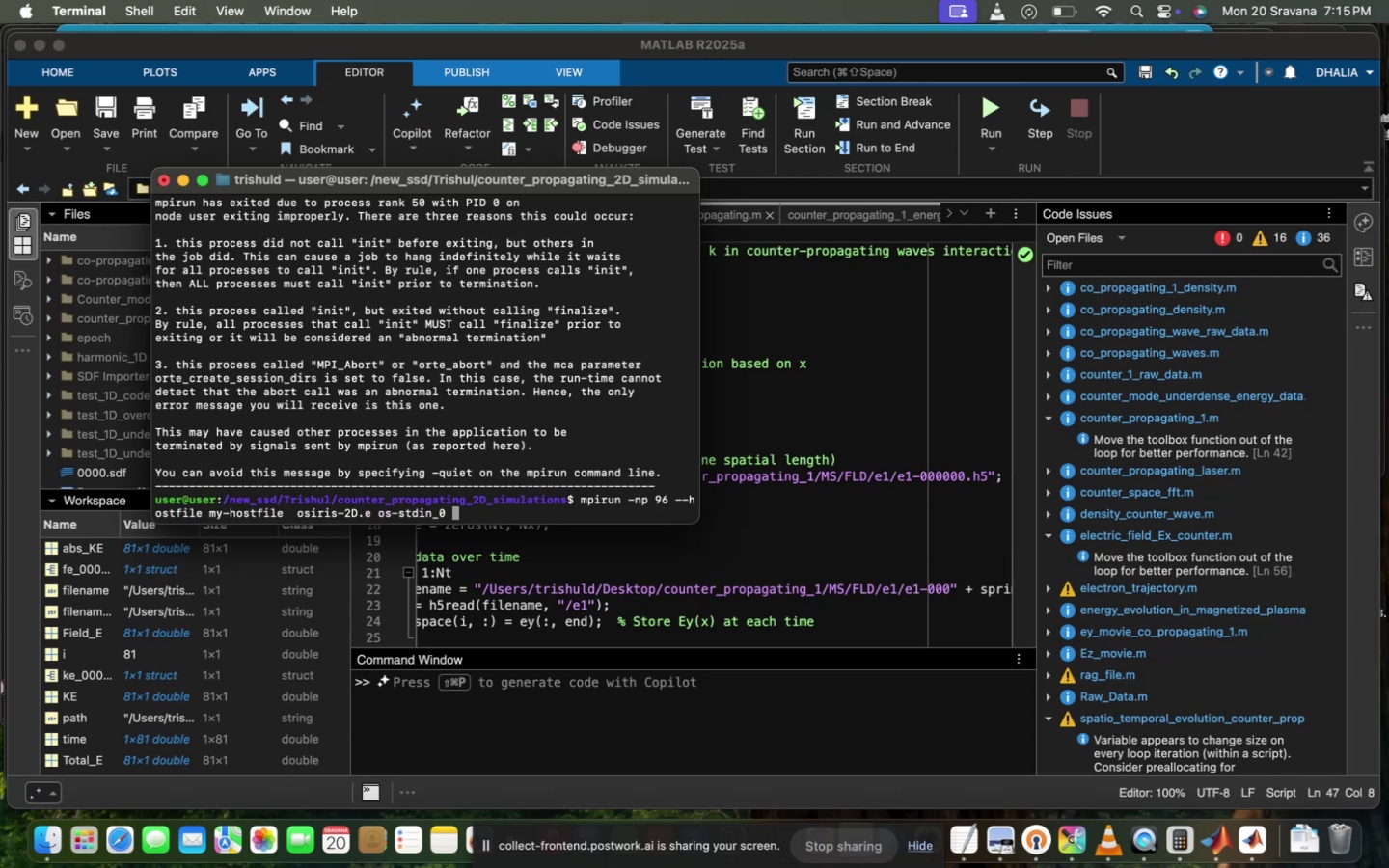 
key(ArrowUp)
 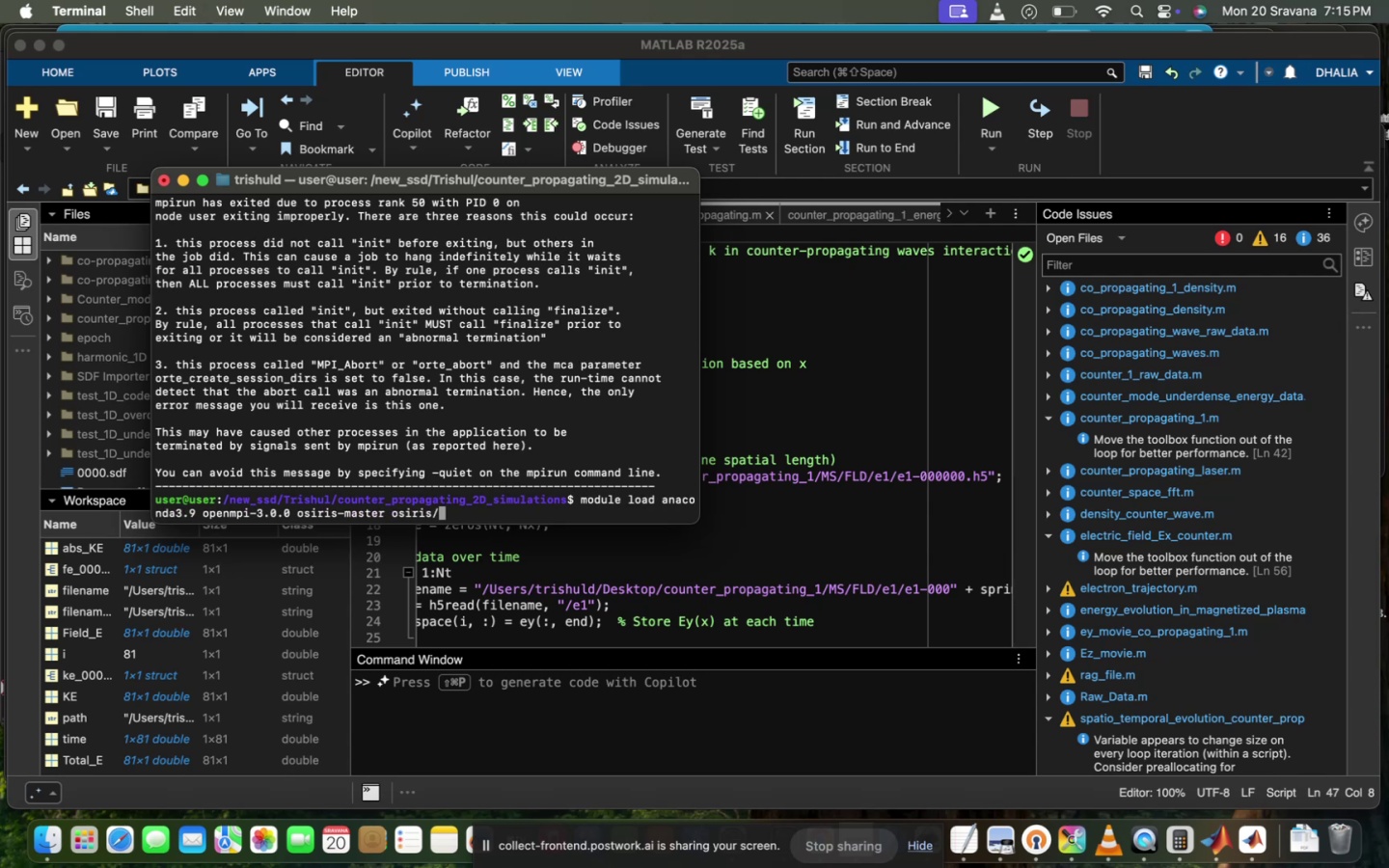 
key(ArrowUp)
 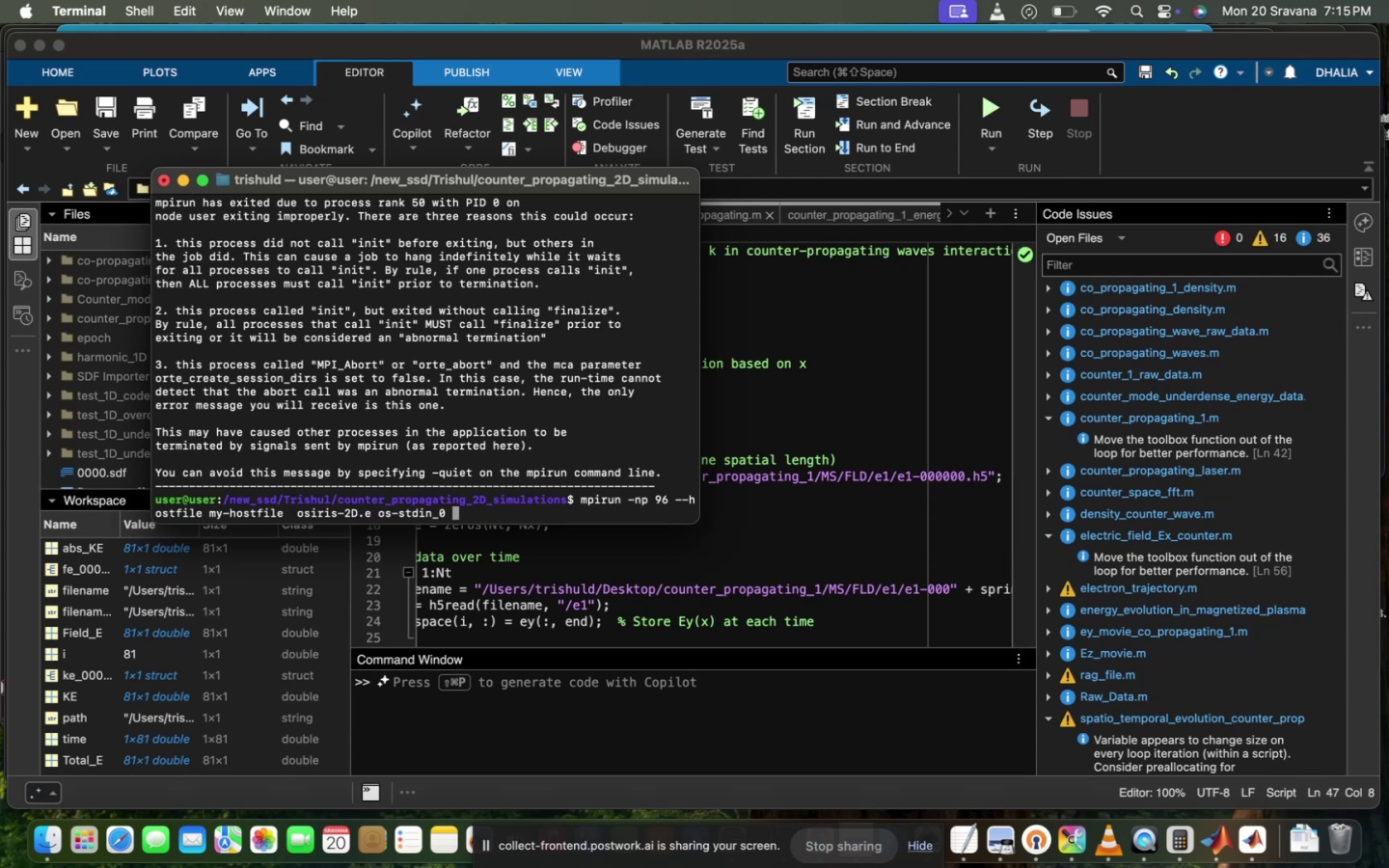 
key(ArrowUp)
 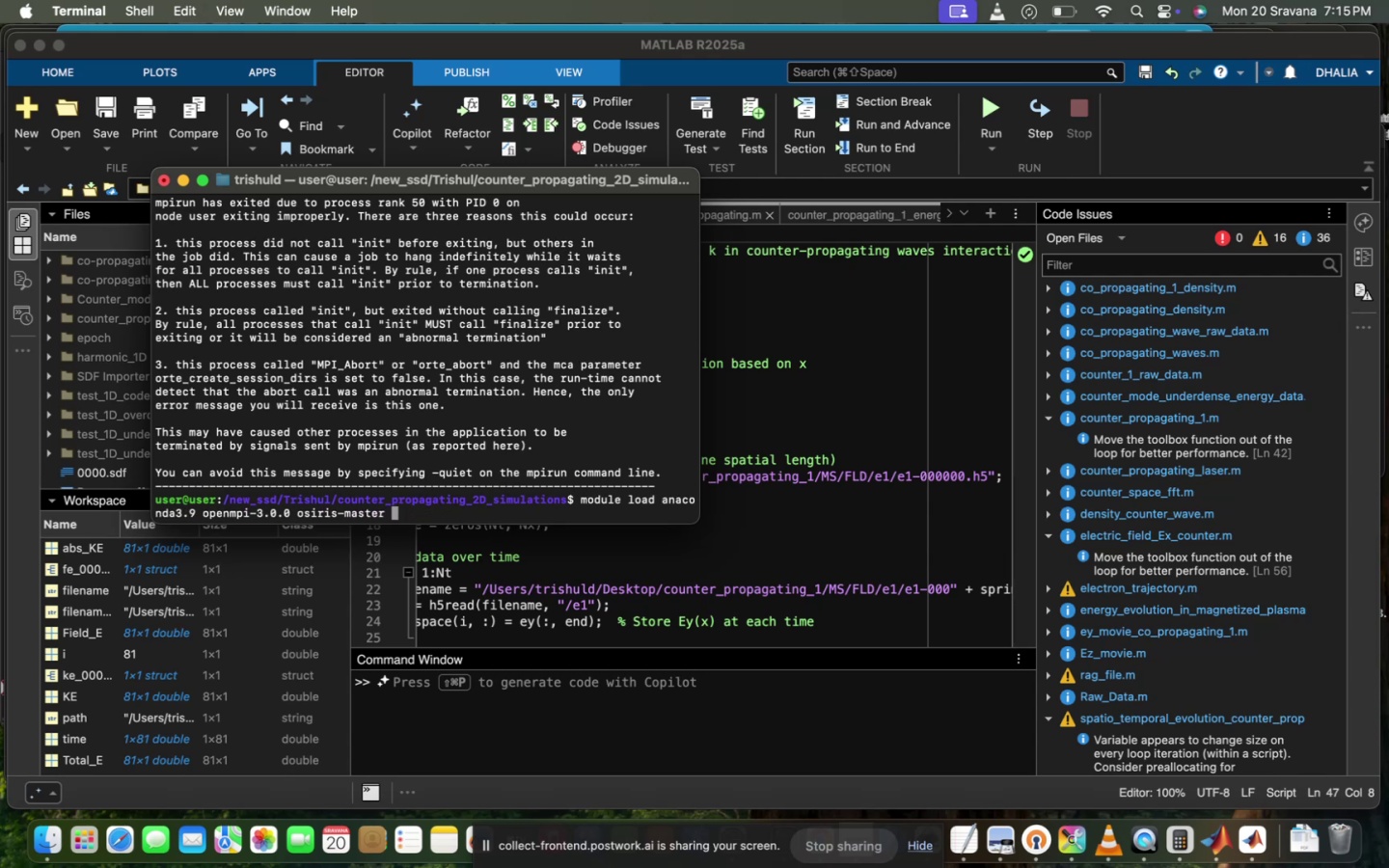 
key(ArrowUp)
 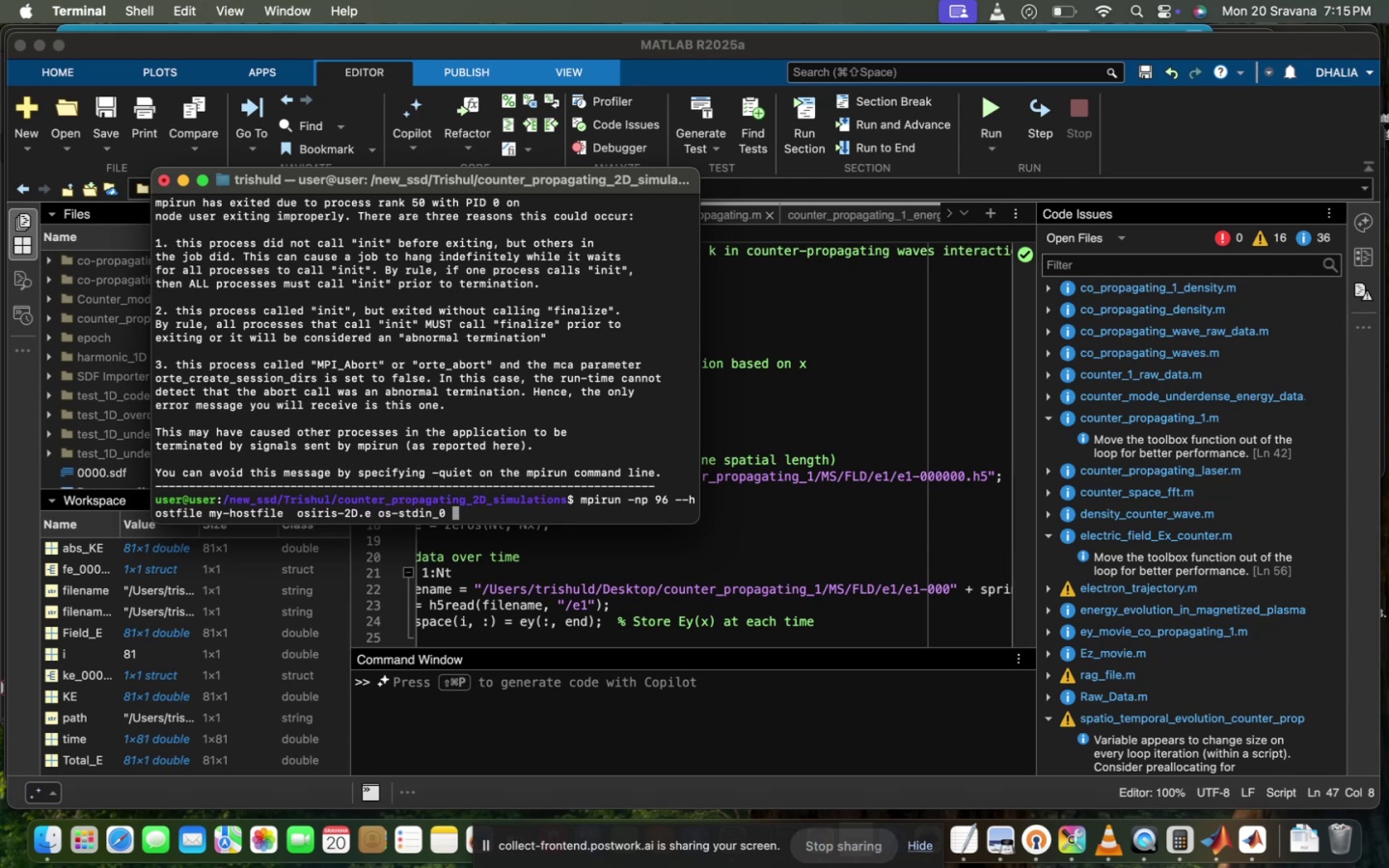 
key(ArrowUp)
 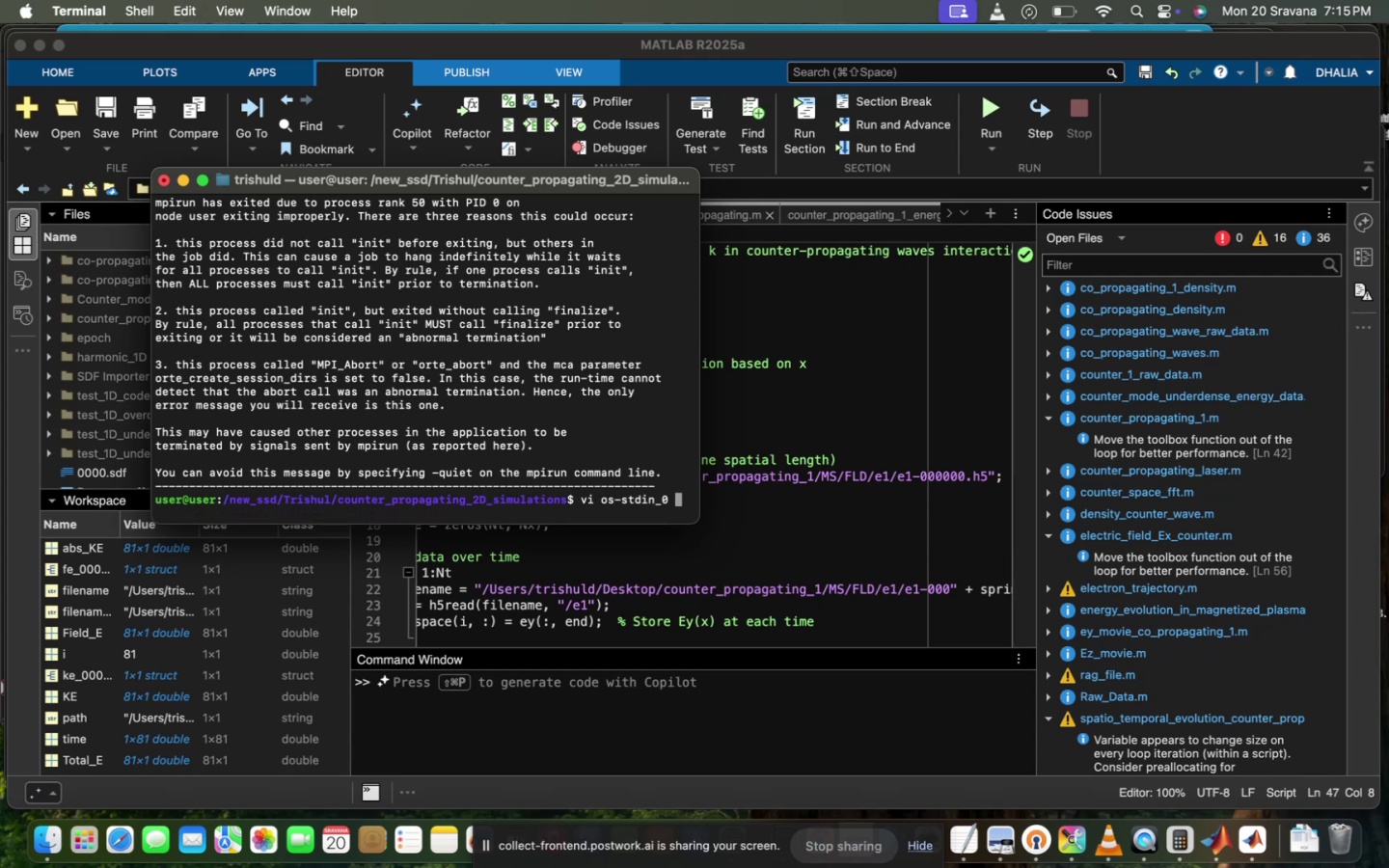 
key(Enter)
 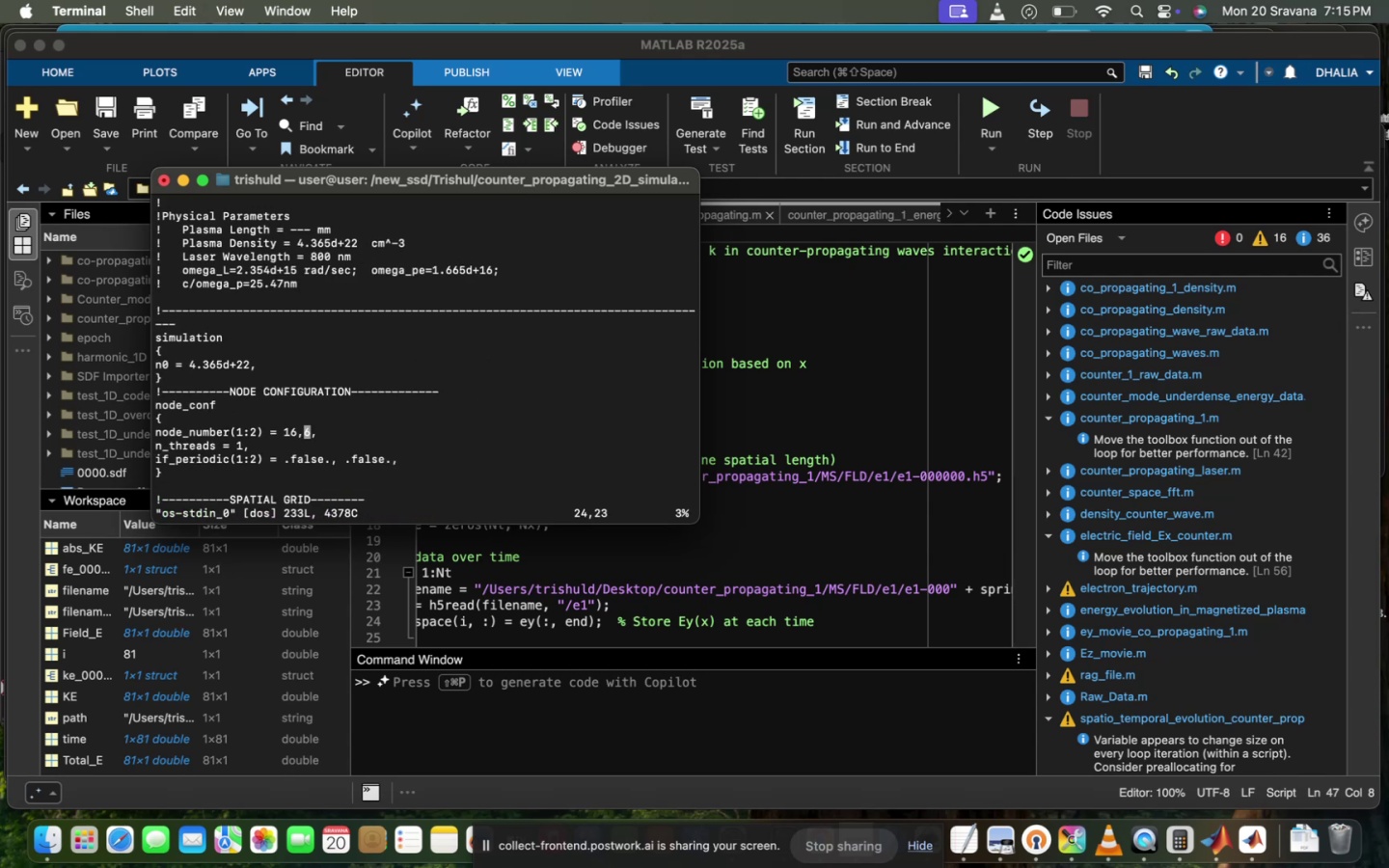 
scroll: coordinate [407, 389], scroll_direction: down, amount: 8.0
 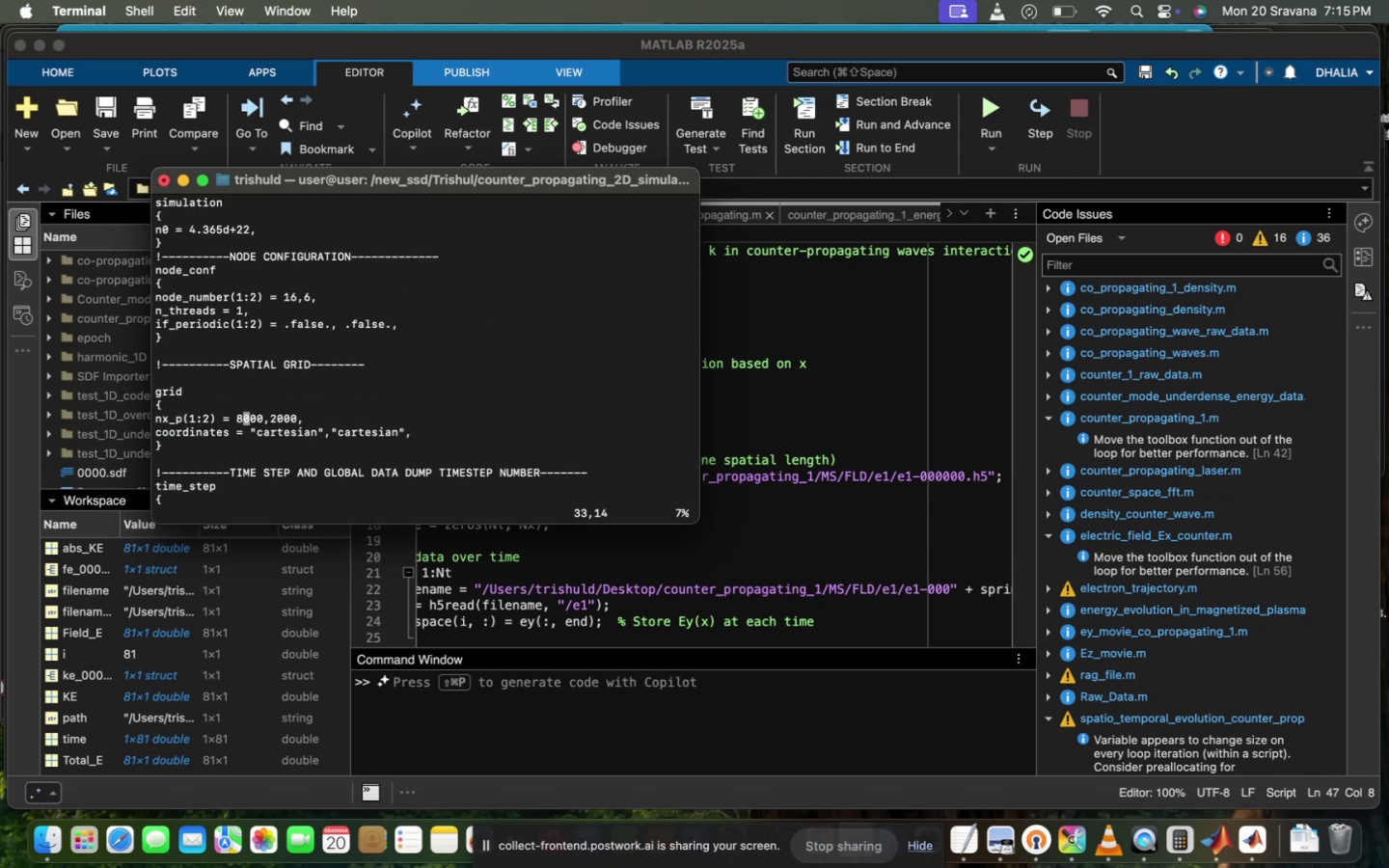 
scroll: coordinate [407, 389], scroll_direction: up, amount: 8.0
 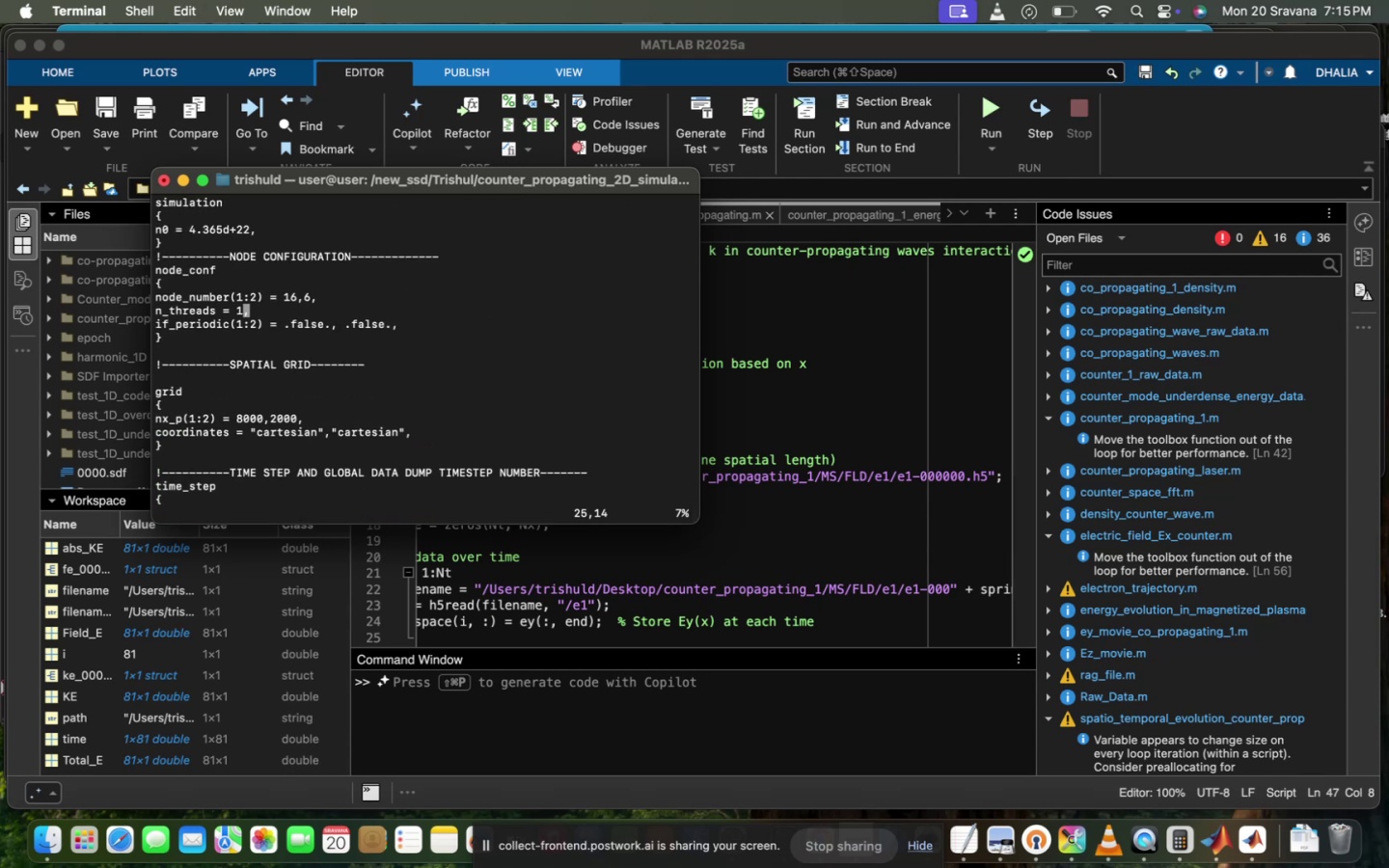 
key(Backspace)
 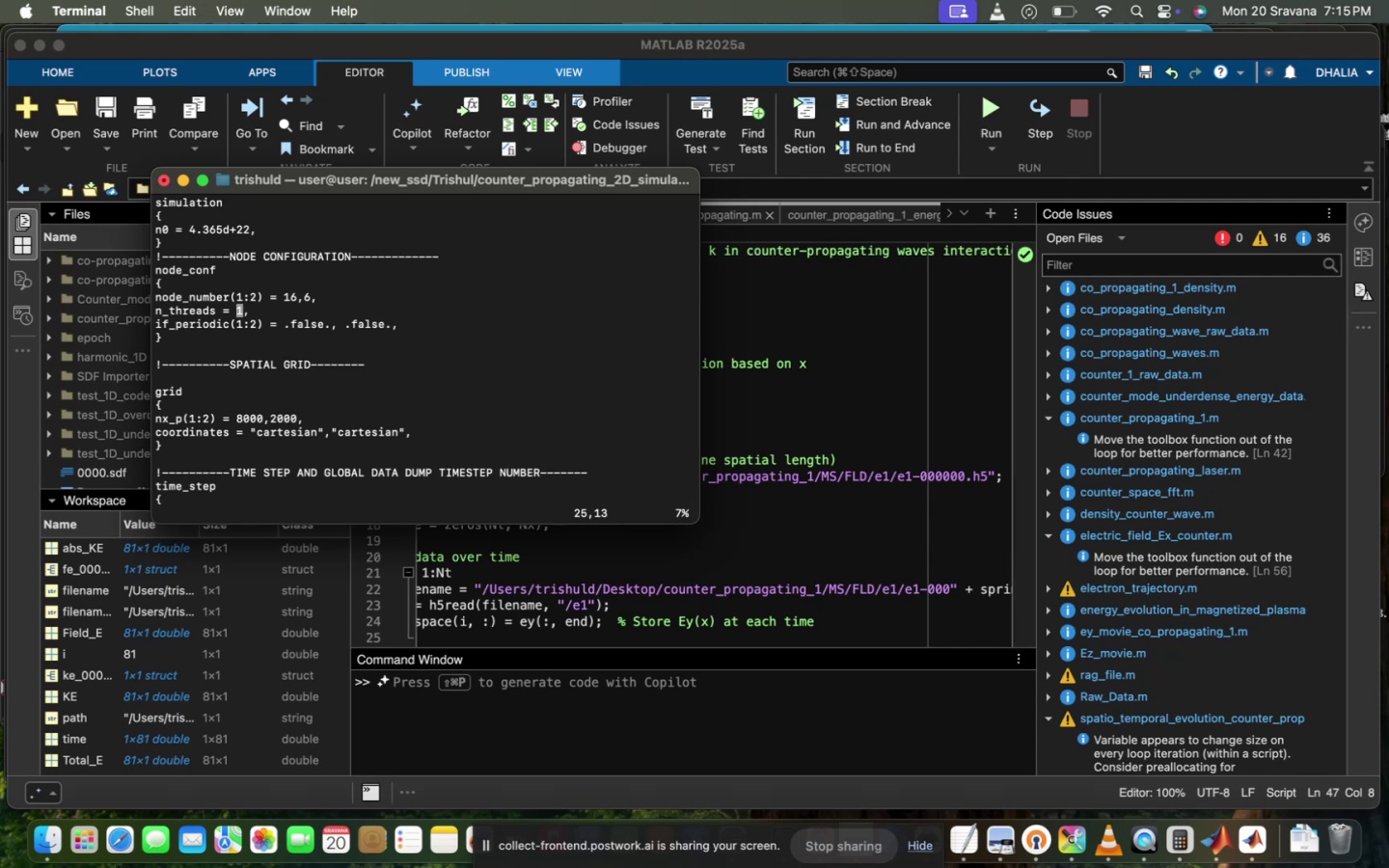 
key(I)
 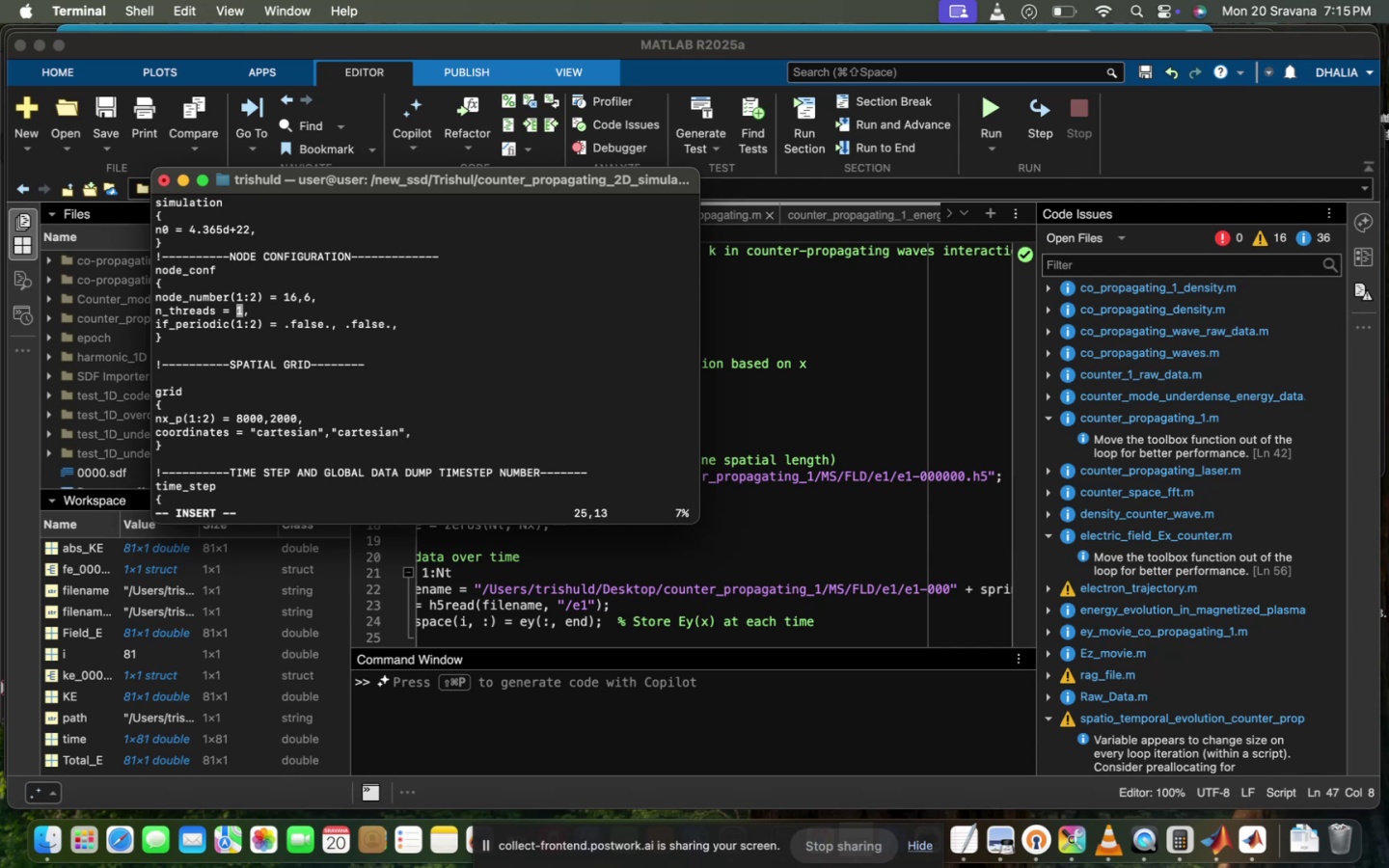 
key(ArrowRight)
 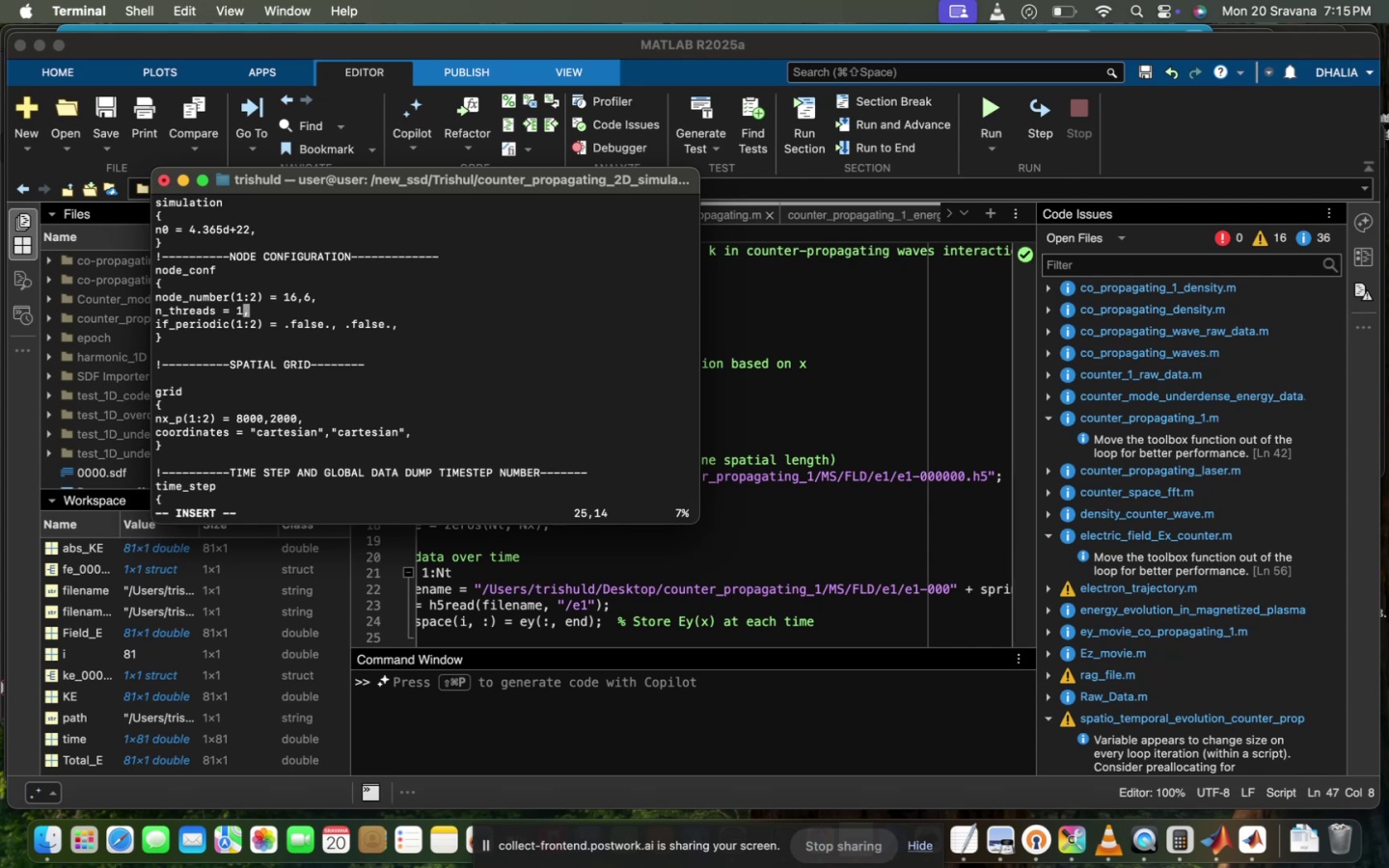 
key(ArrowRight)
 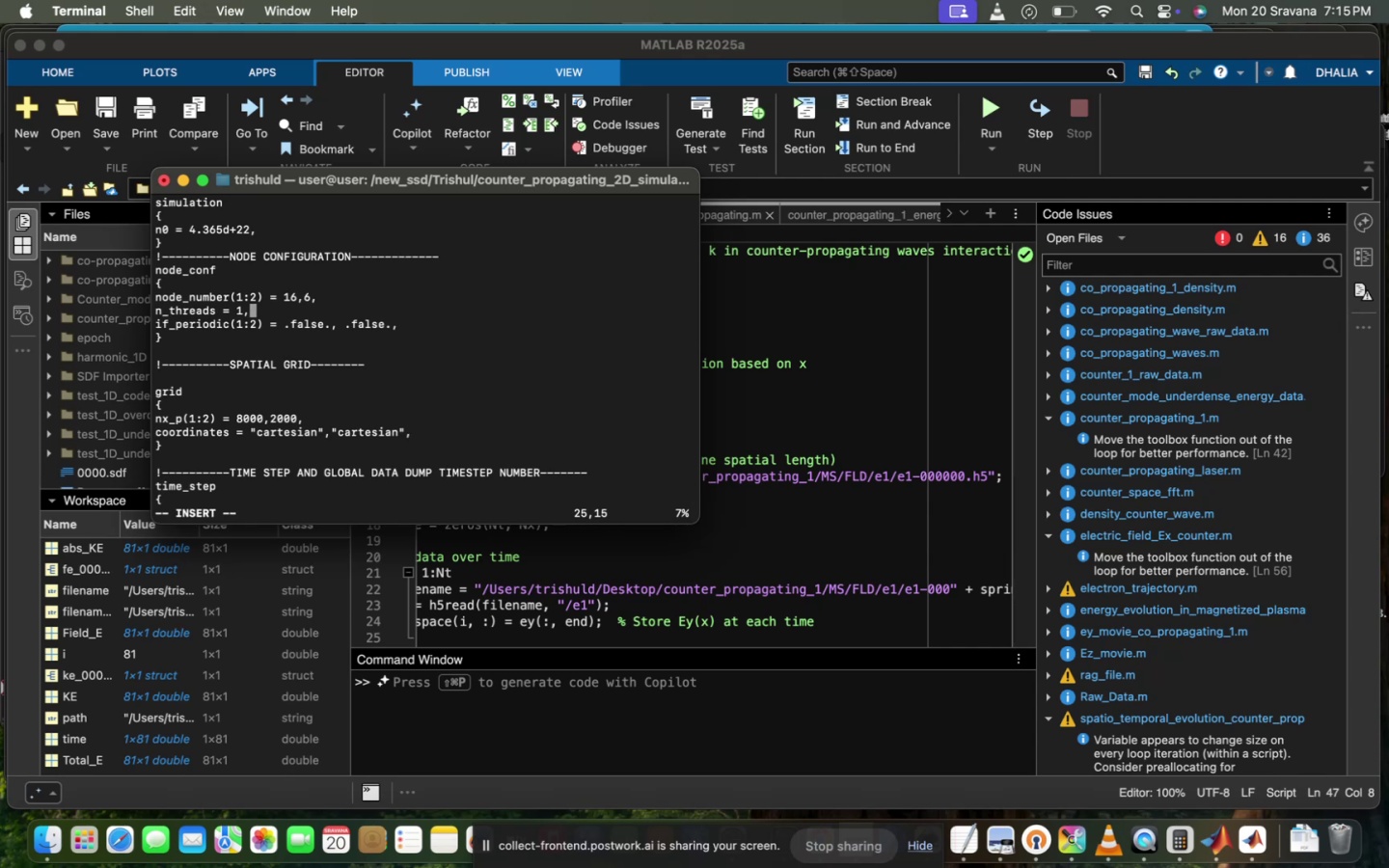 
key(ArrowLeft)
 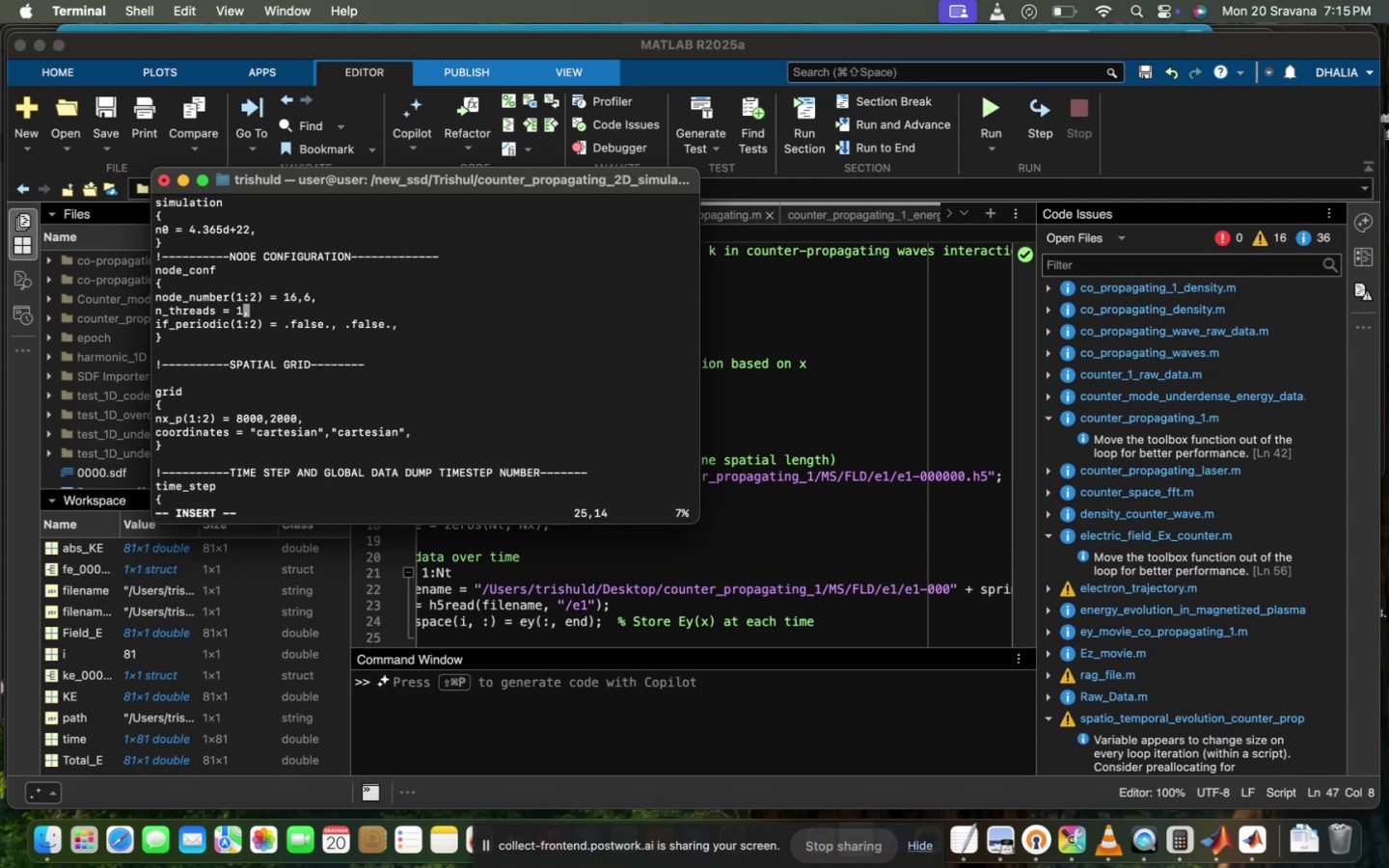 
key(Backspace)
type(2)
key(Escape)
type(:wq!)
 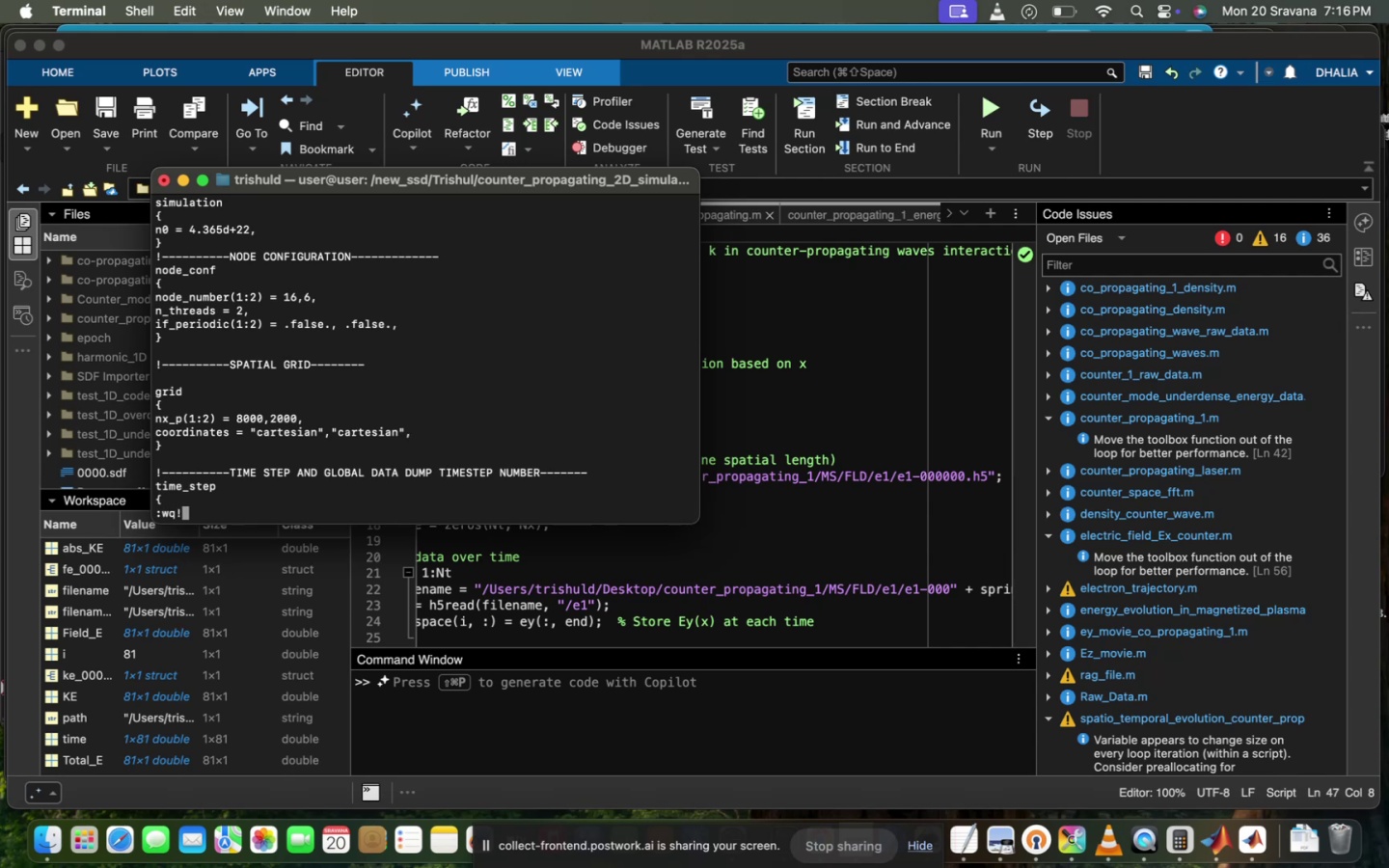 
key(Enter)
 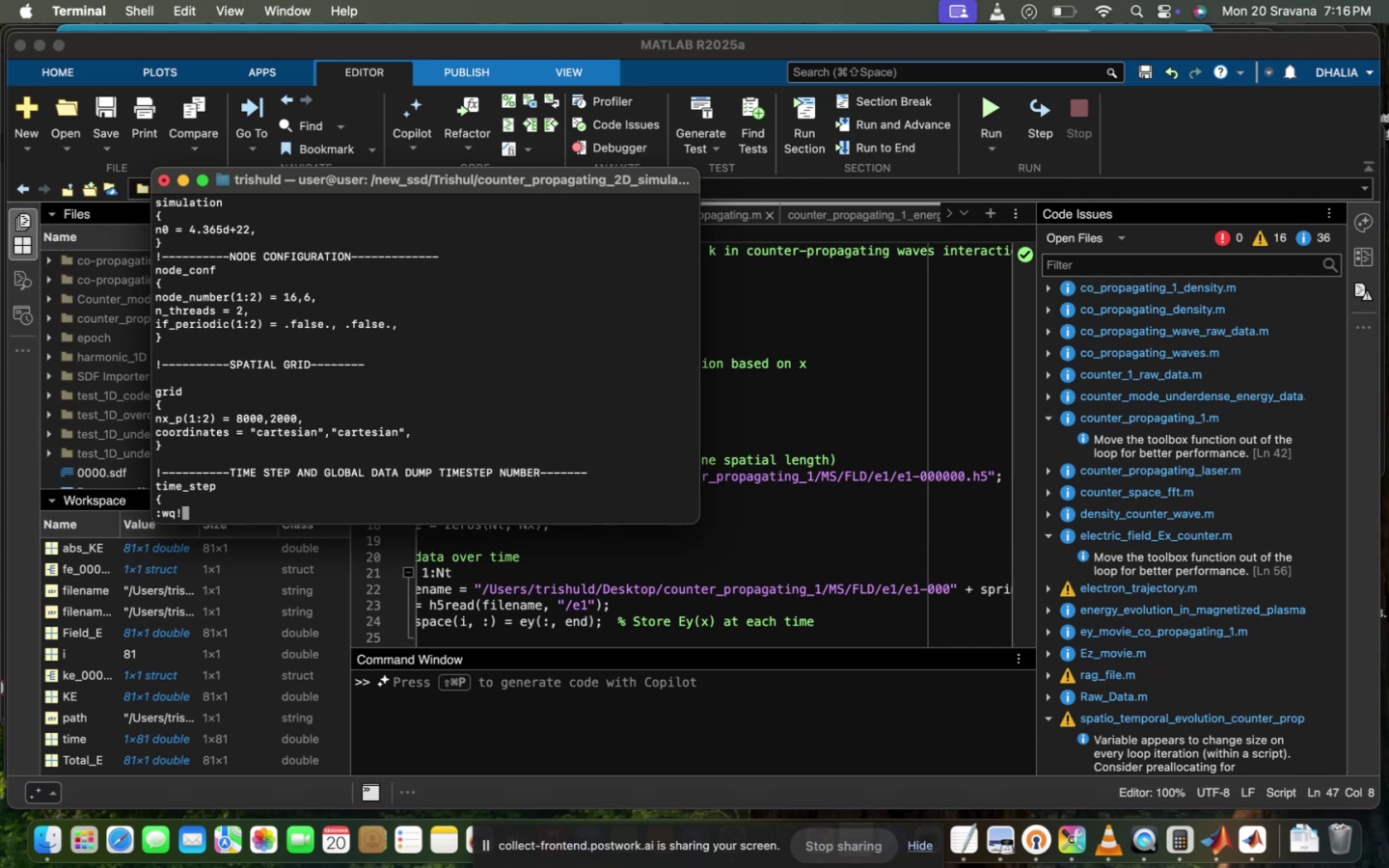 
key(Enter)
 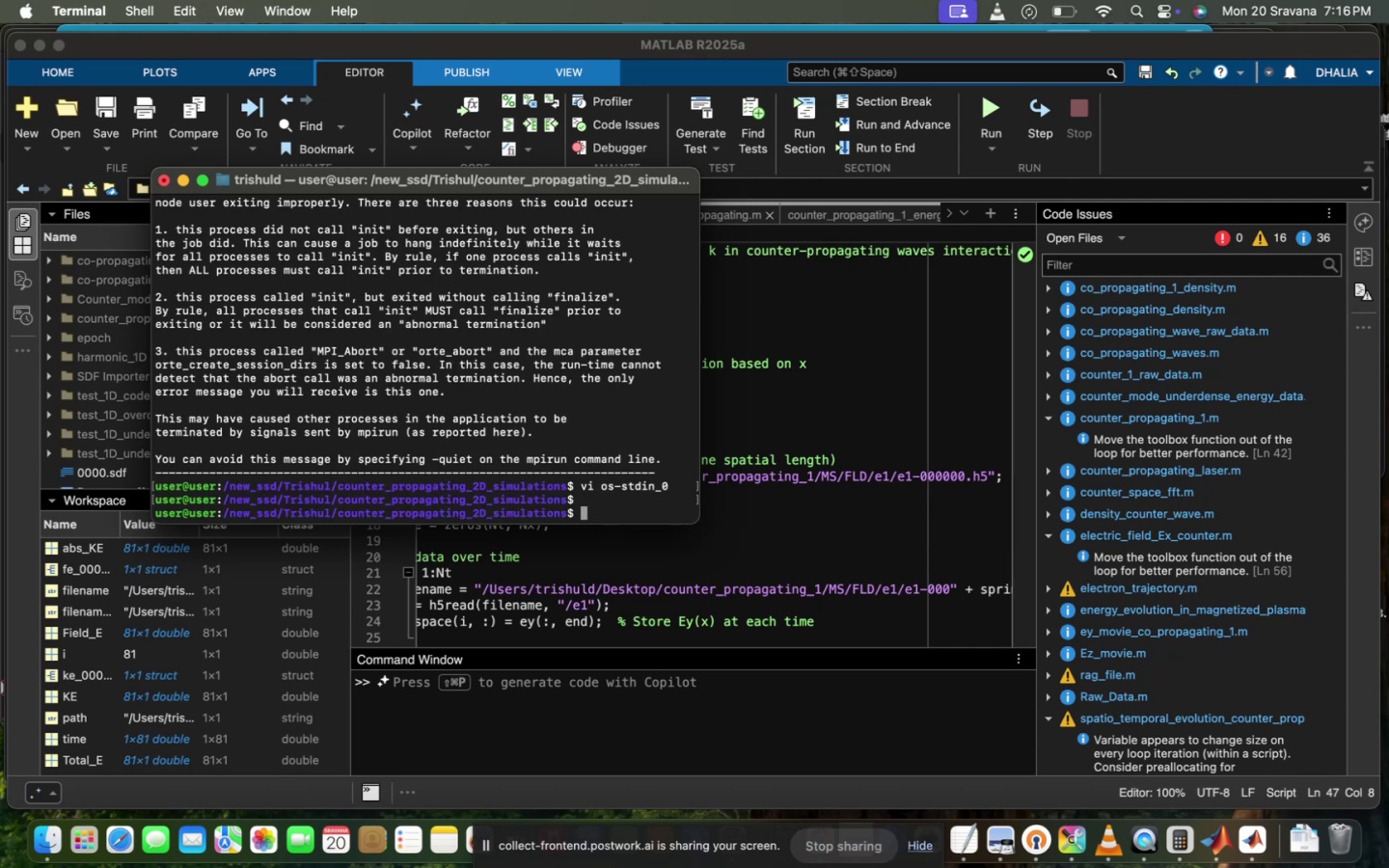 
key(ArrowUp)
 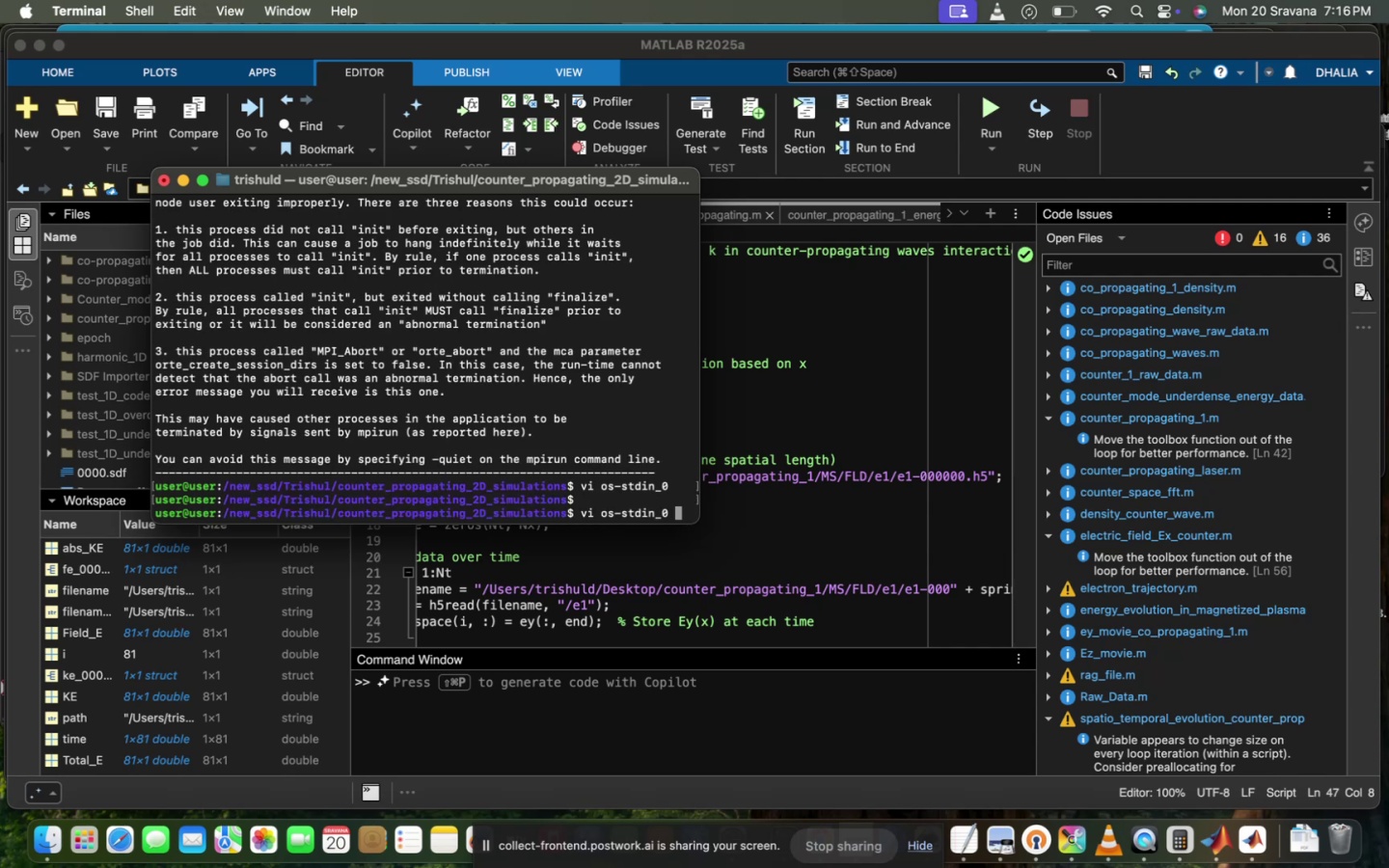 
key(ArrowUp)
 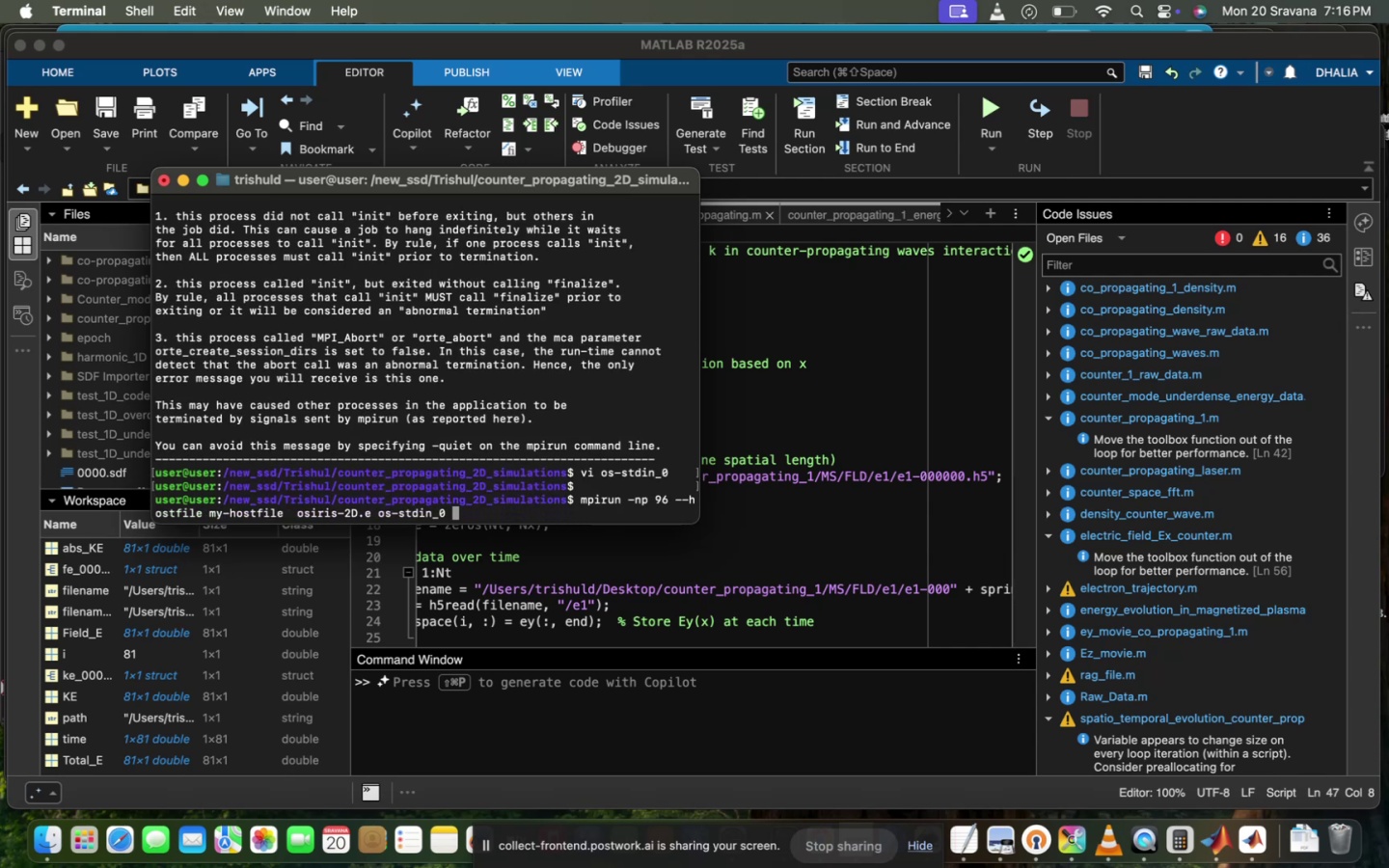 
key(Enter)
 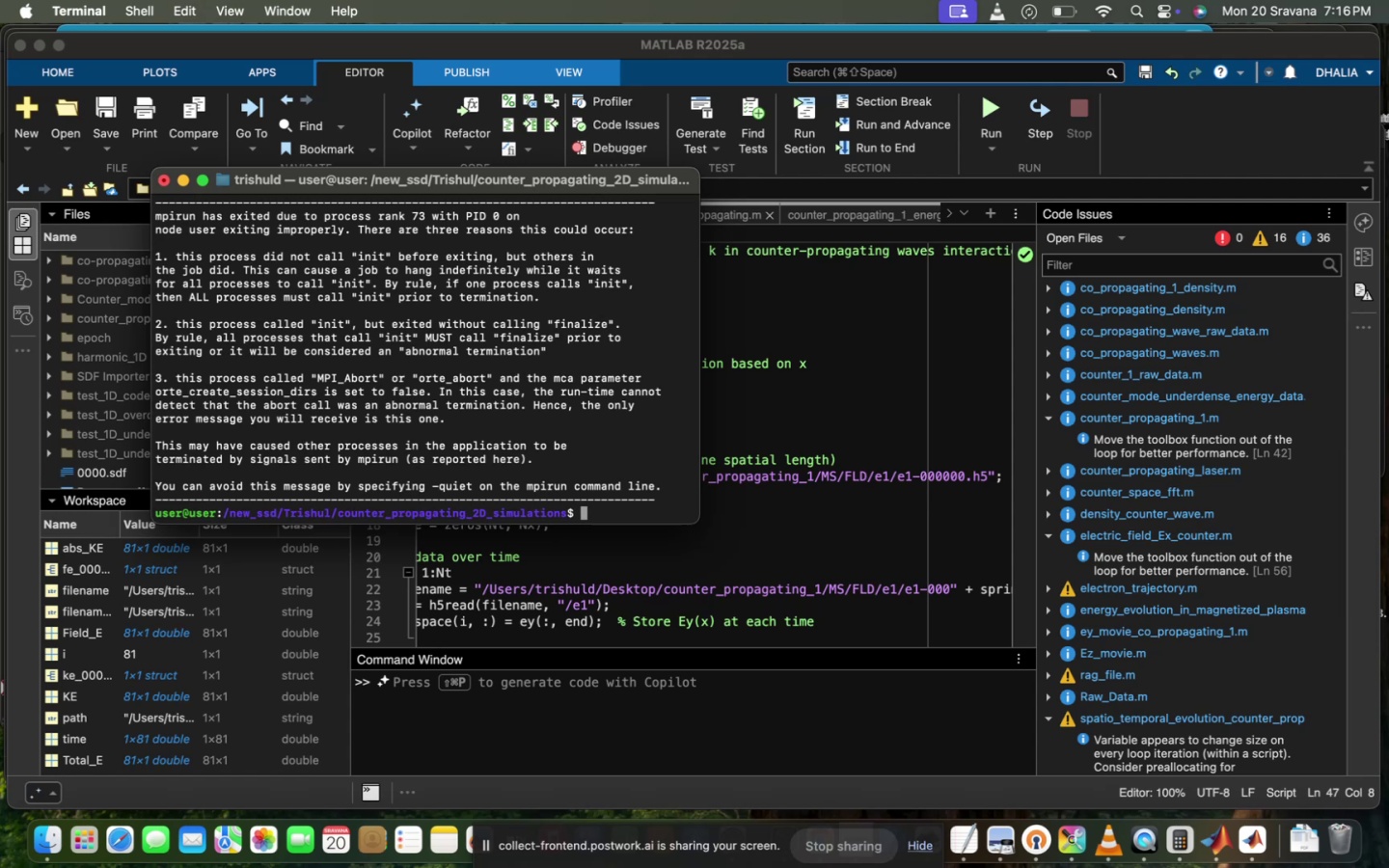 
scroll: coordinate [432, 321], scroll_direction: up, amount: 198.0
 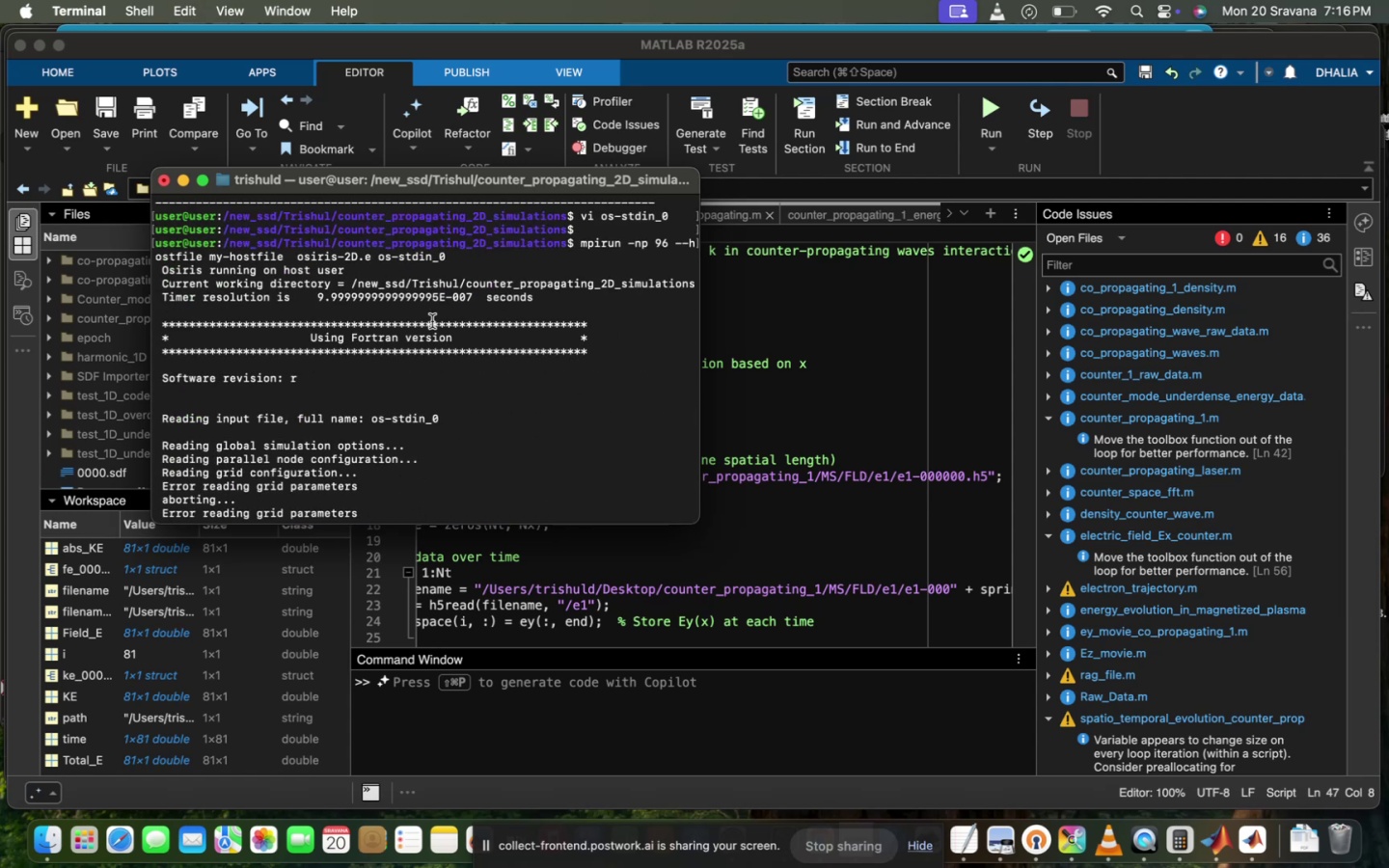 
scroll: coordinate [432, 321], scroll_direction: down, amount: 673.0
 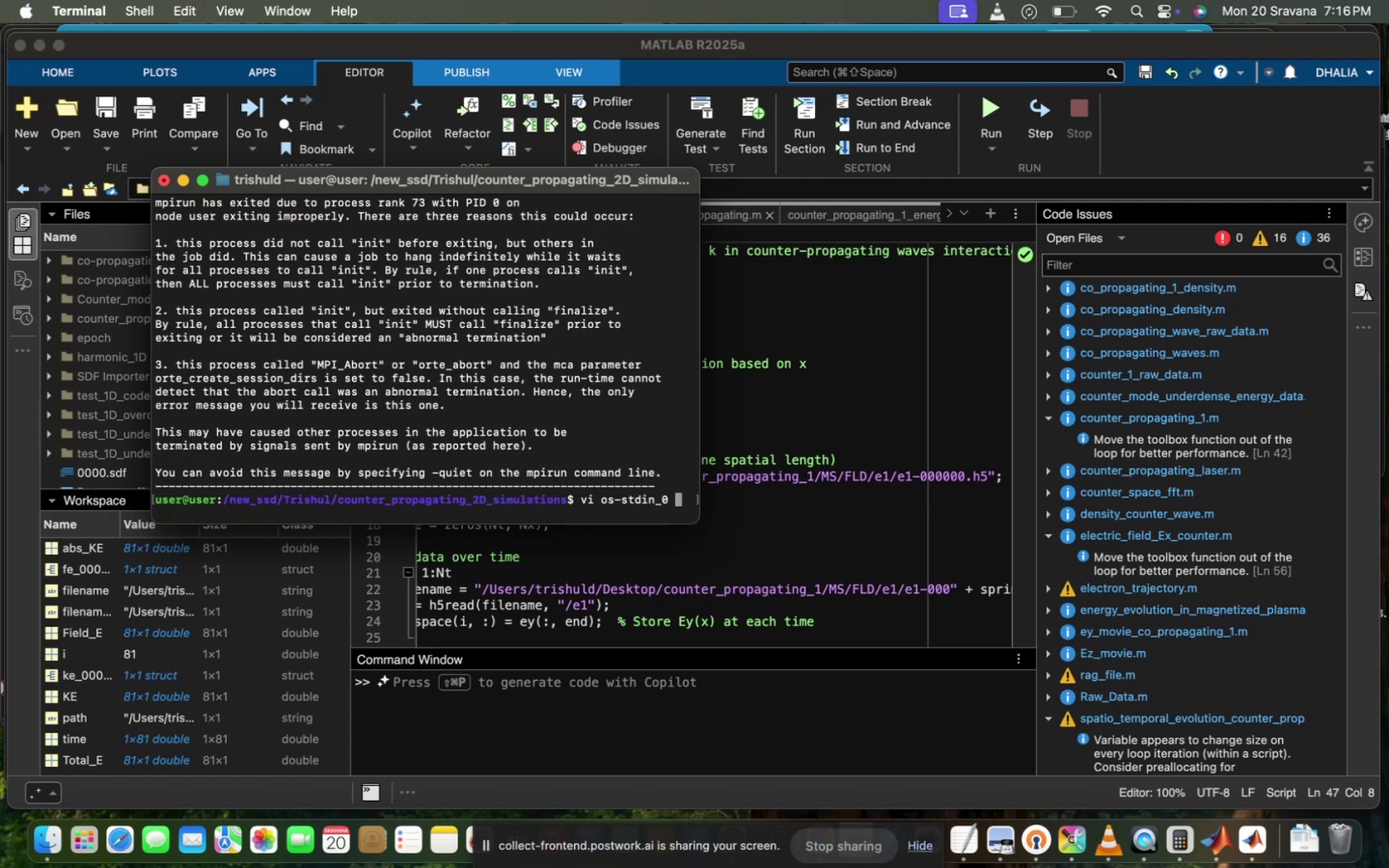 
key(ArrowUp)
 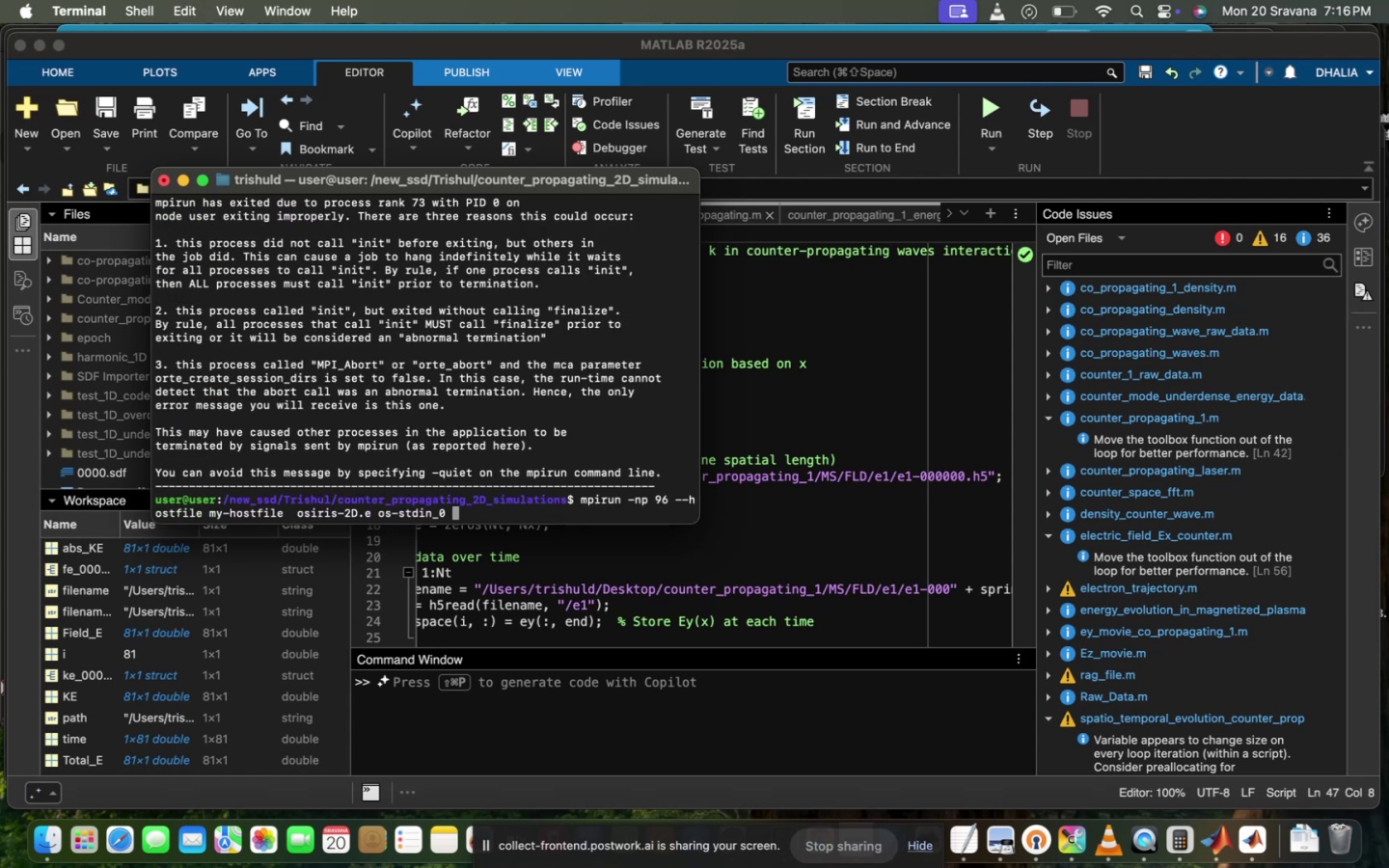 
key(ArrowUp)
 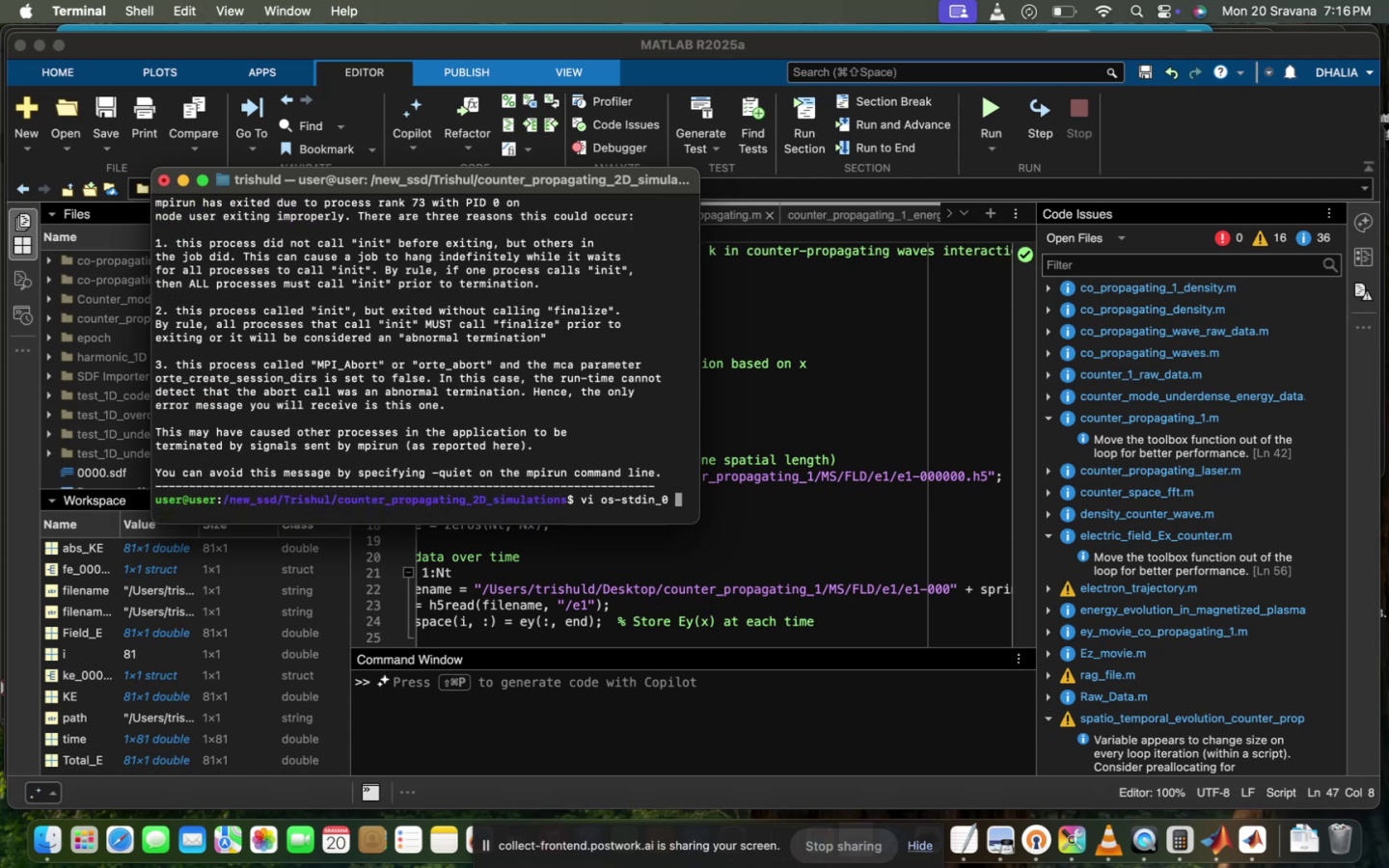 
hold_key(key=Enter, duration=0.34)
 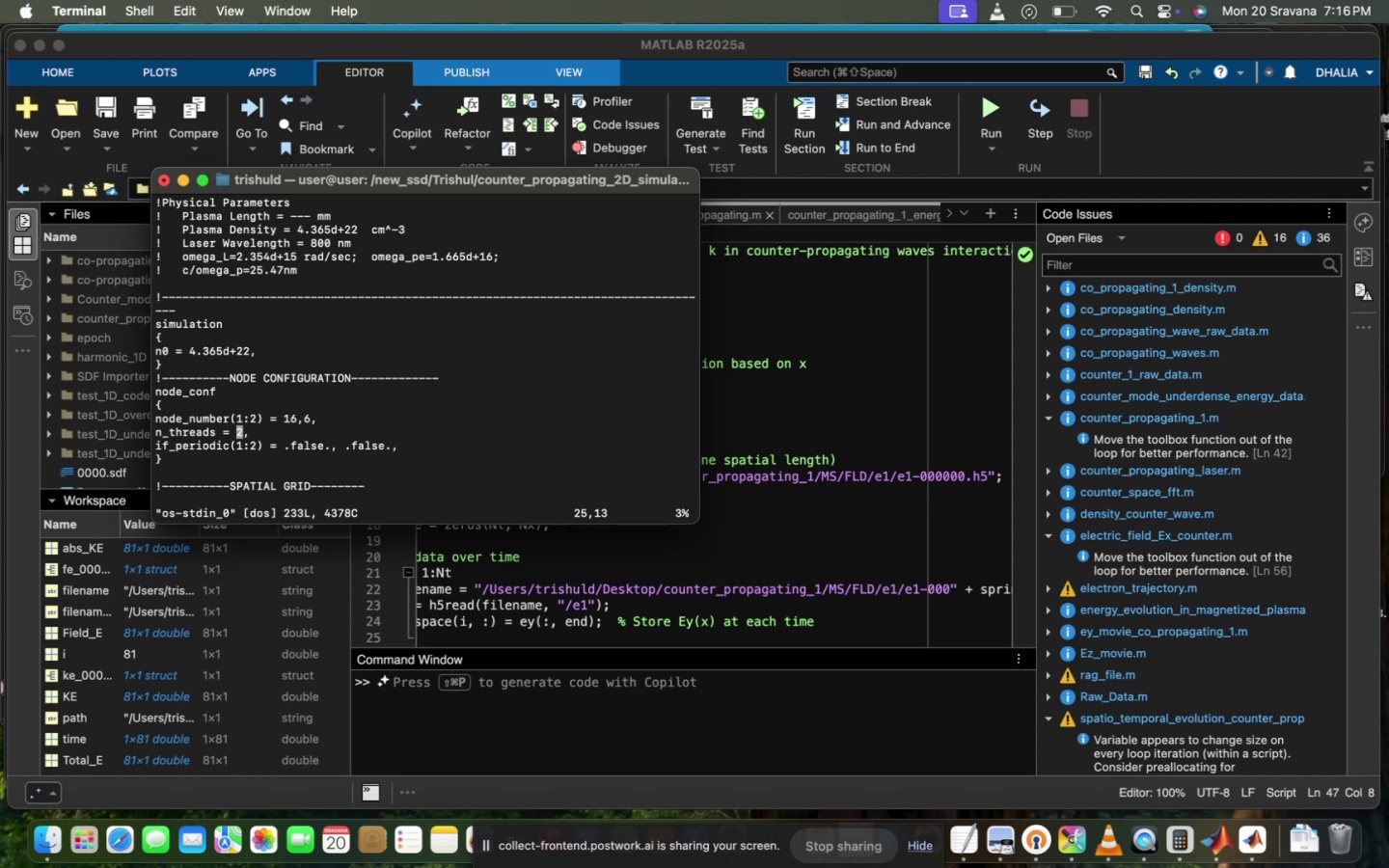 
scroll: coordinate [432, 321], scroll_direction: down, amount: 10.0
 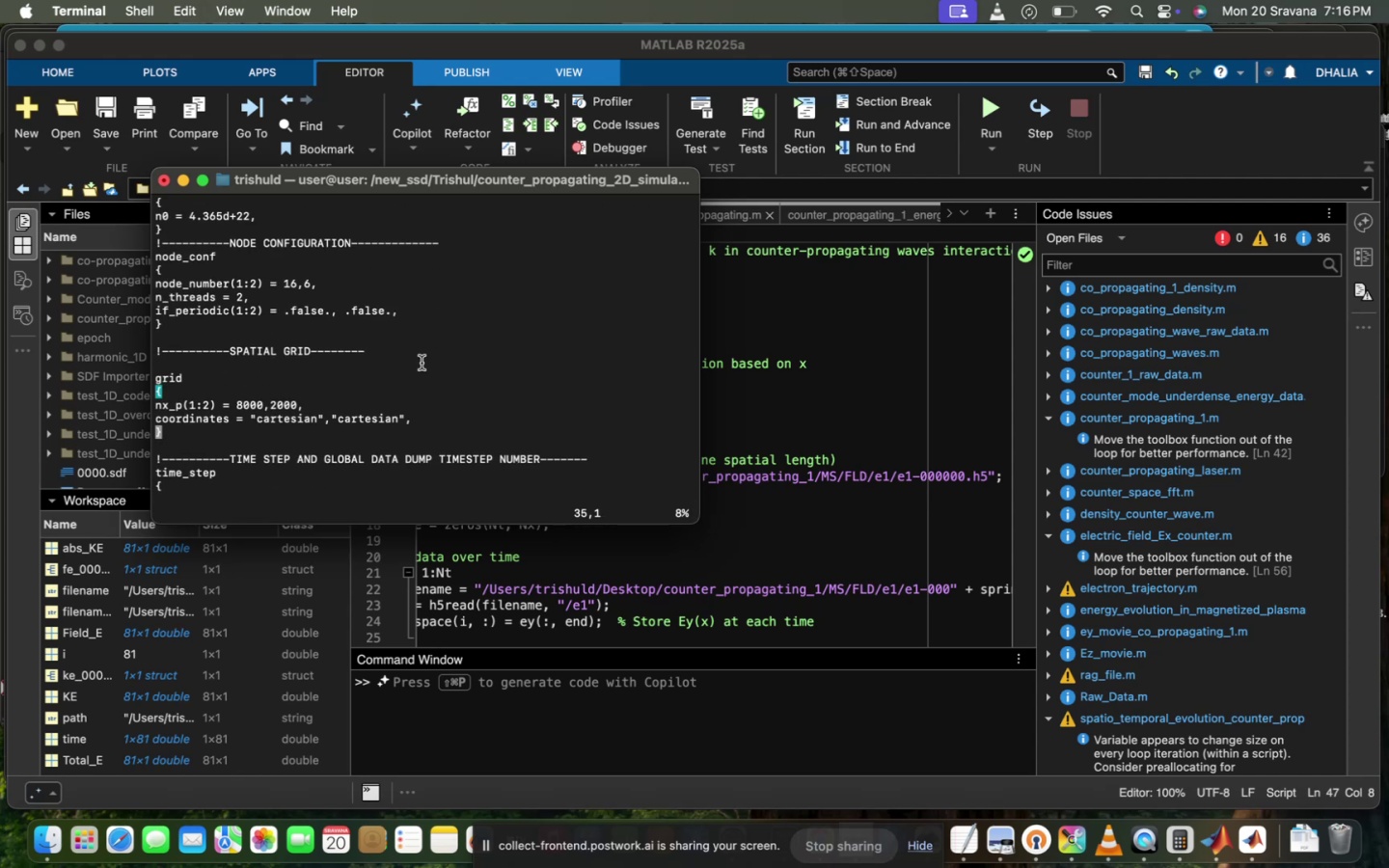 
scroll: coordinate [422, 363], scroll_direction: up, amount: 2.0
 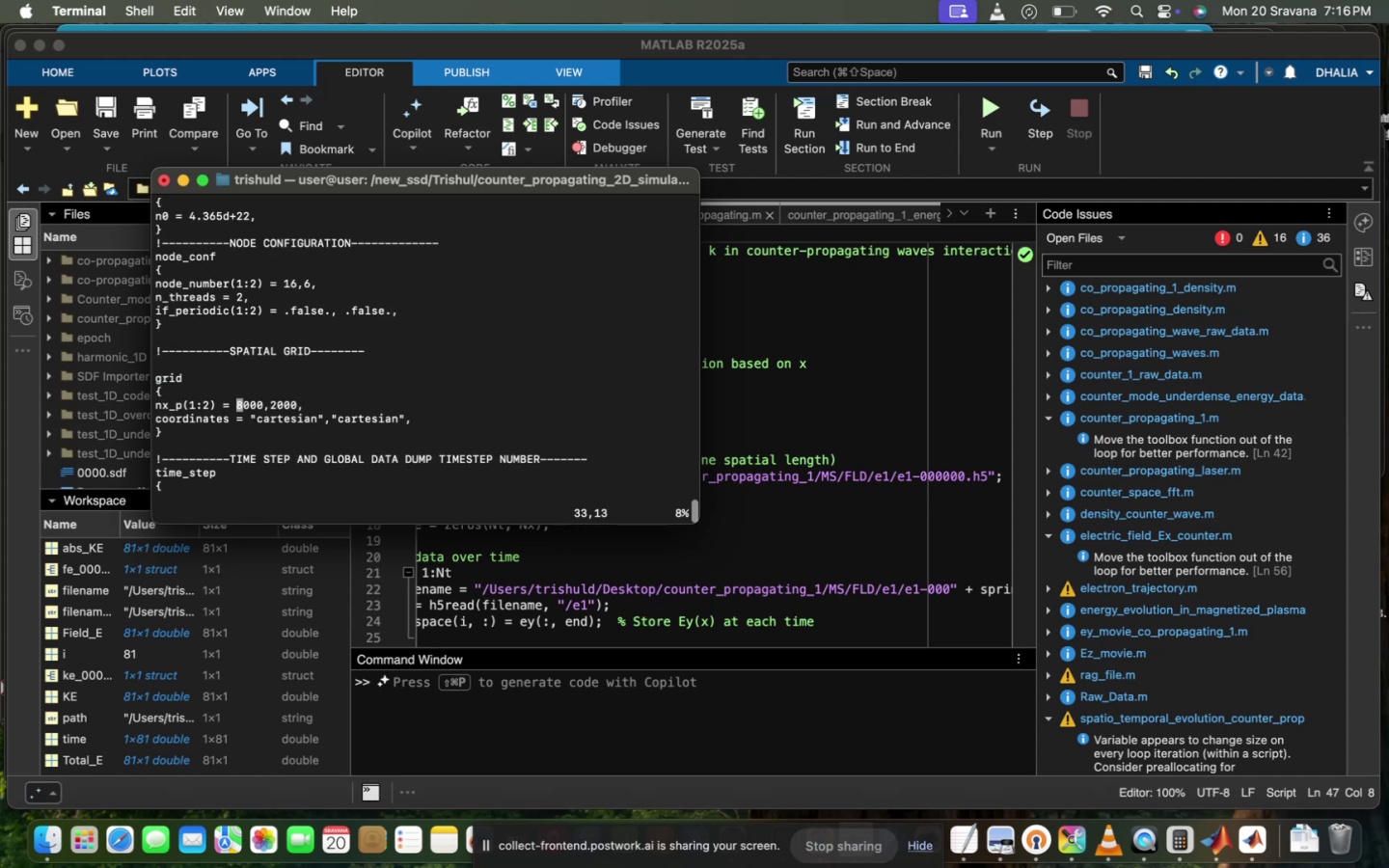 
scroll: coordinate [422, 363], scroll_direction: down, amount: 2.0
 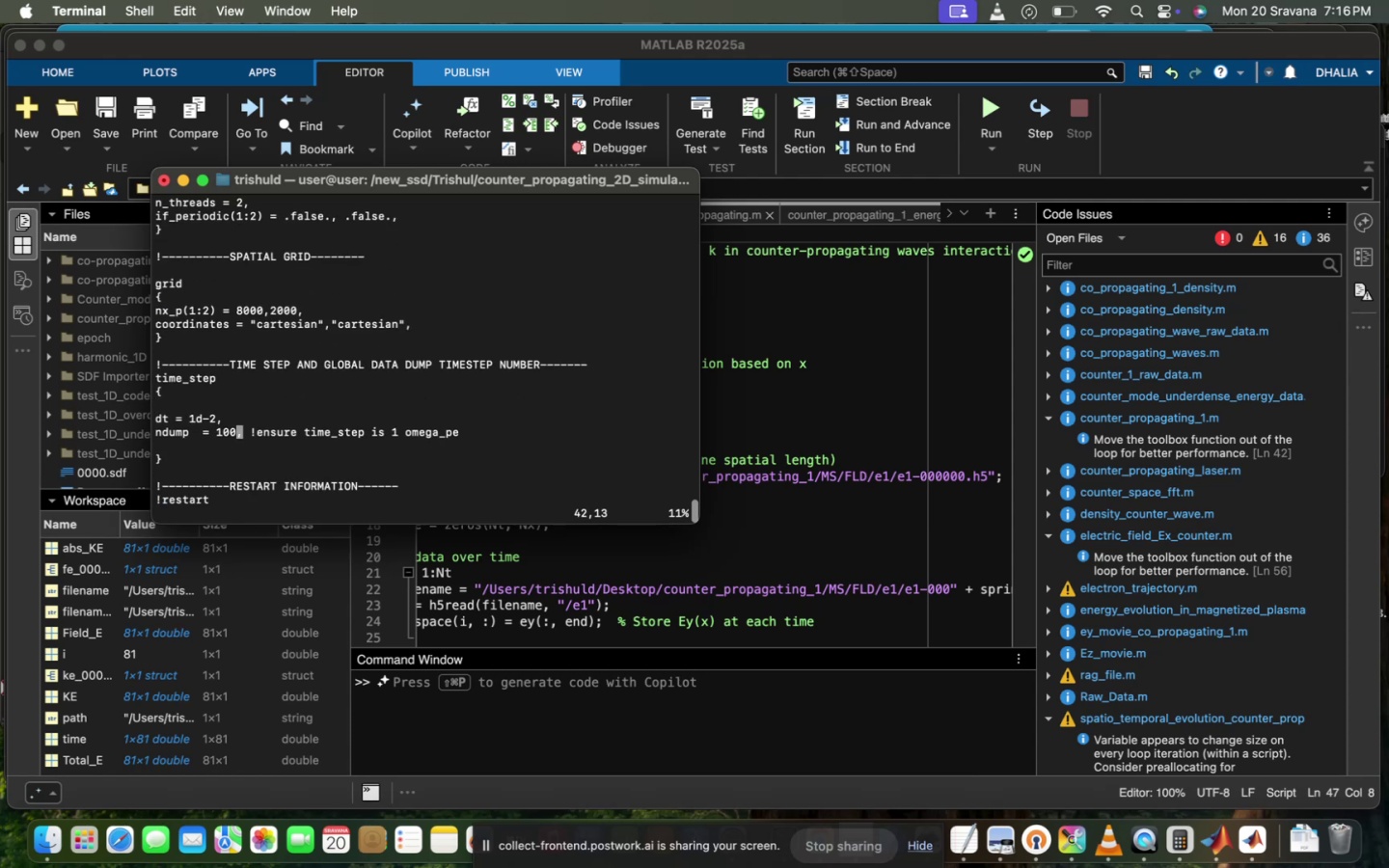 
scroll: coordinate [422, 363], scroll_direction: up, amount: 7.0
 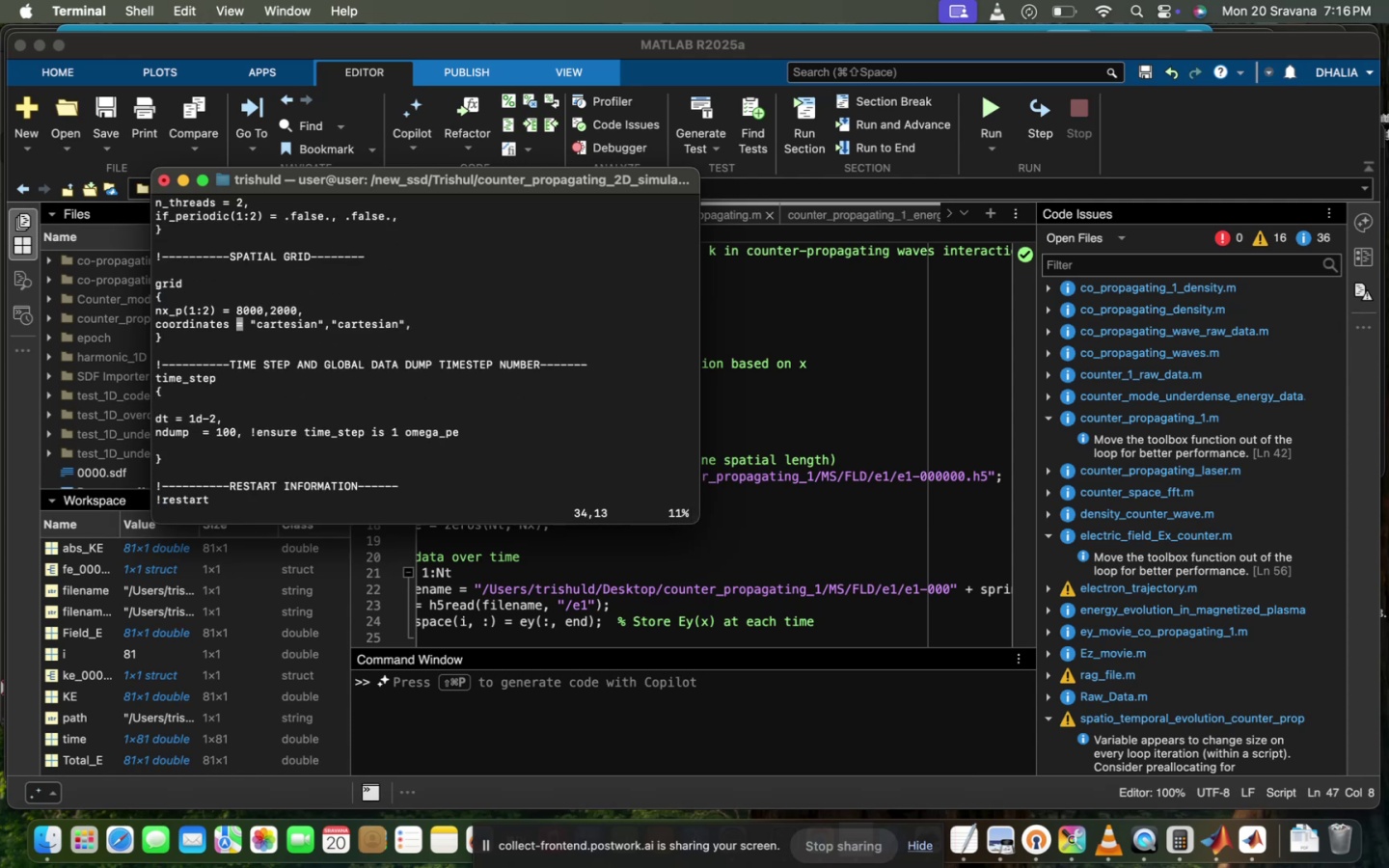 
hold_key(key=ArrowRight, duration=1.51)
 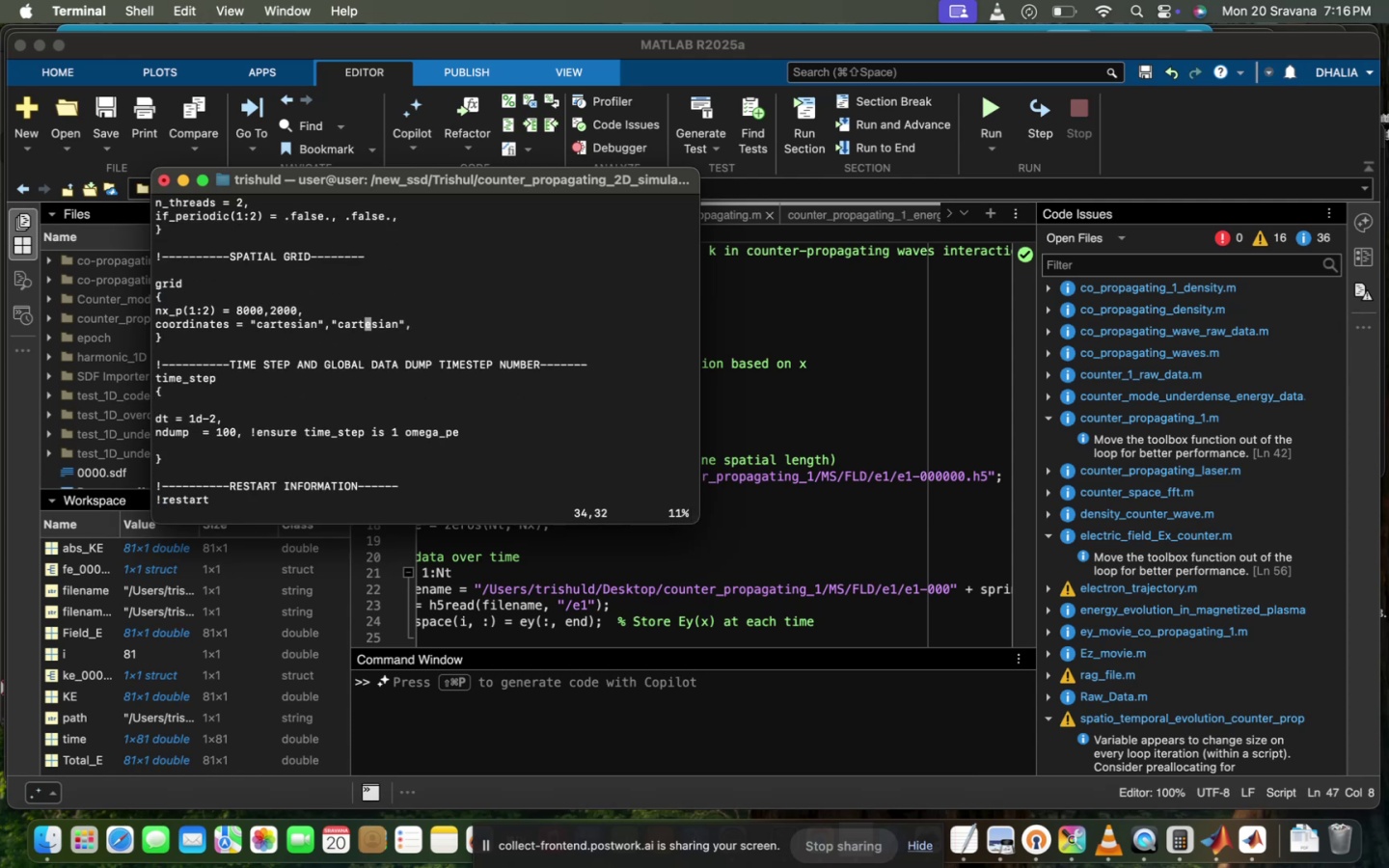 
hold_key(key=ArrowRight, duration=1.26)
 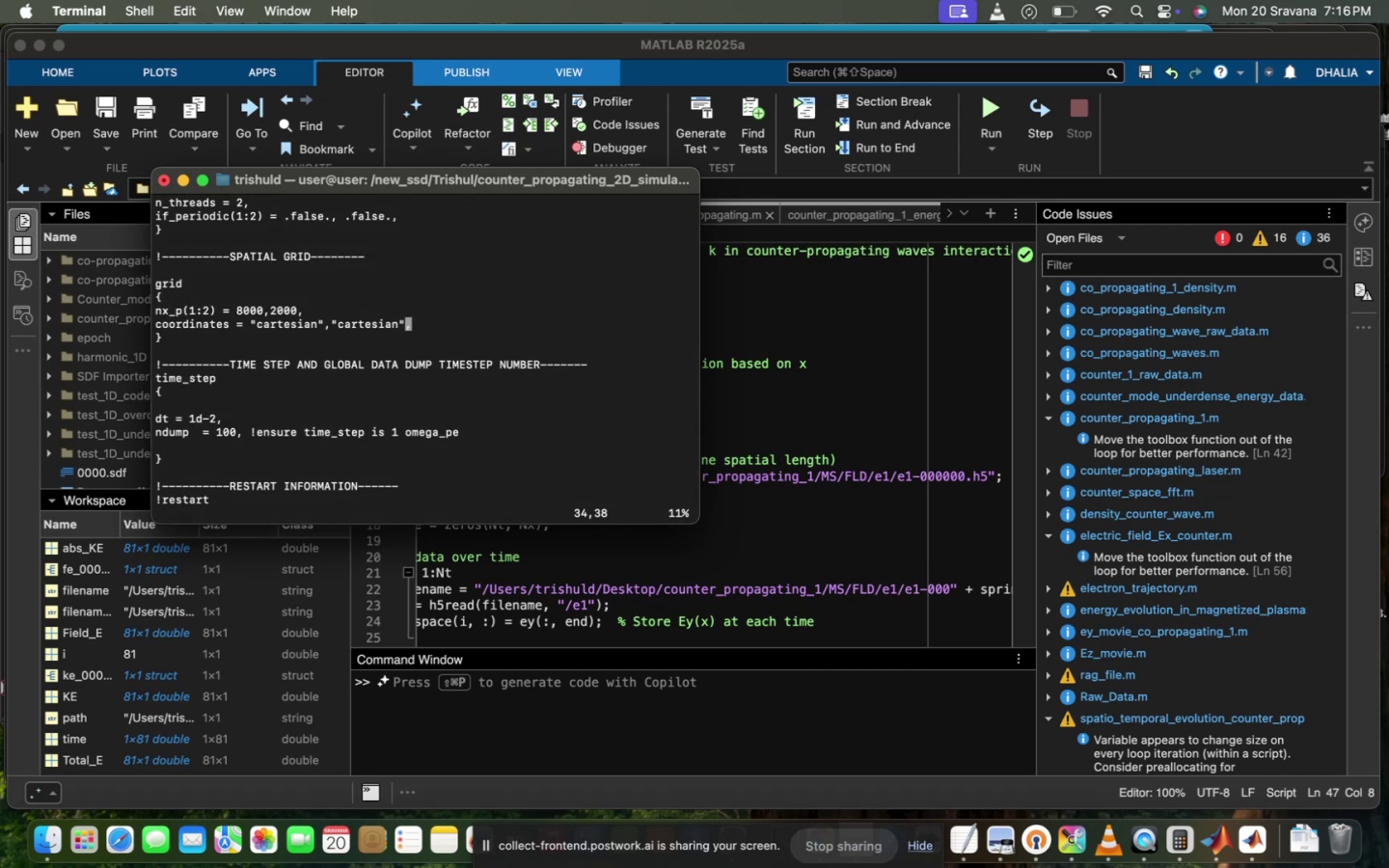 
scroll: coordinate [422, 363], scroll_direction: up, amount: 8.0
 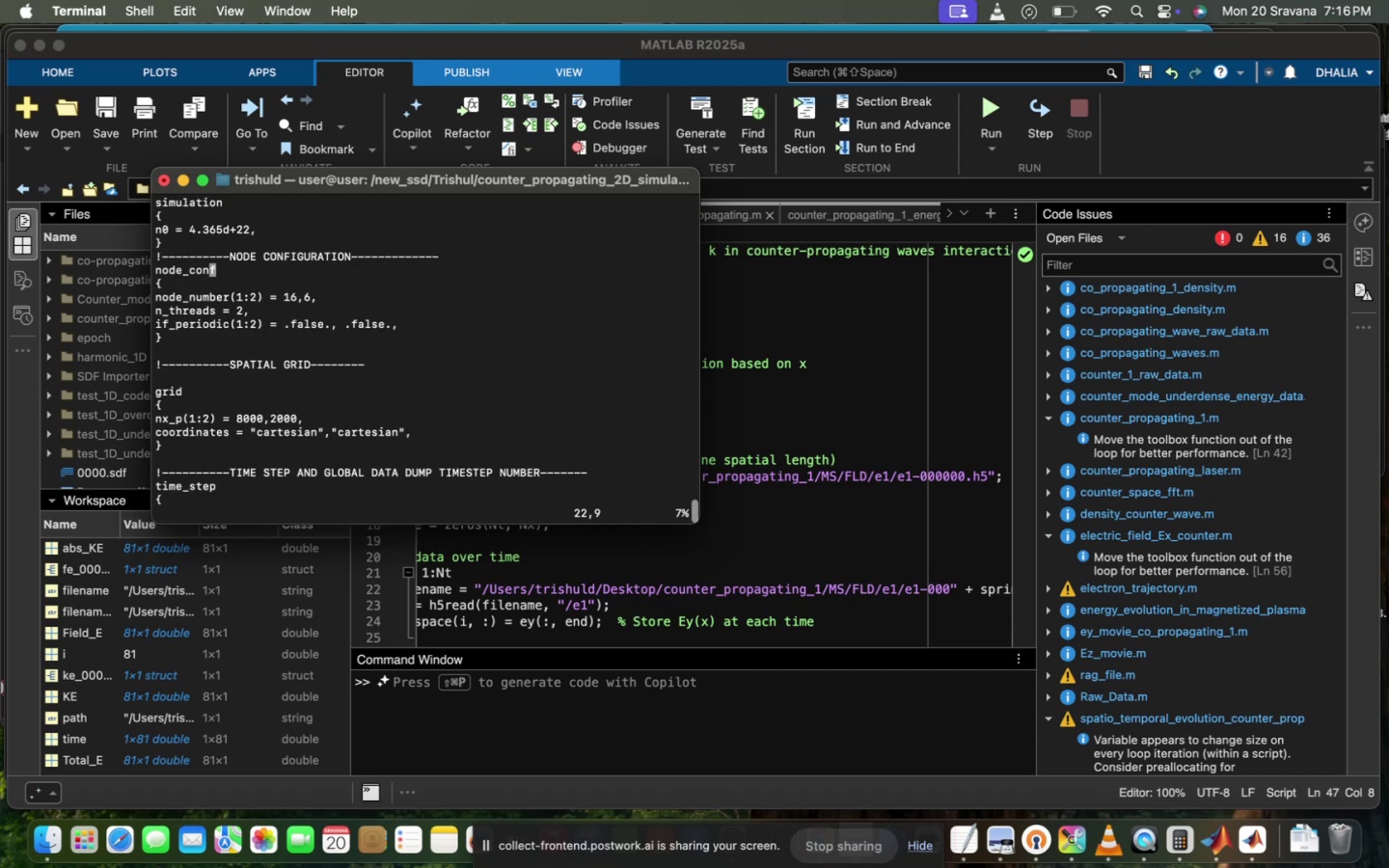 
scroll: coordinate [422, 363], scroll_direction: down, amount: 22.0
 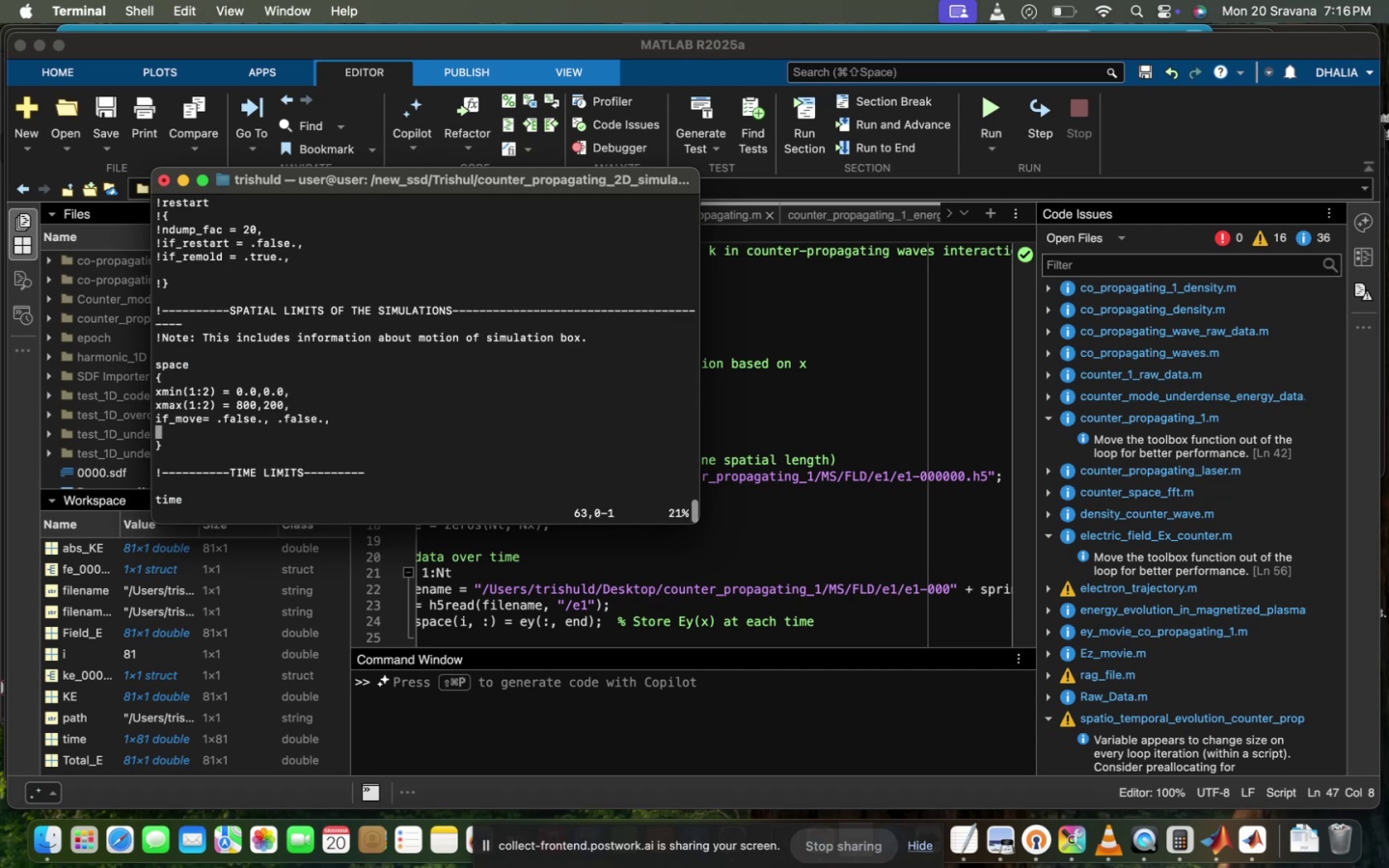 
scroll: coordinate [422, 363], scroll_direction: up, amount: 4.0
 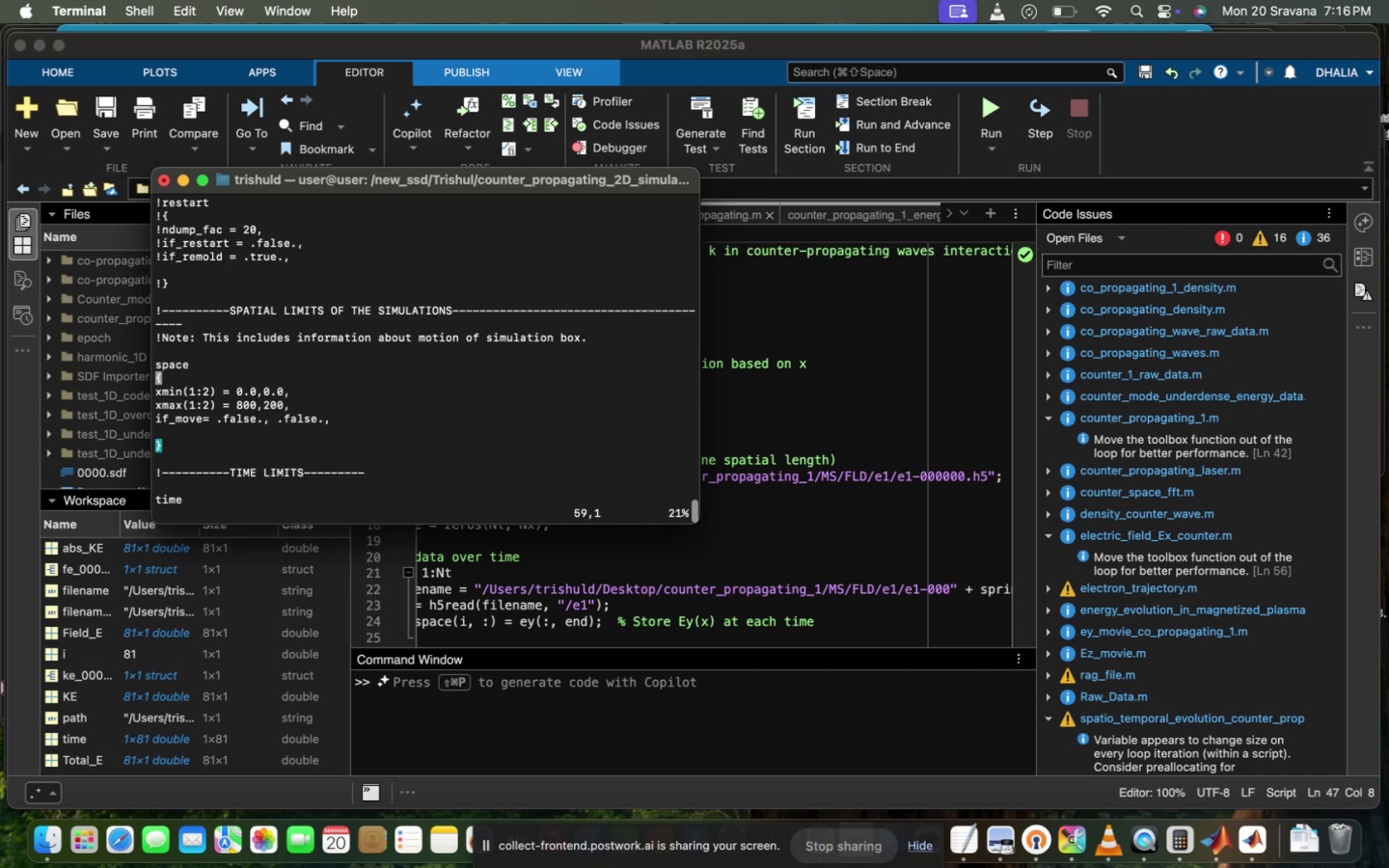 
scroll: coordinate [422, 363], scroll_direction: down, amount: 1.0
 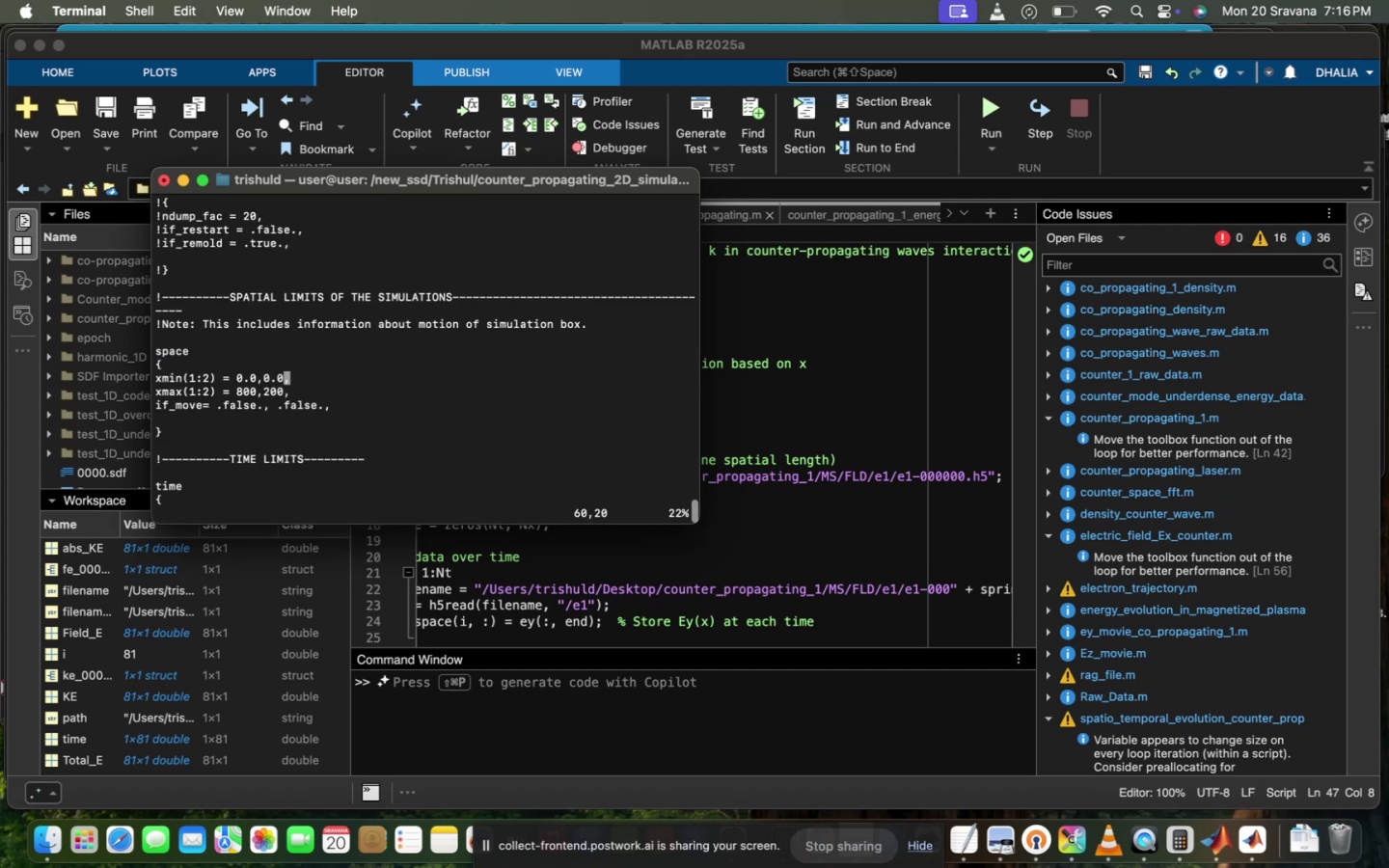 
key(Backspace)
 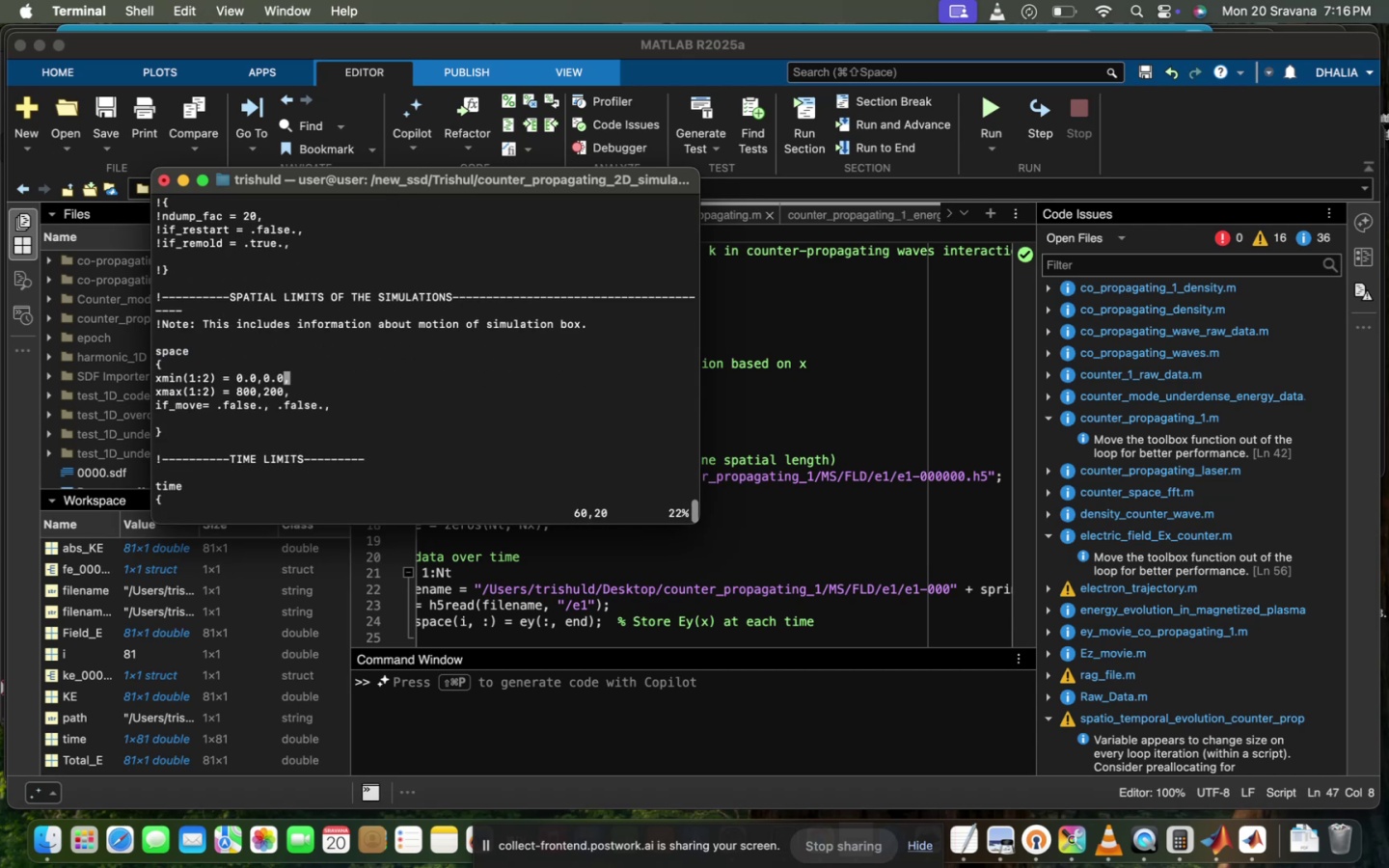 
key(Backspace)
 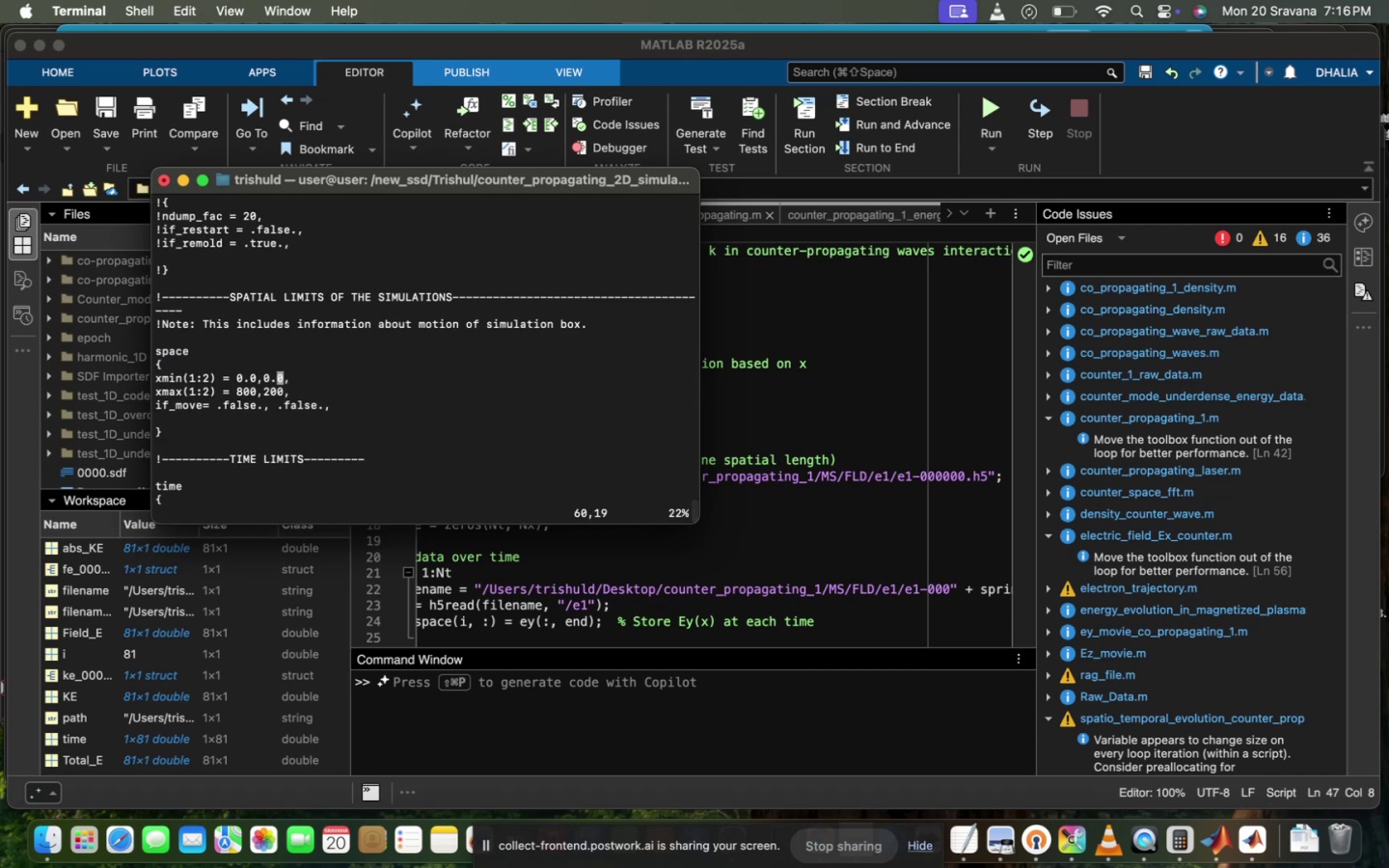 
key(Backspace)
 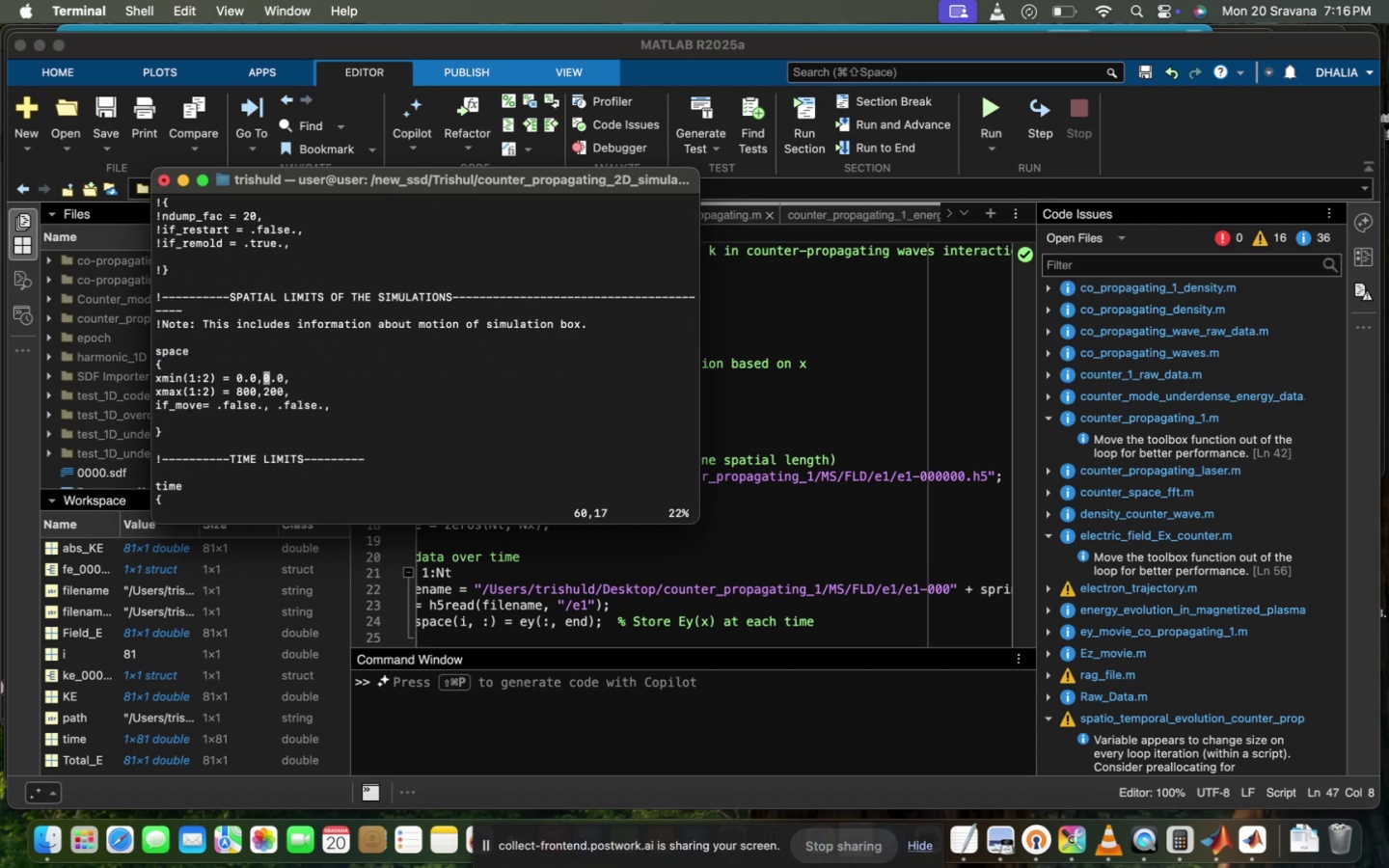 
key(Minus)
 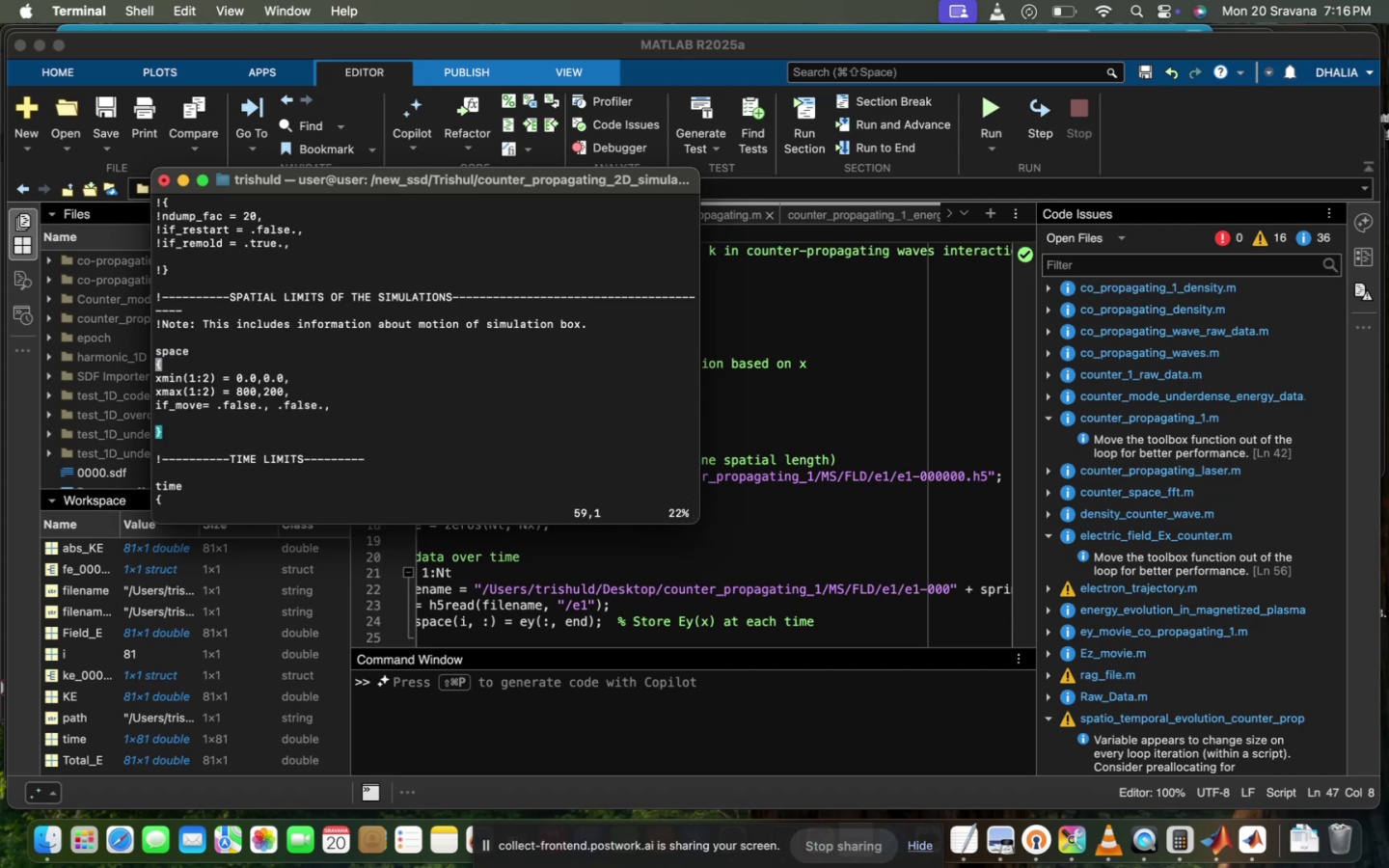 
key(ArrowDown)
 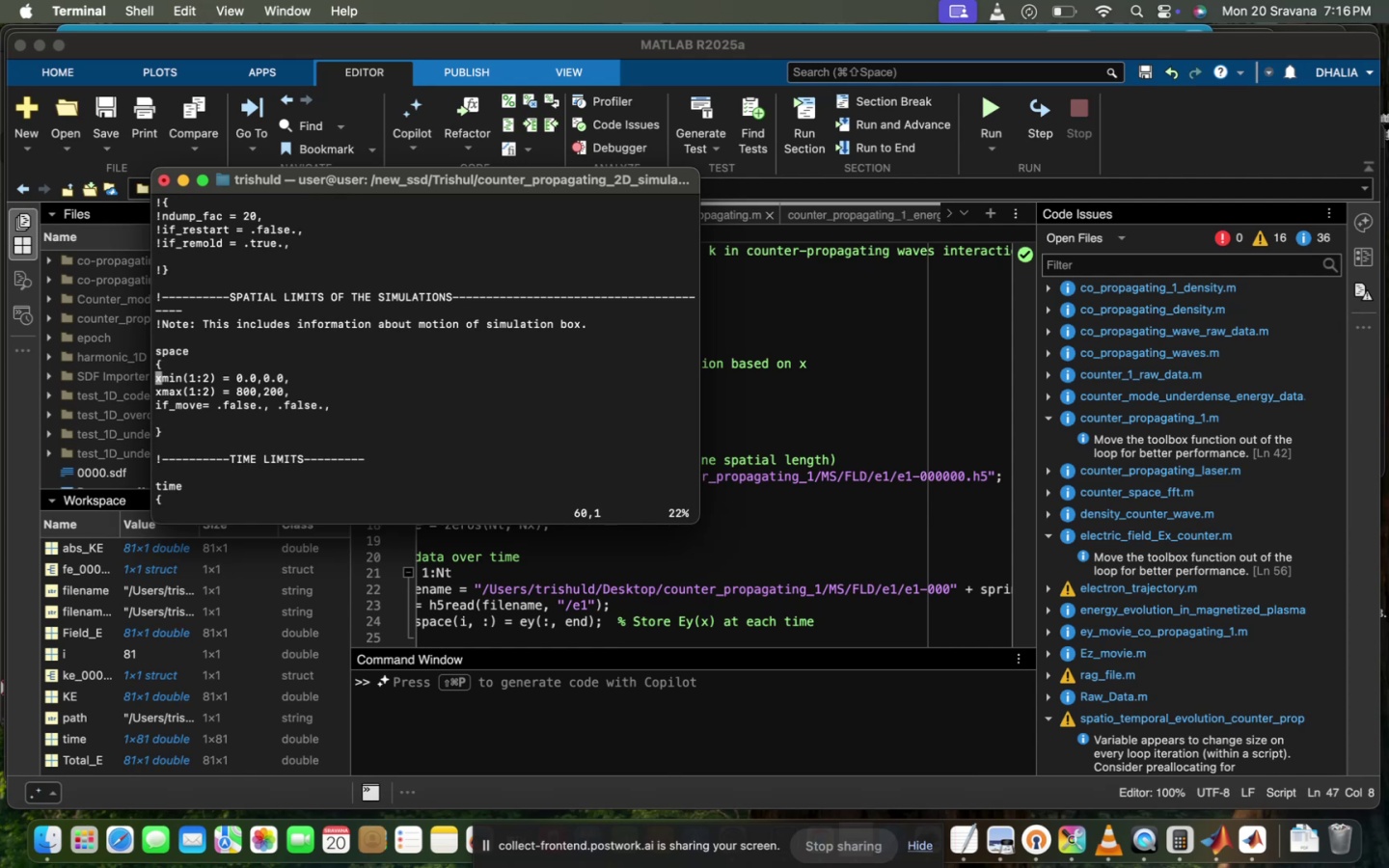 
hold_key(key=ArrowRight, duration=1.5)
 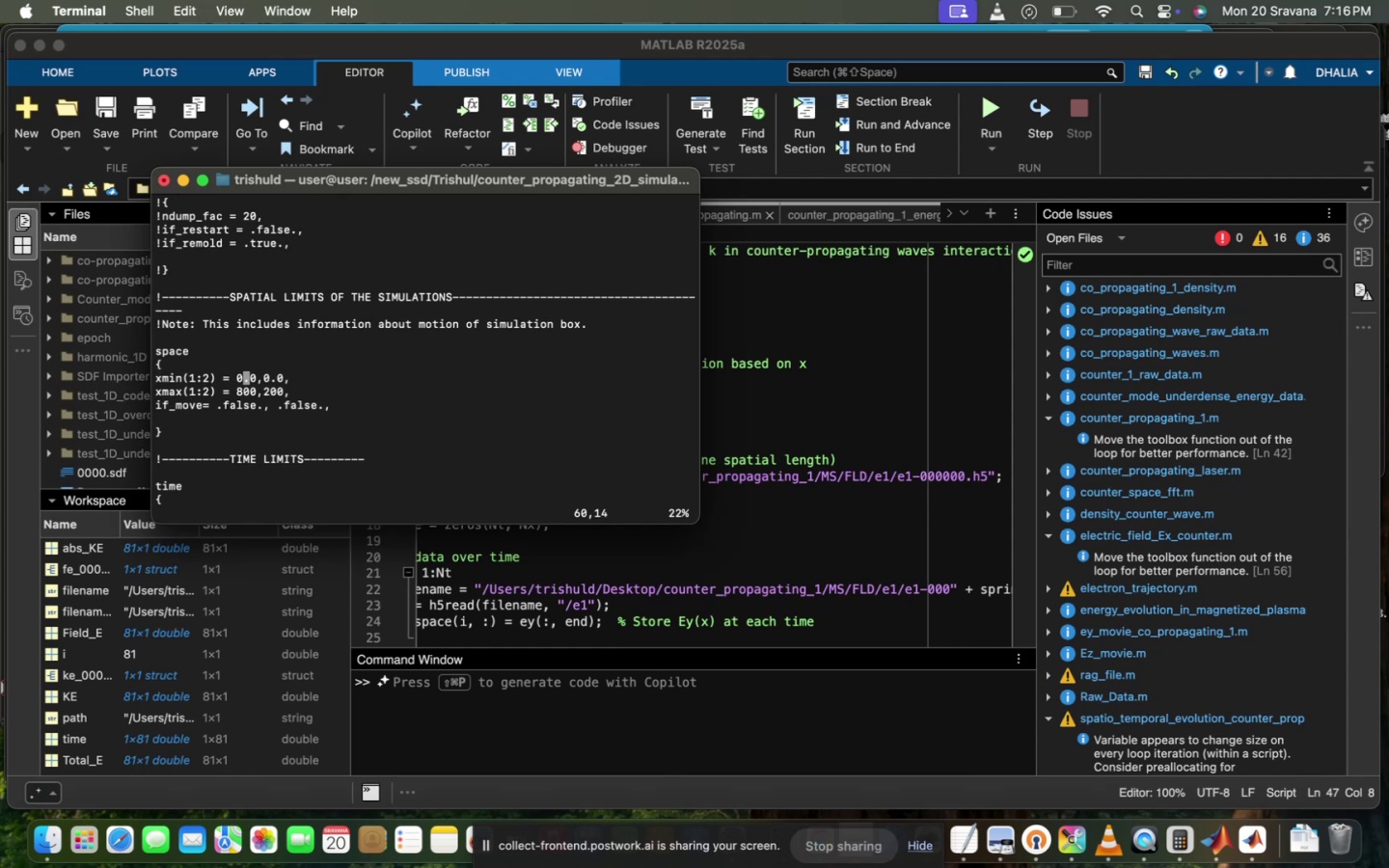 
key(ArrowRight)
 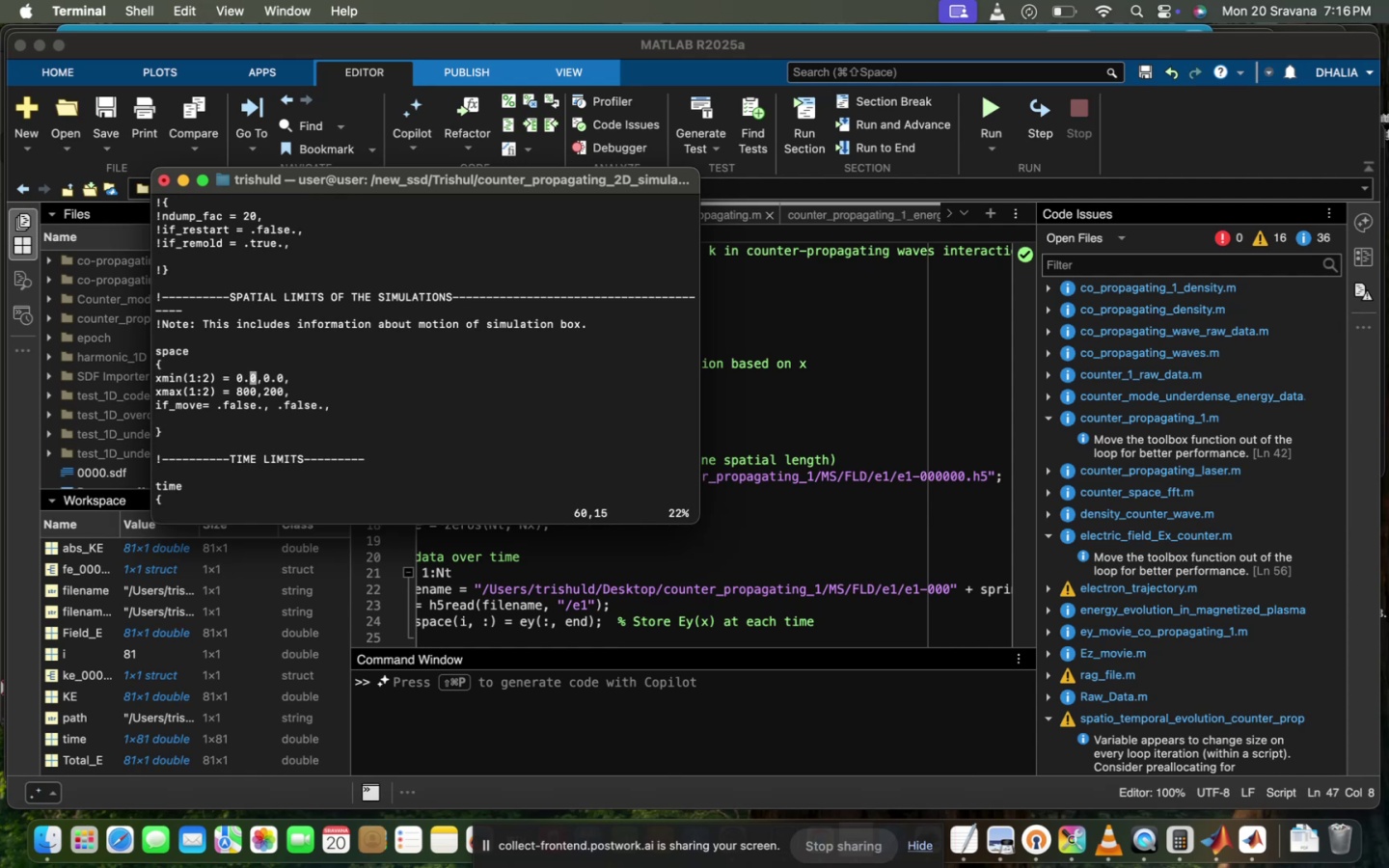 
key(ArrowRight)
 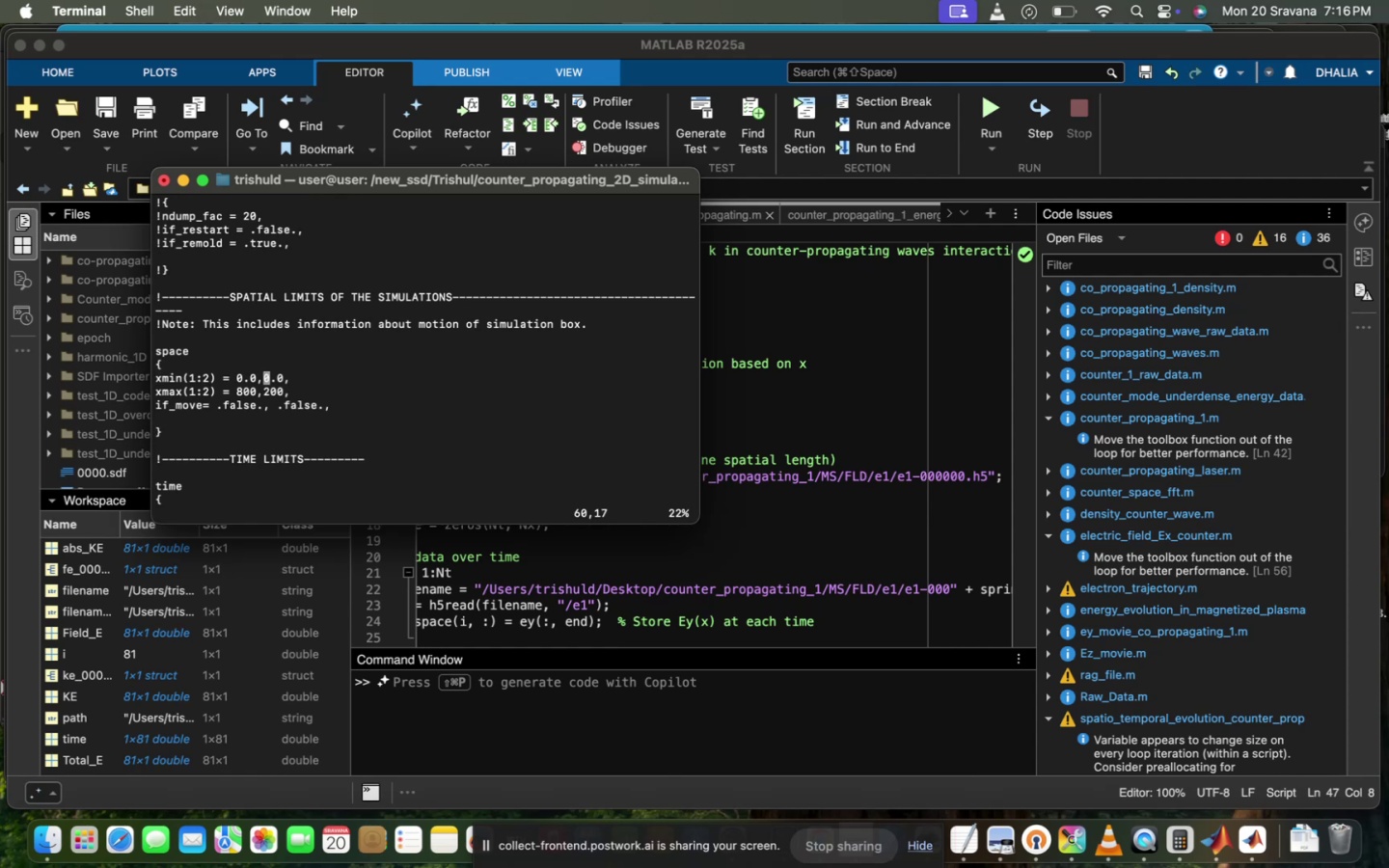 
key(Minus)
 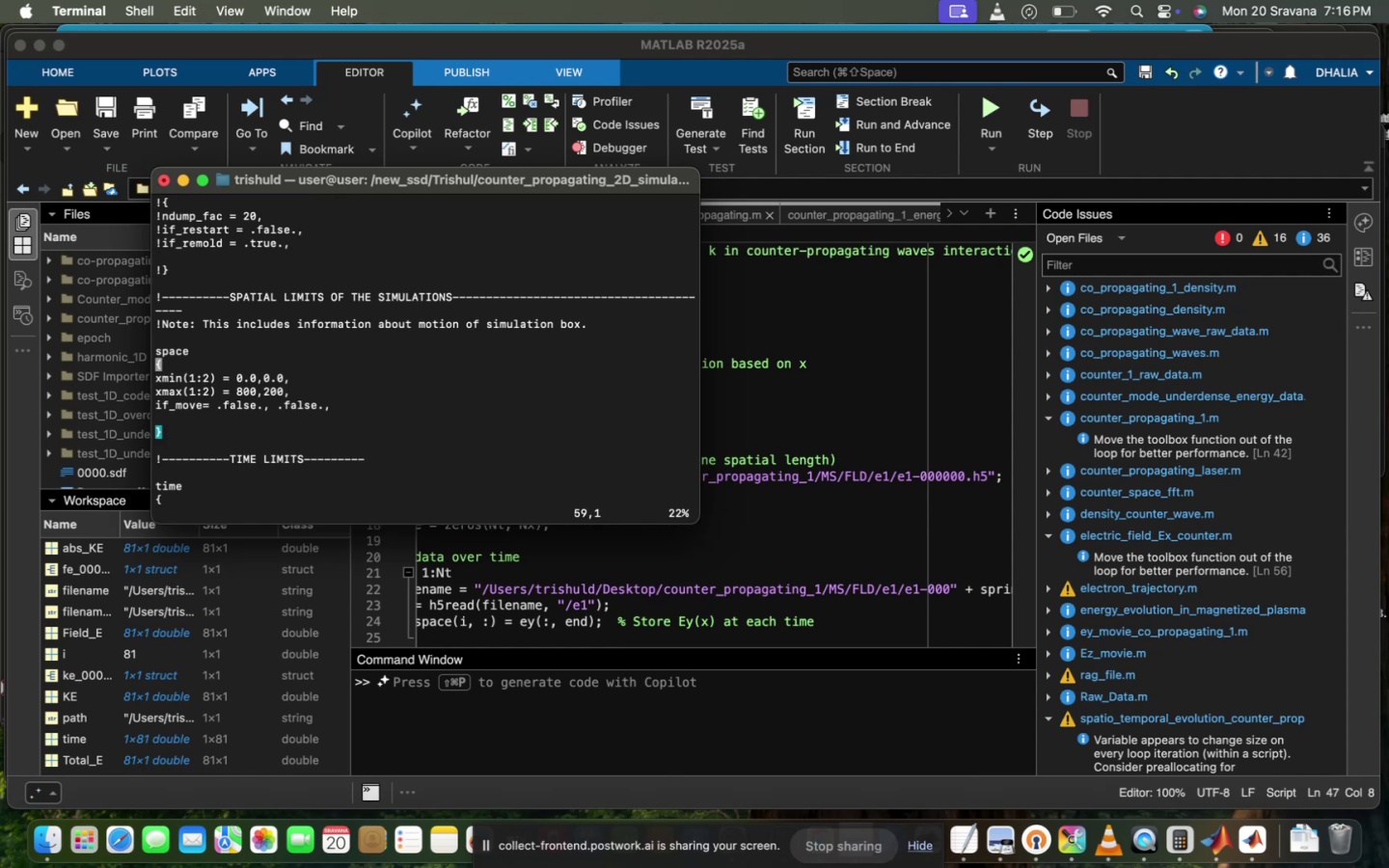 
key(ArrowUp)
 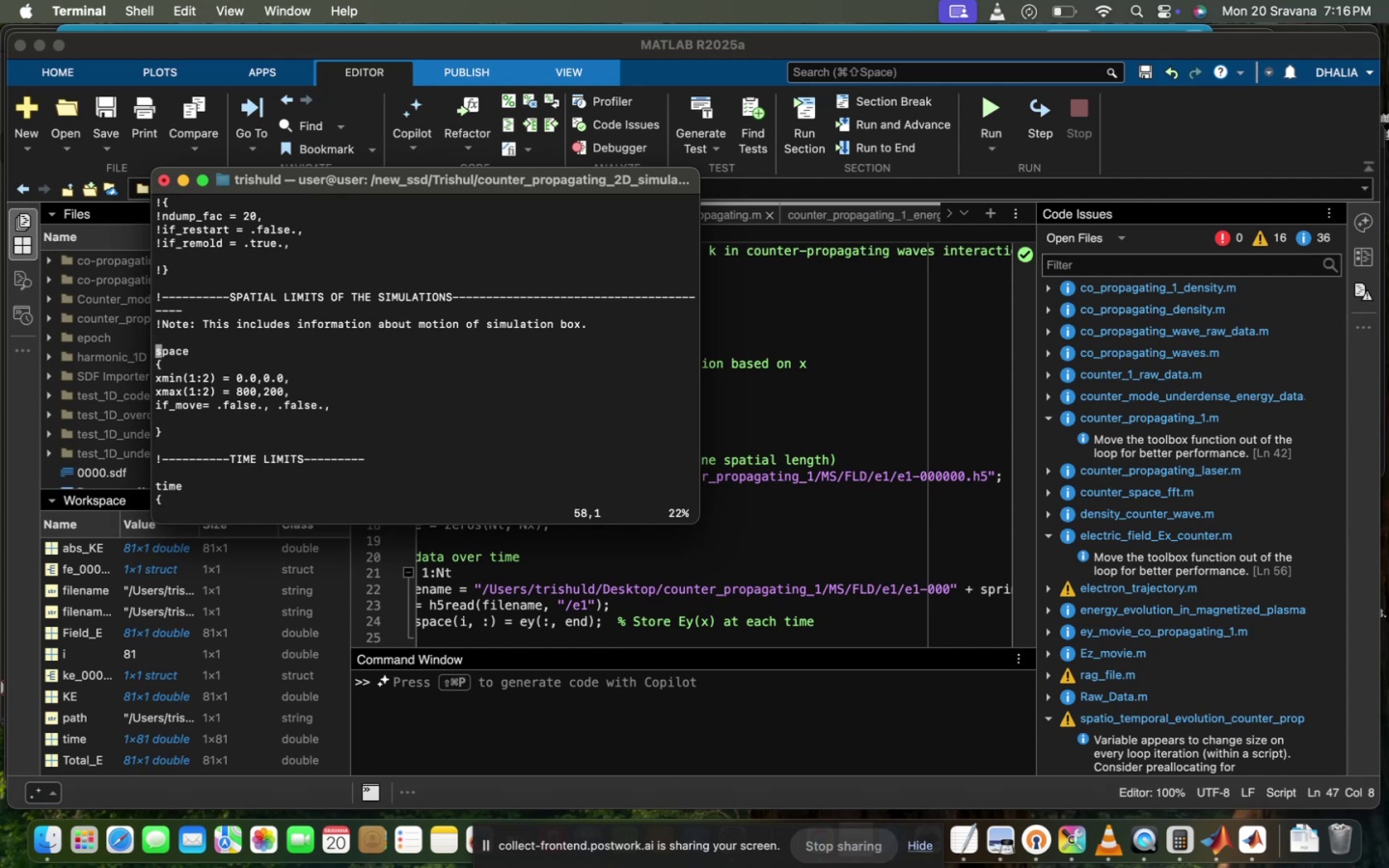 
key(ArrowDown)
 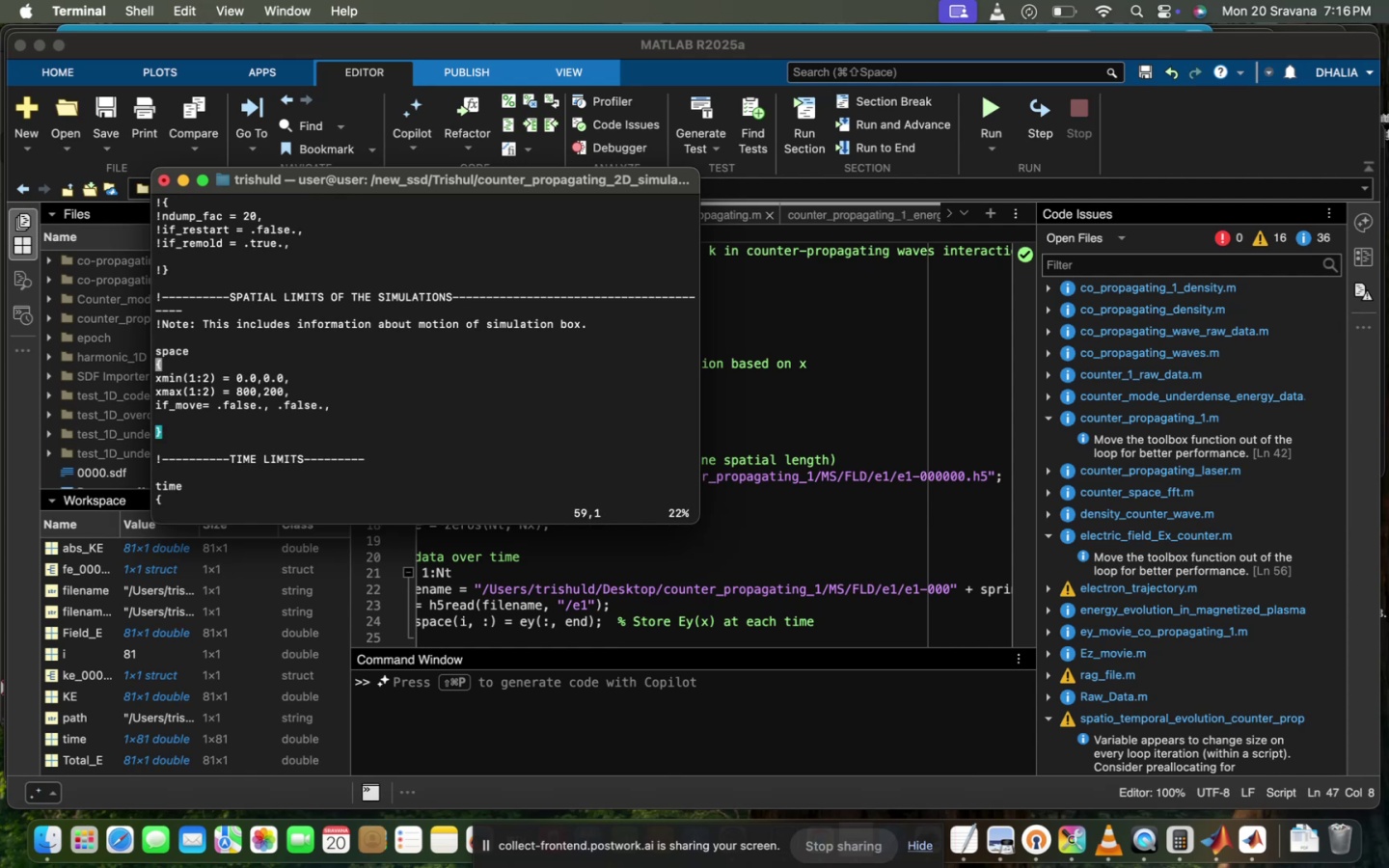 
key(ArrowDown)
 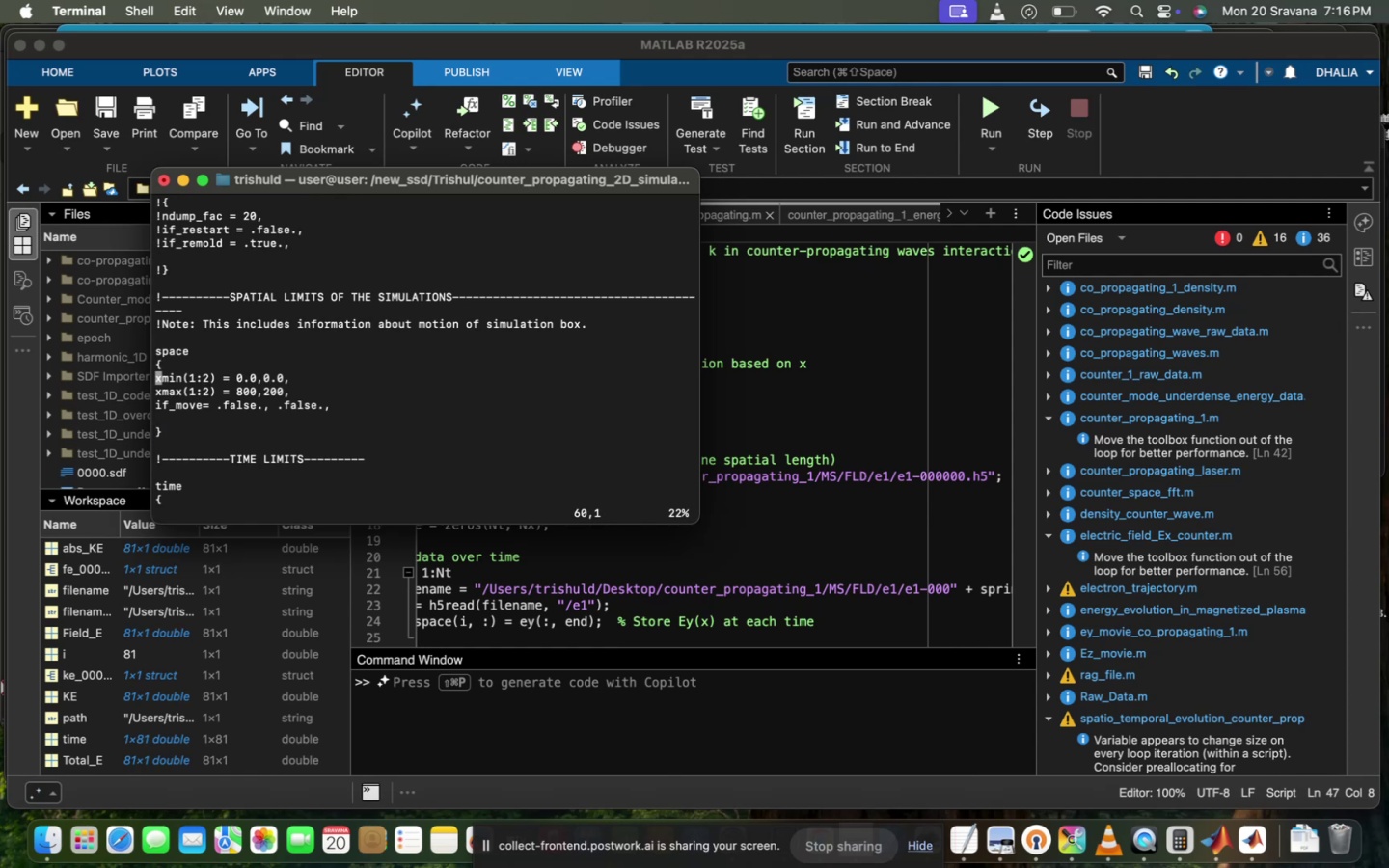 
hold_key(key=ArrowRight, duration=1.51)
 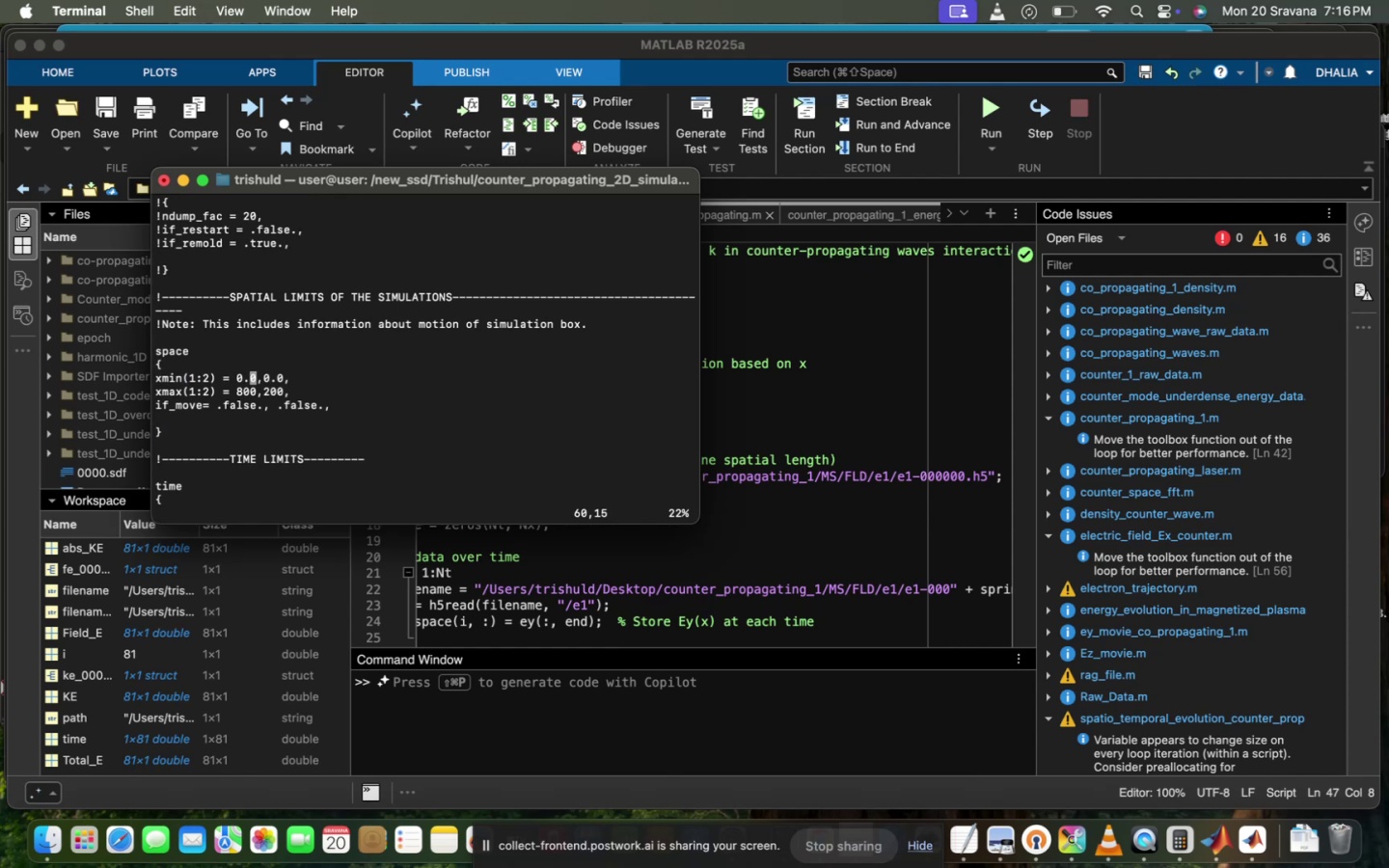 
key(ArrowRight)
 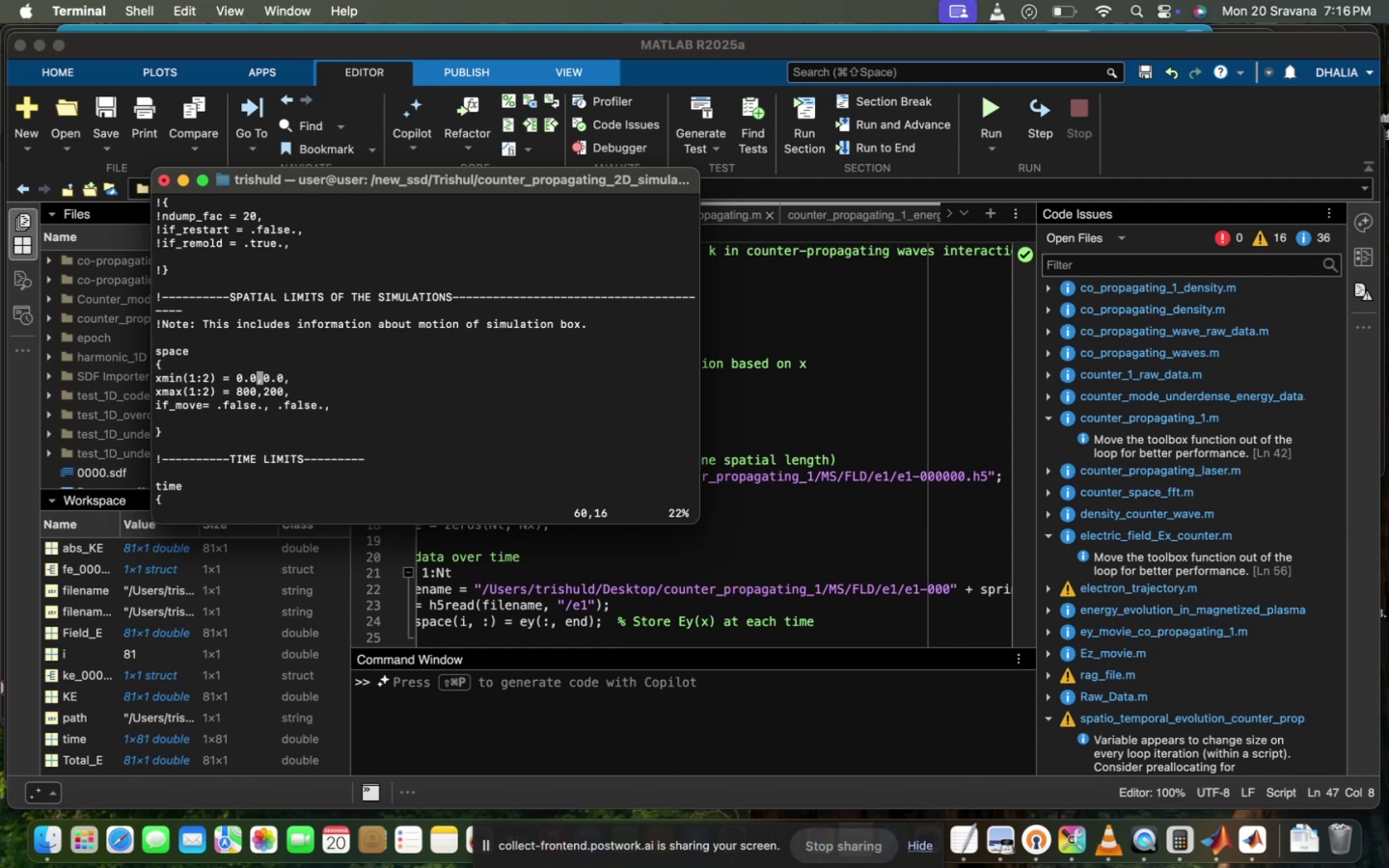 
key(ArrowRight)
 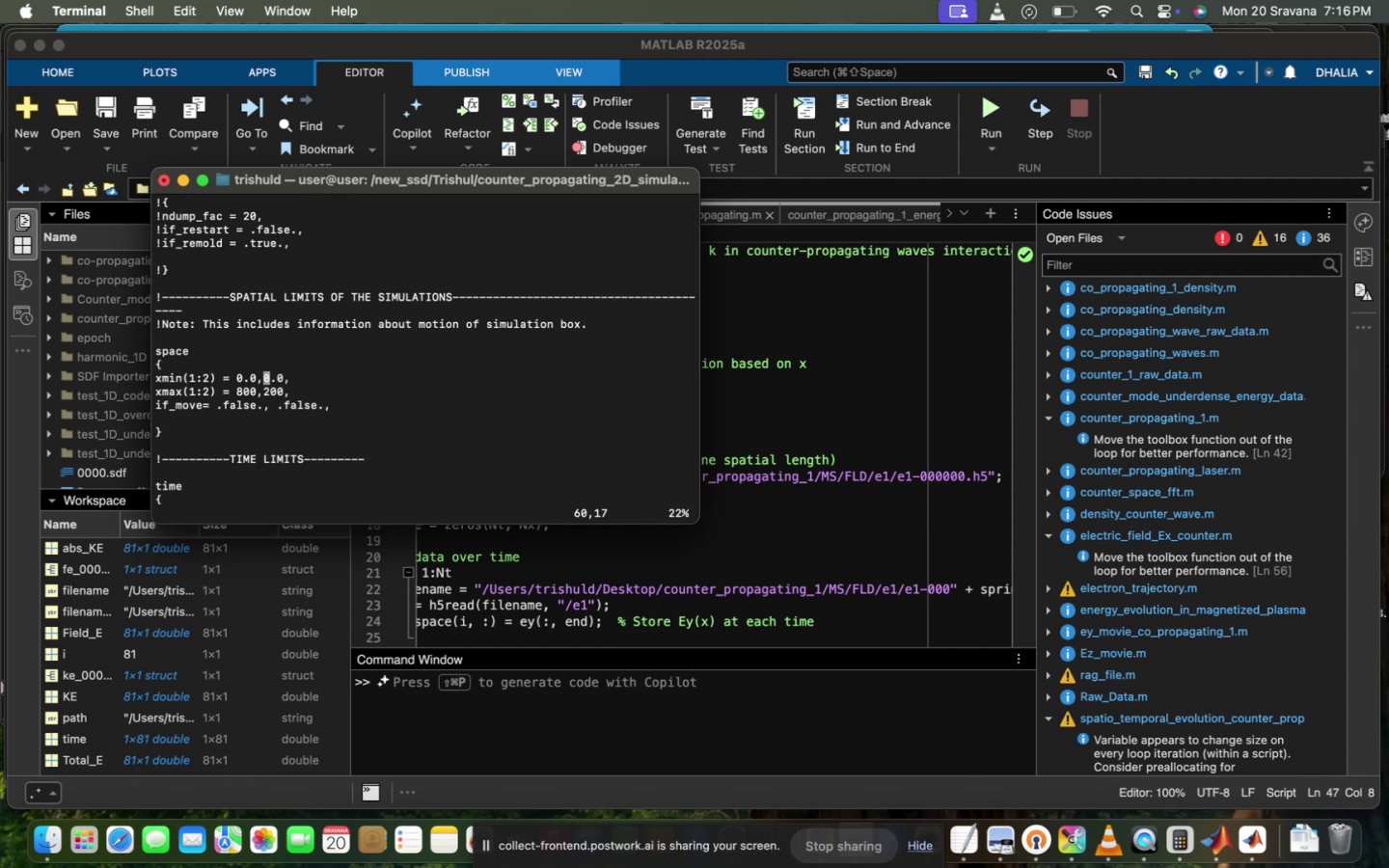 
type(i-10)
 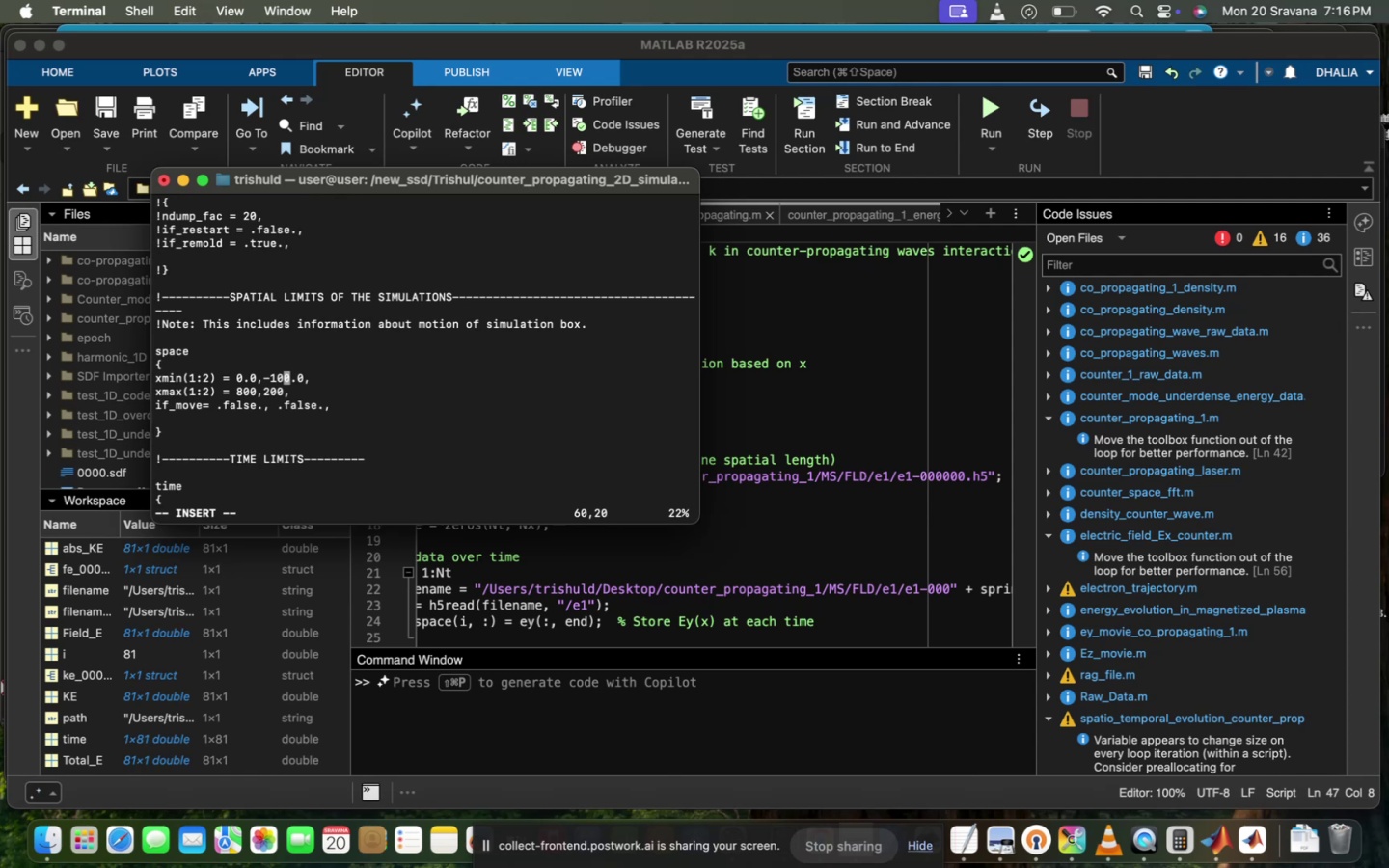 
key(ArrowDown)
 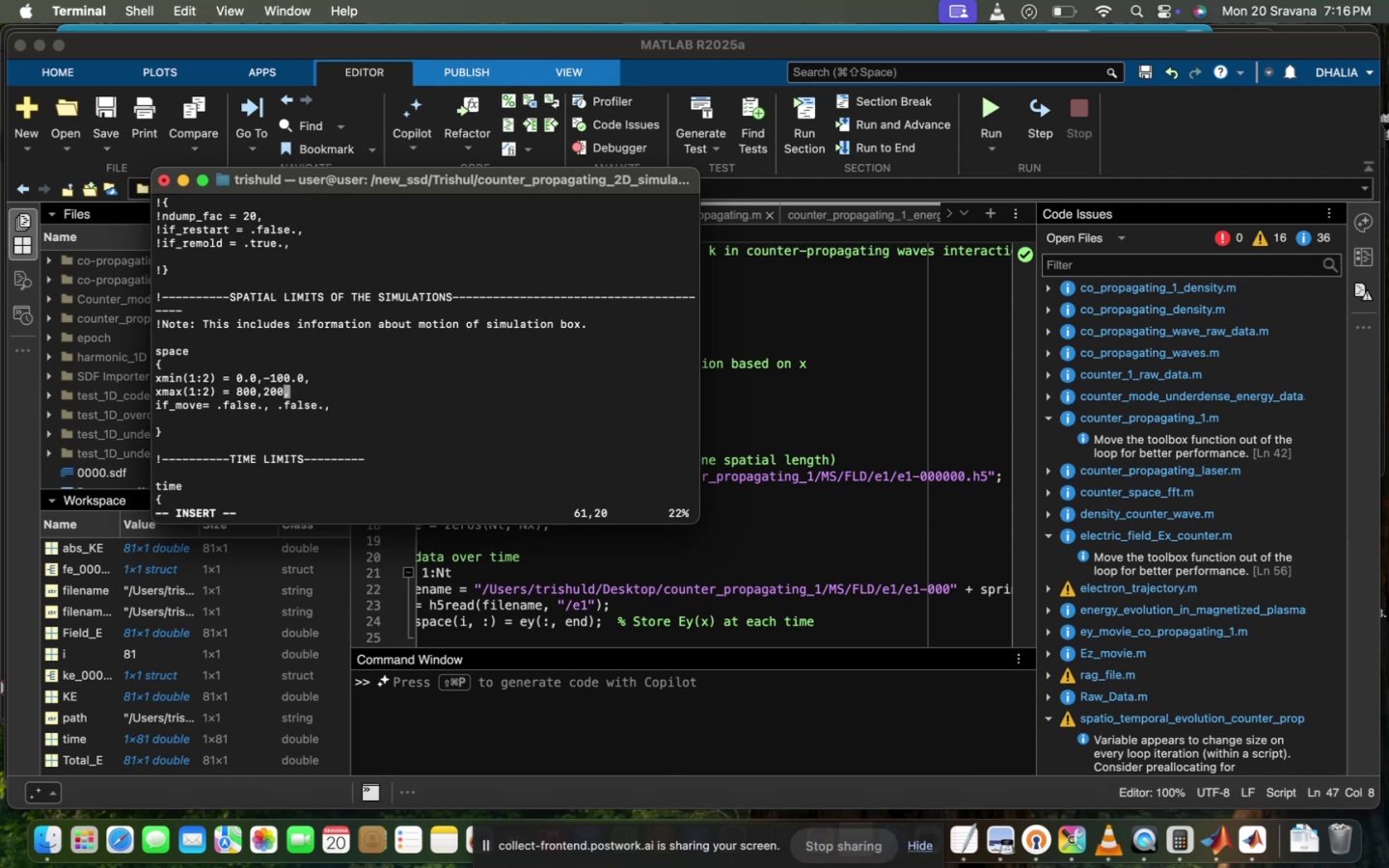 
key(ArrowLeft)
 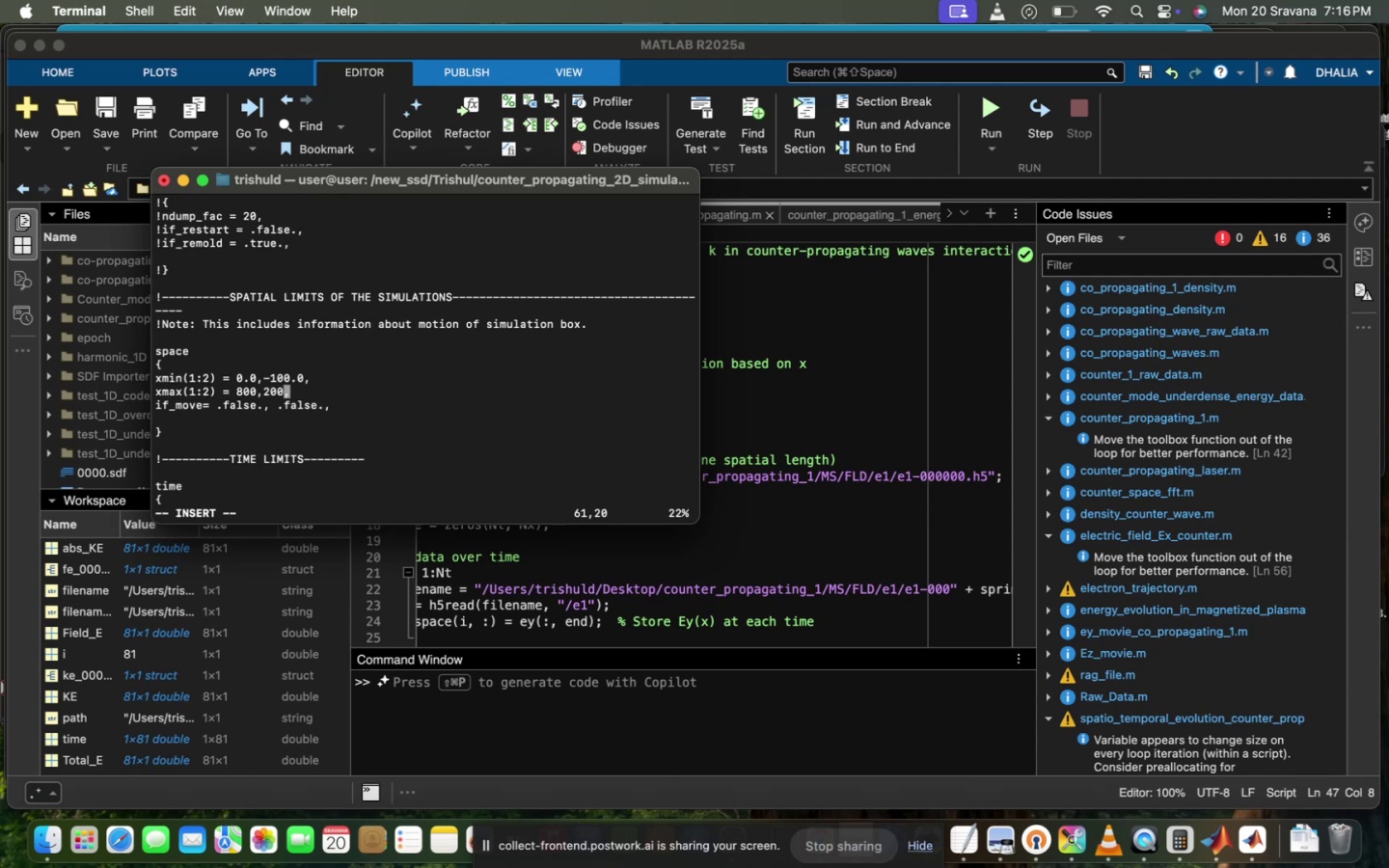 
key(ArrowLeft)
 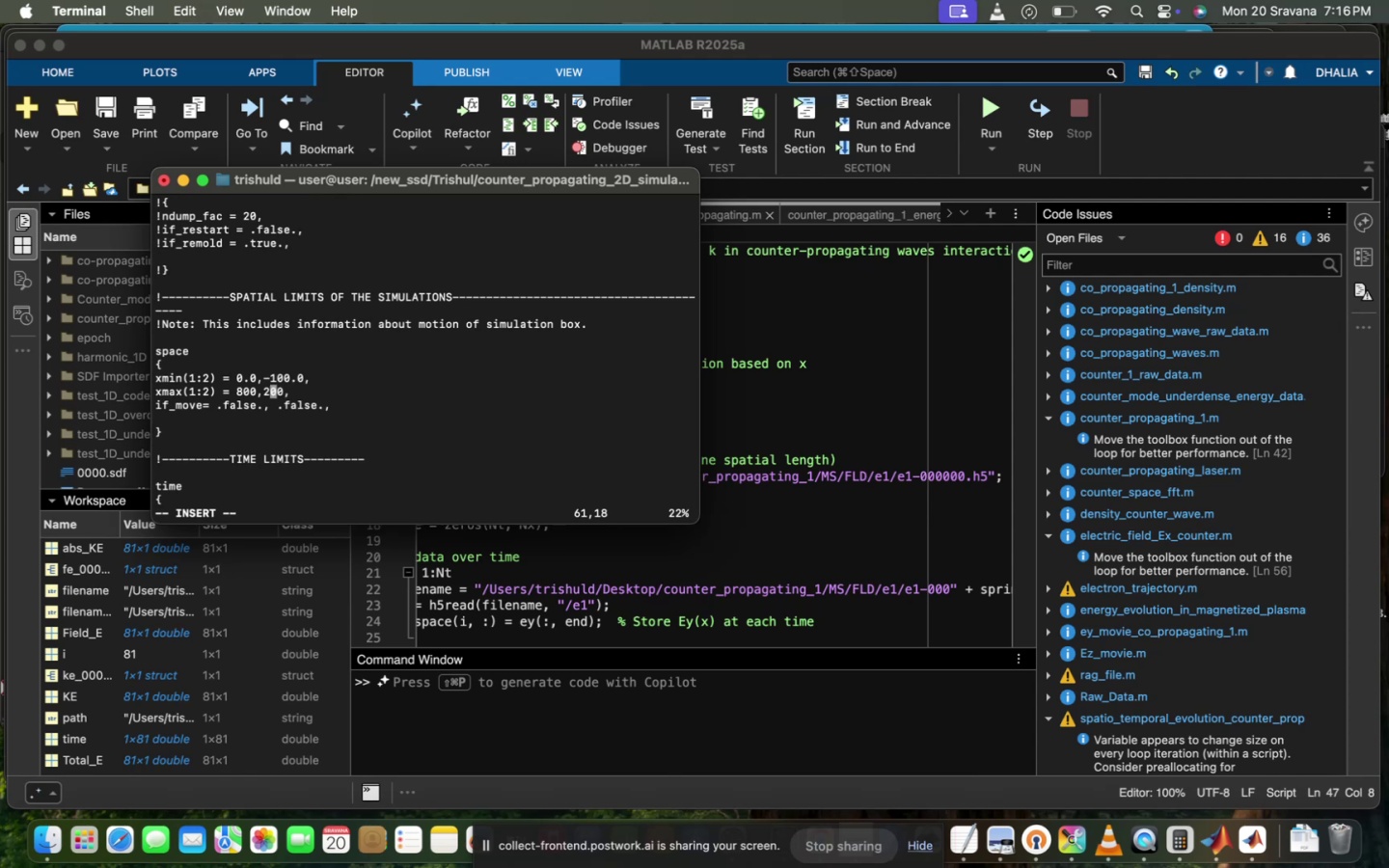 
key(ArrowLeft)
 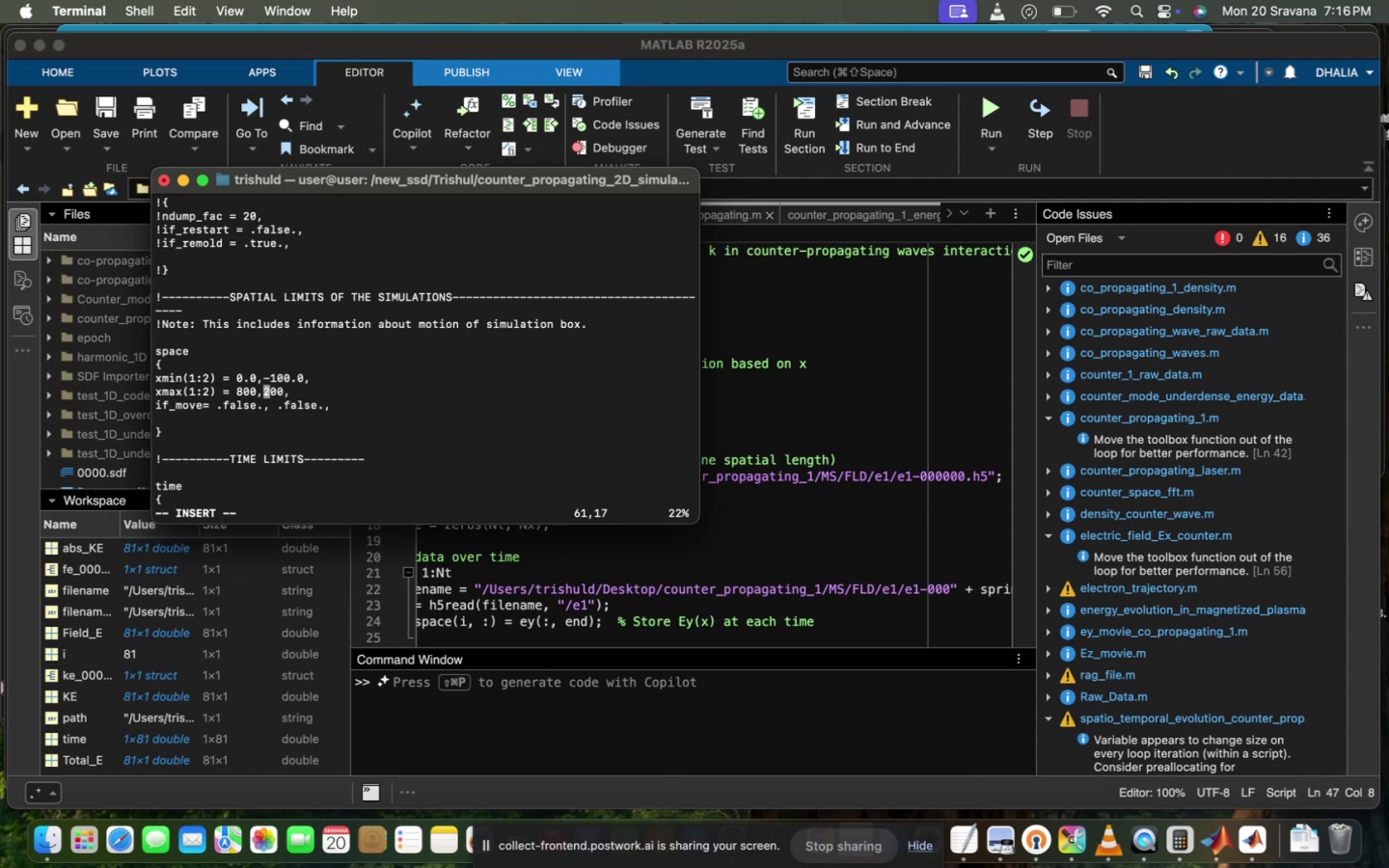 
key(ArrowRight)
 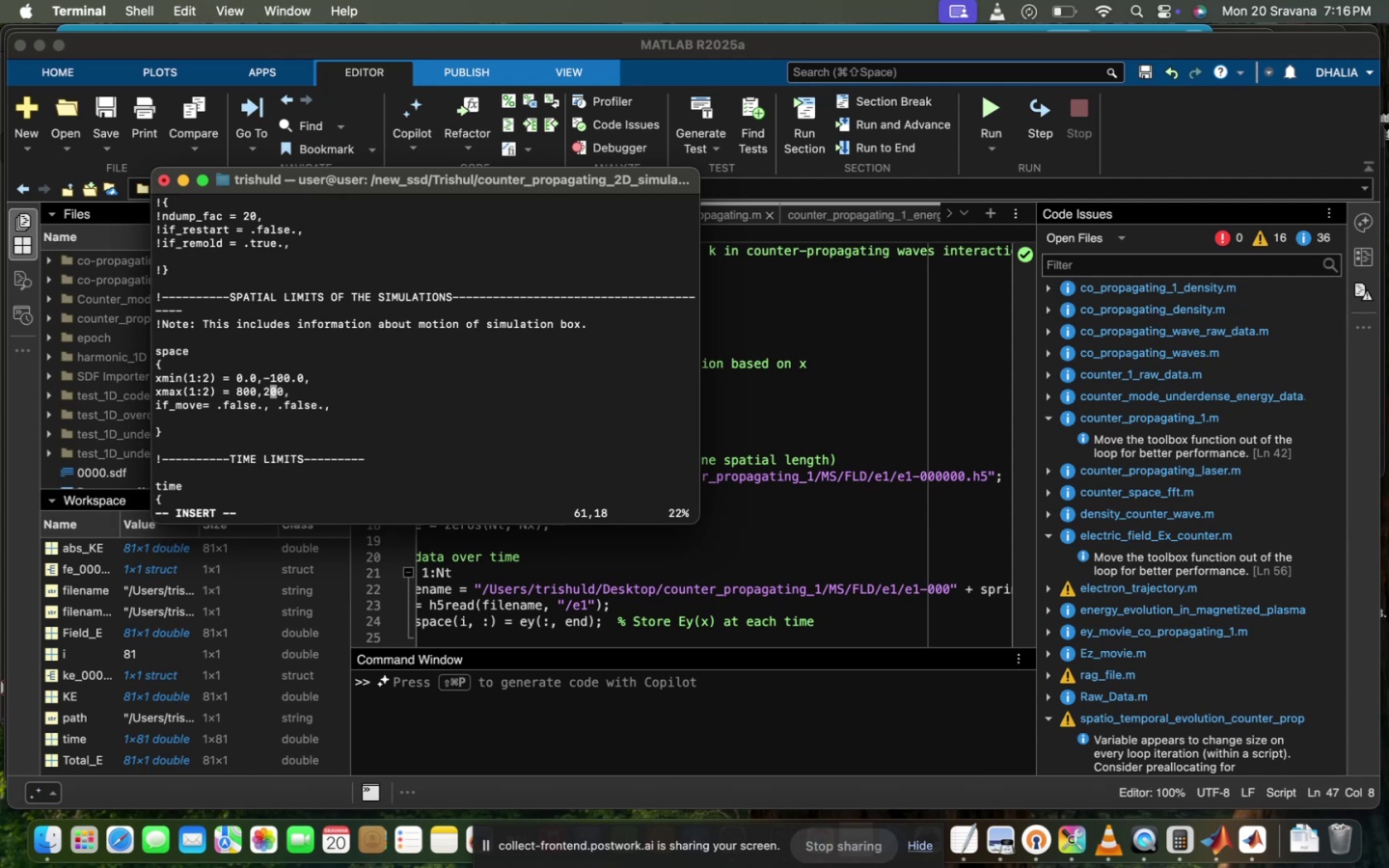 
key(Backspace)
type(1)
key(Escape)
type(:Wq!)
key(Backspace)
key(Backspace)
key(Backspace)
type(wq!)
 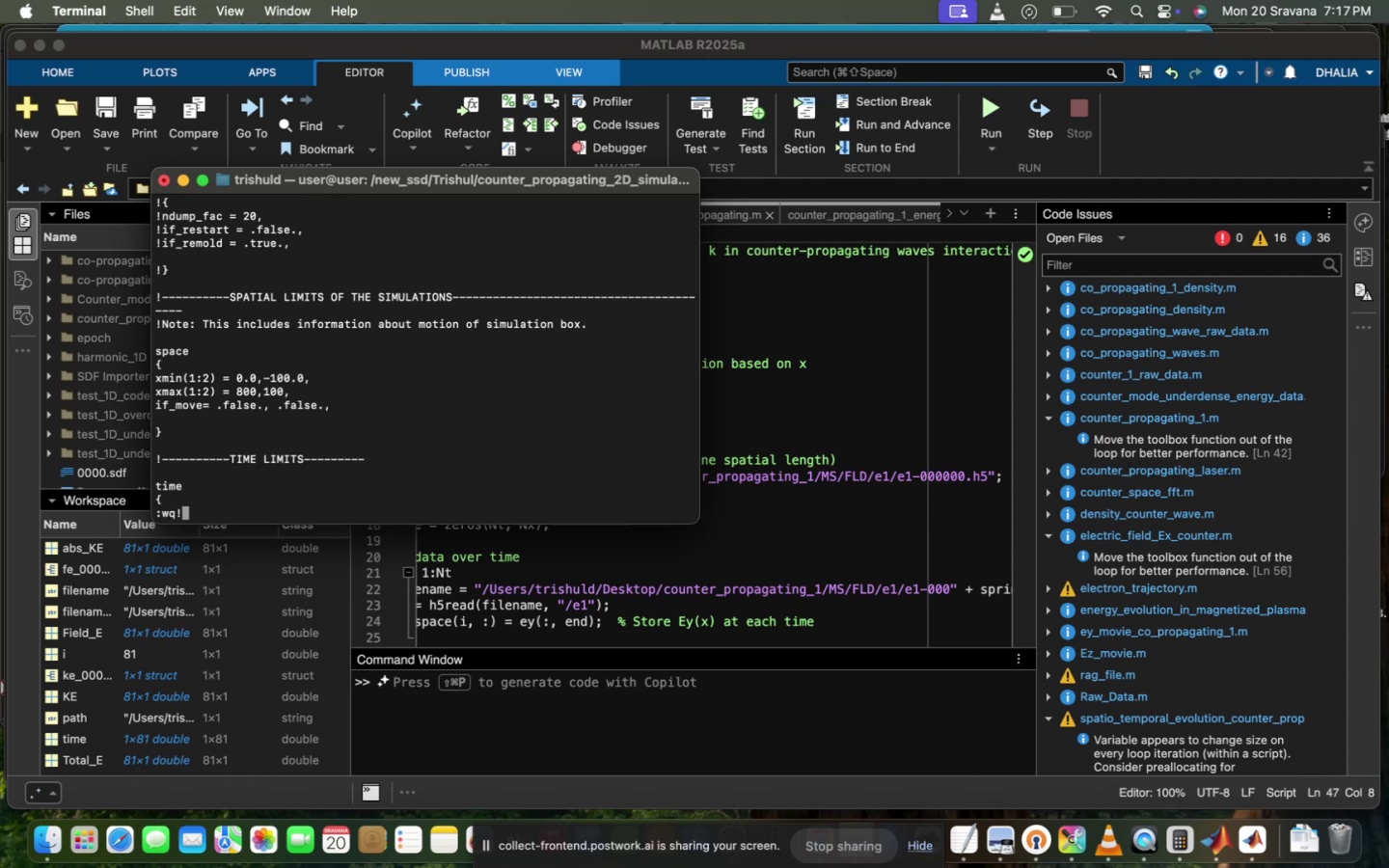 
key(Enter)
 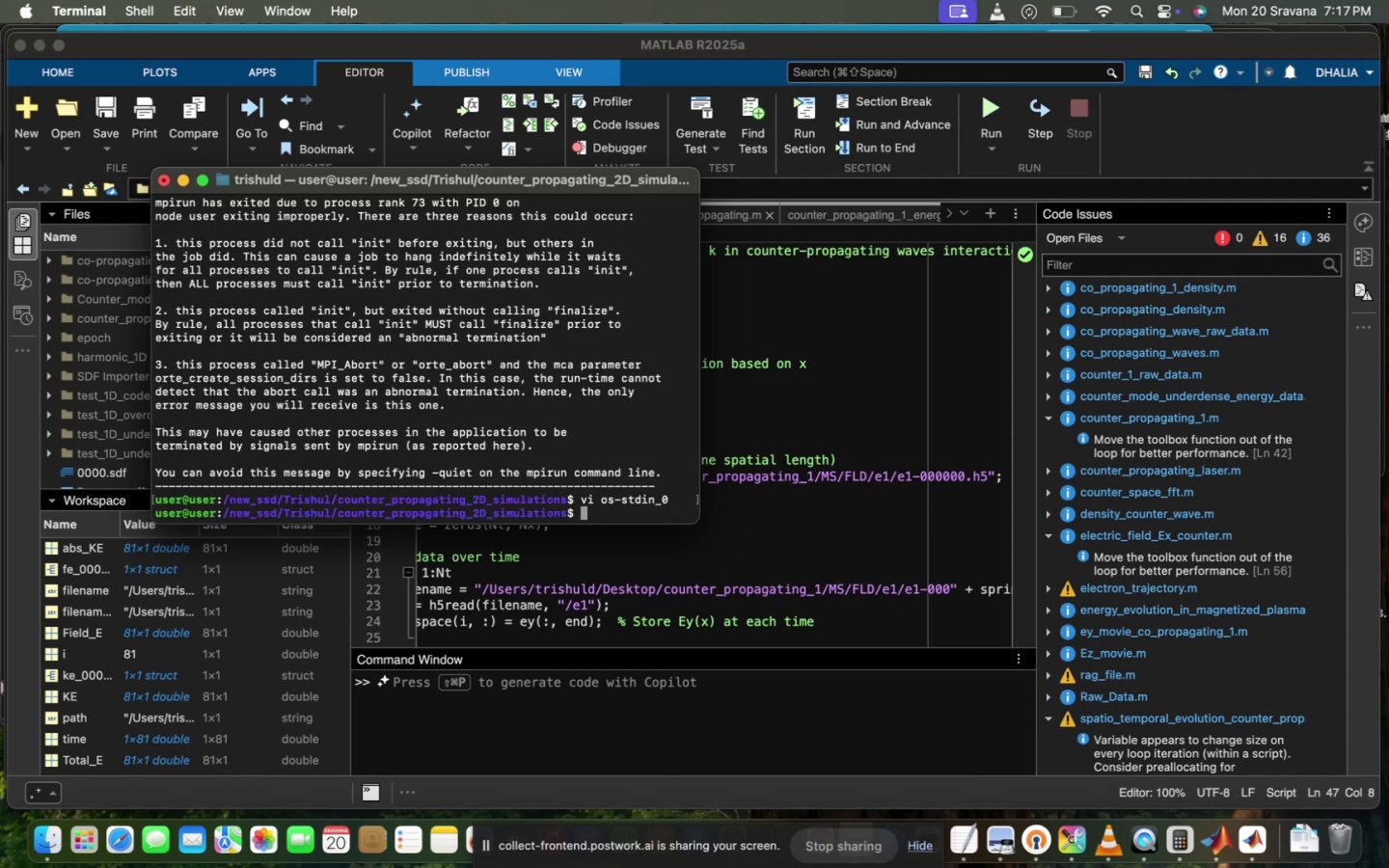 
key(Enter)
 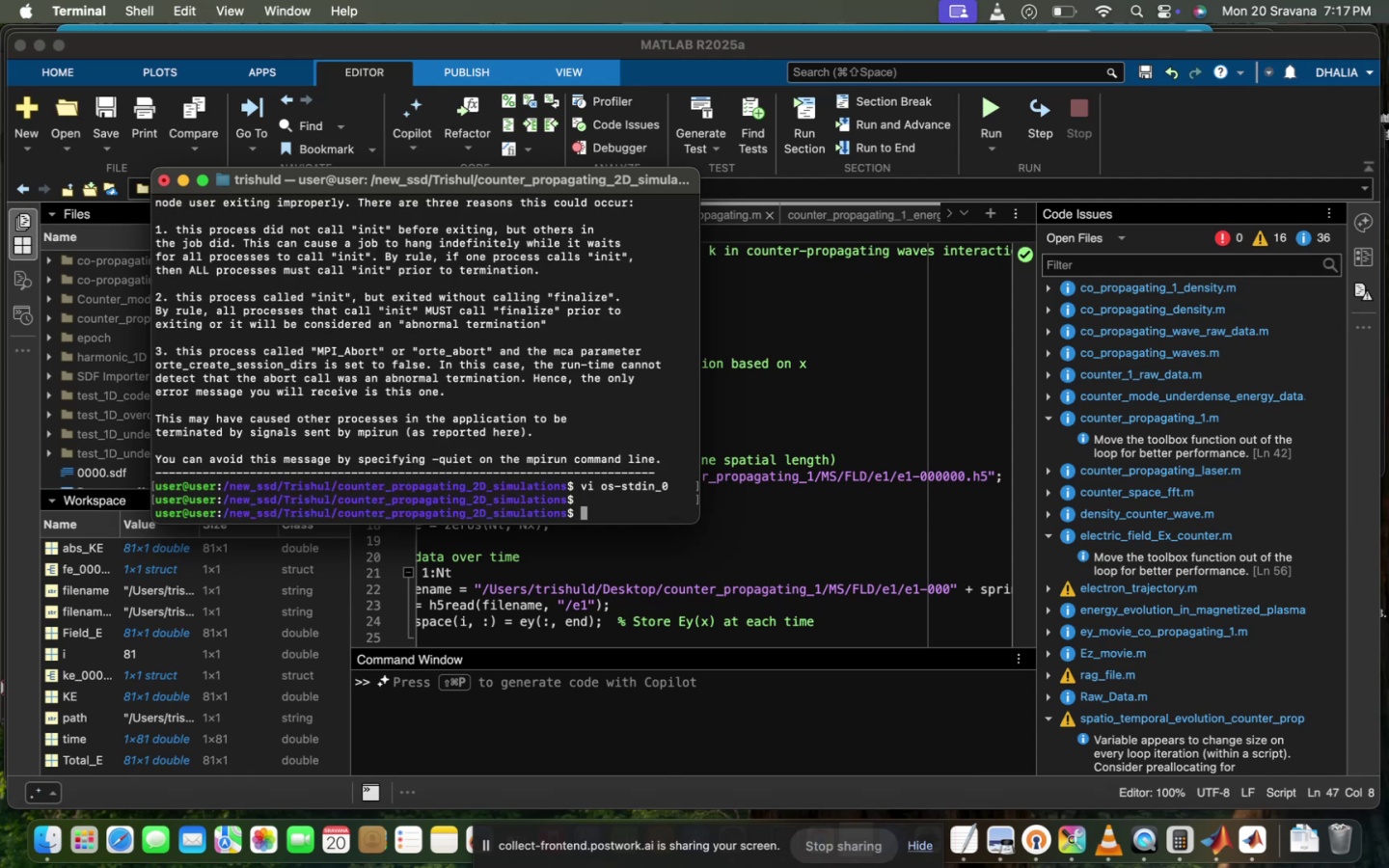 
key(ArrowUp)
 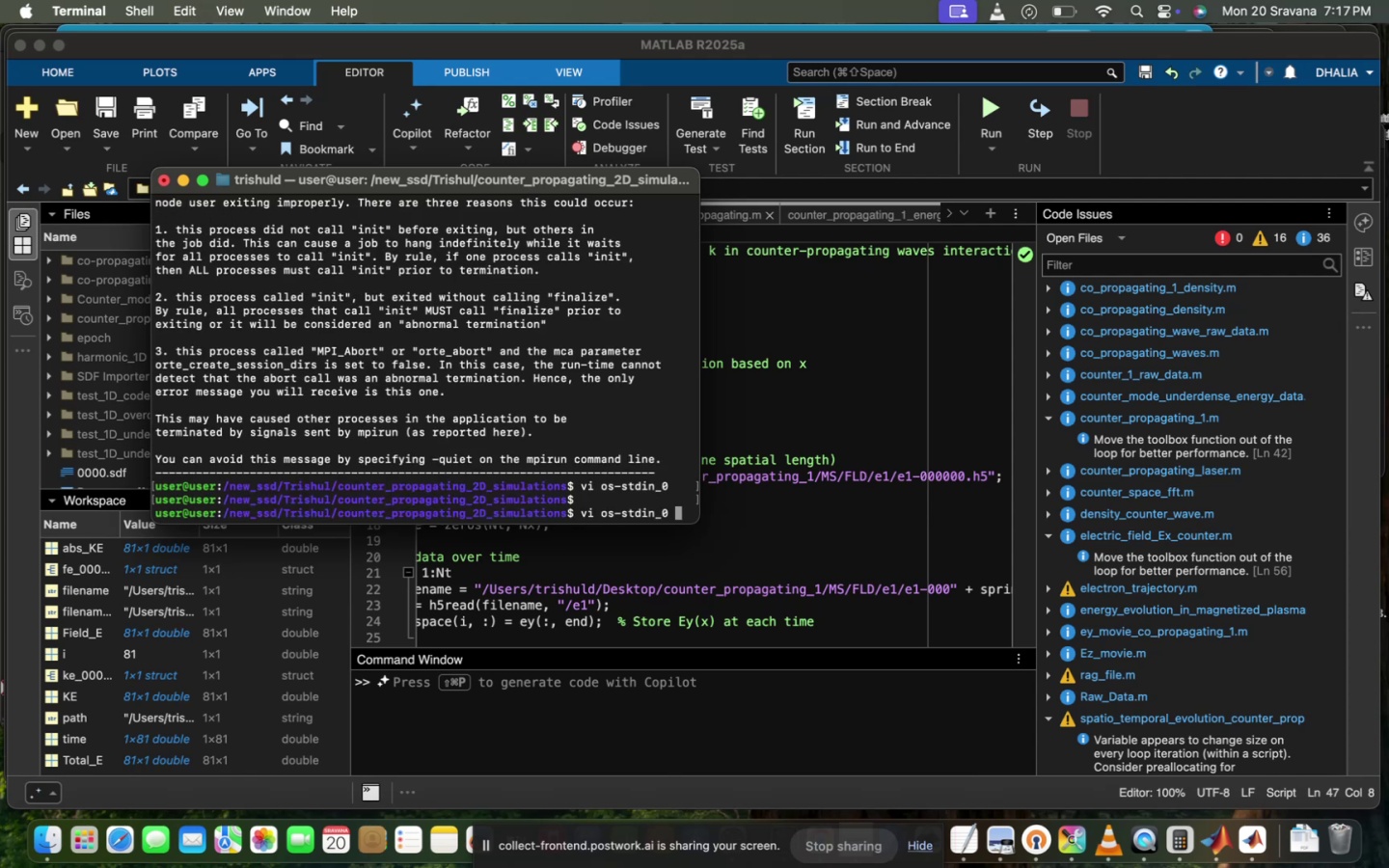 
key(ArrowUp)
 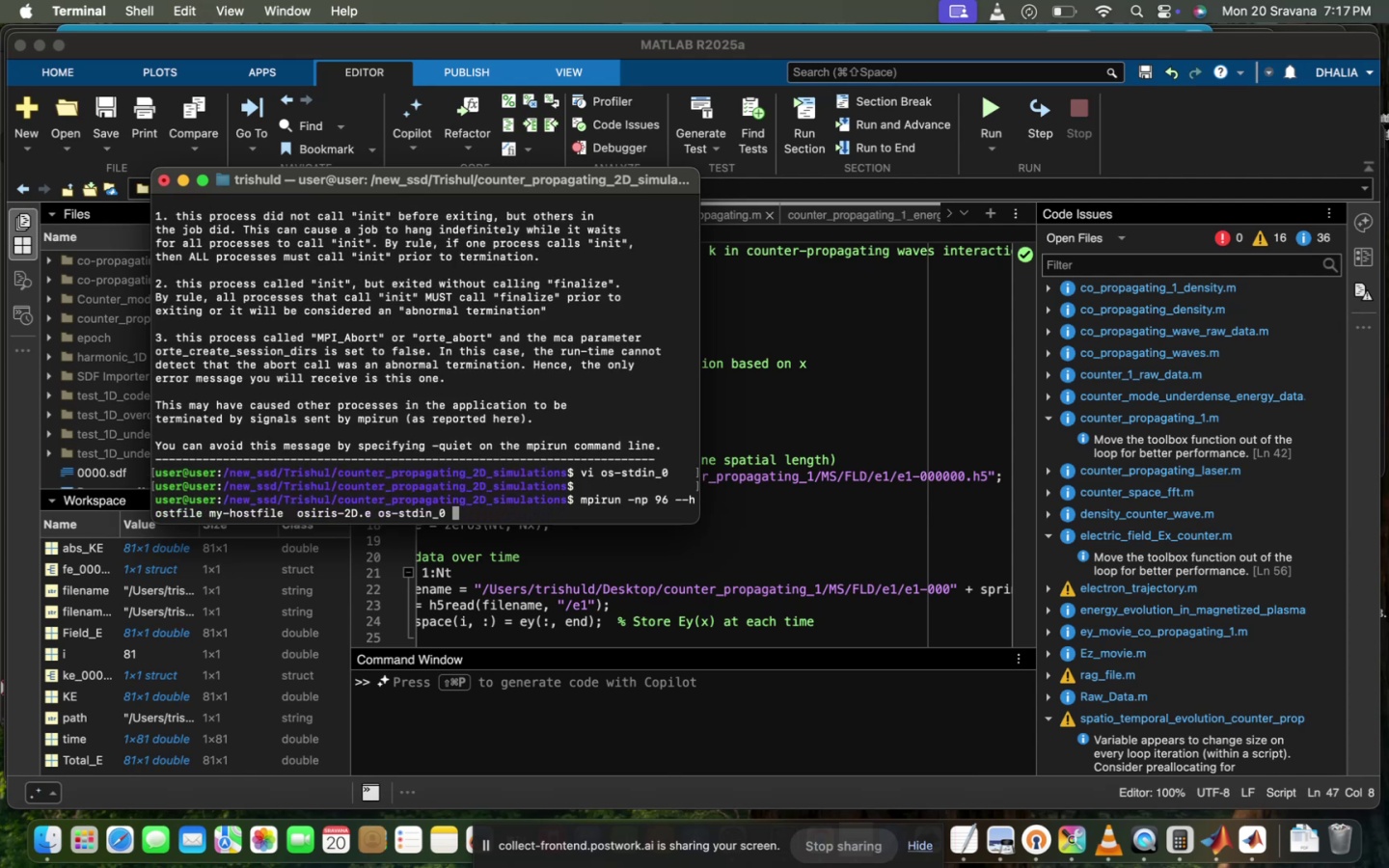 
key(Enter)
 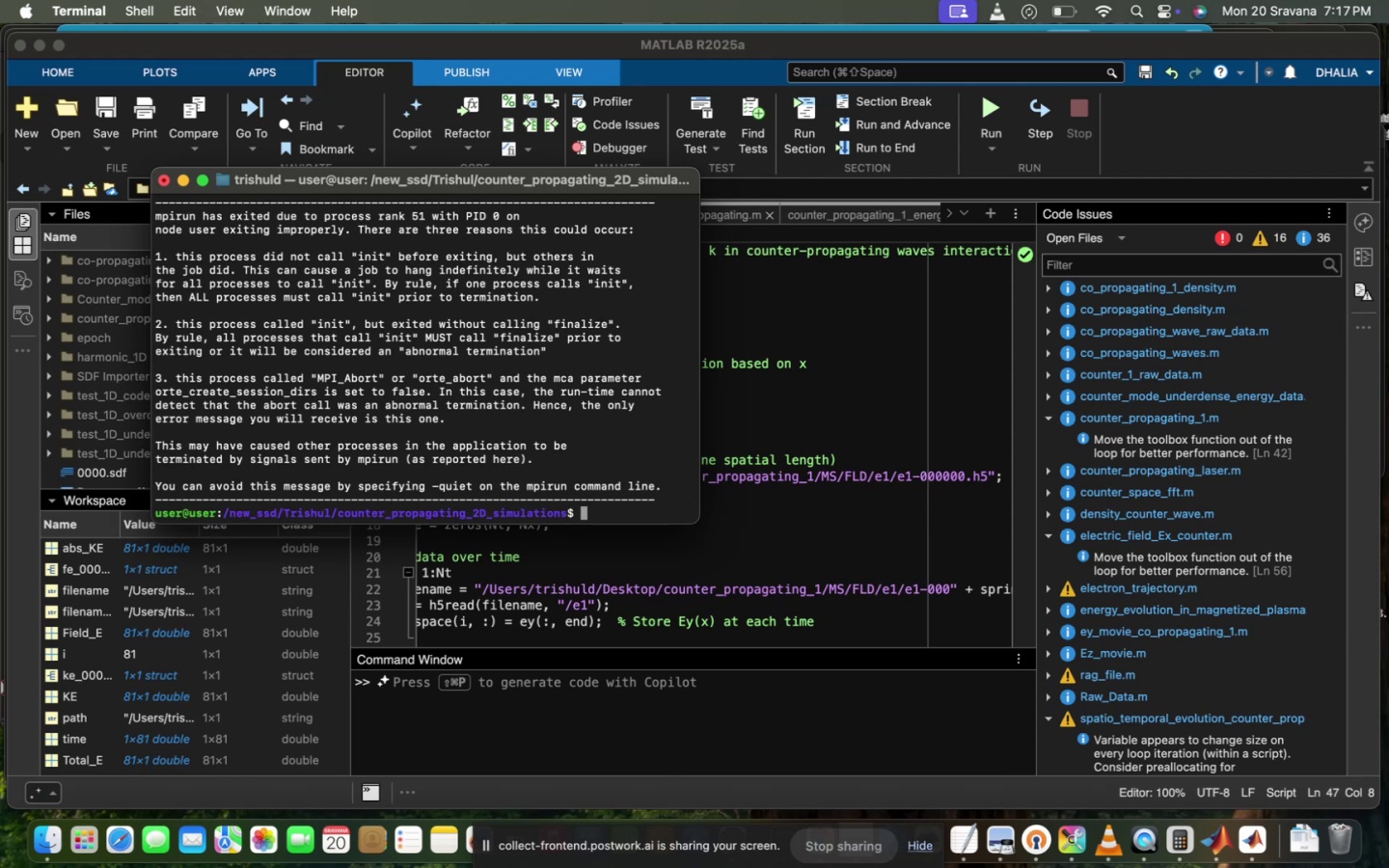 
scroll: coordinate [382, 336], scroll_direction: up, amount: 49.0
 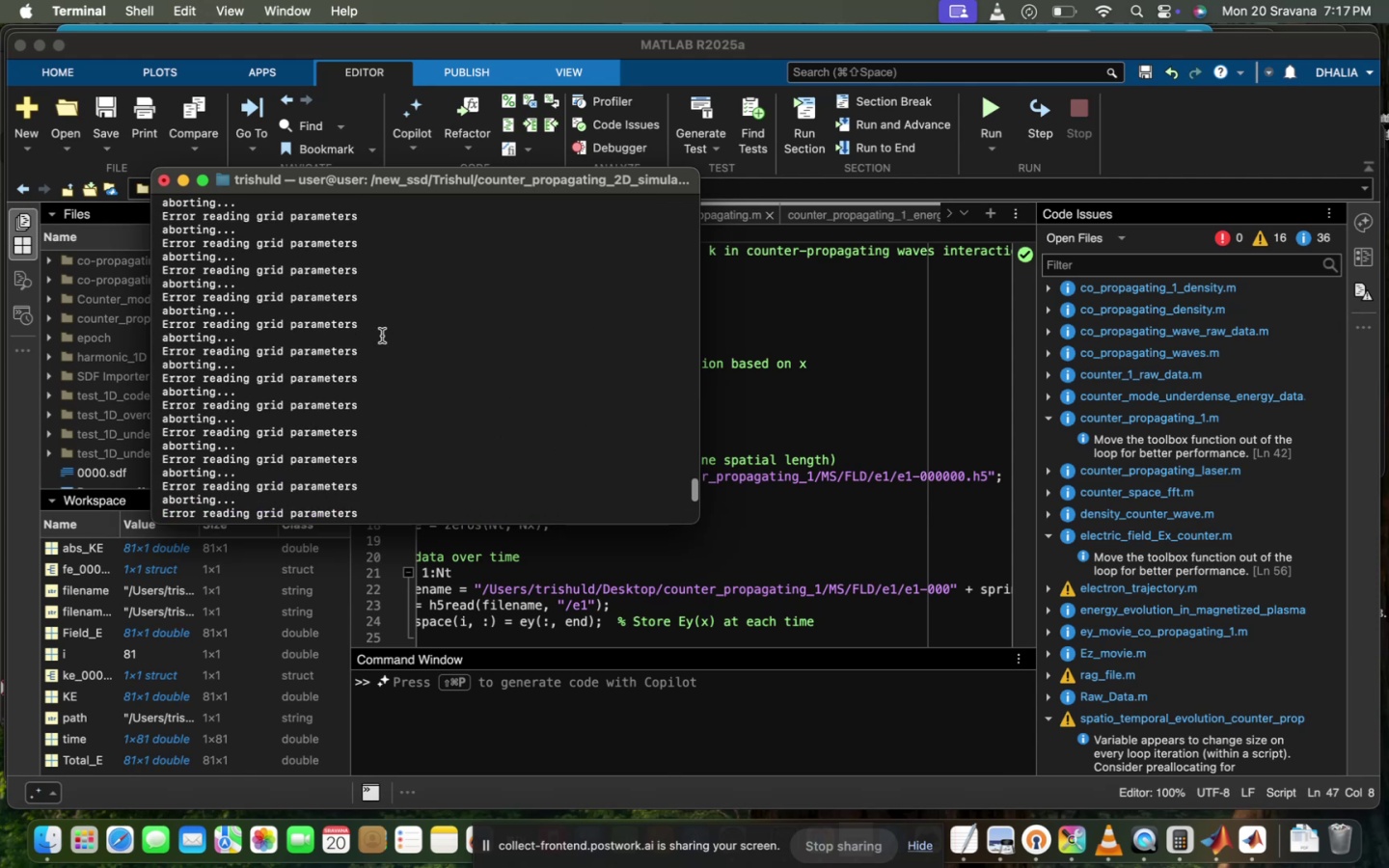 
scroll: coordinate [382, 336], scroll_direction: down, amount: 460.0
 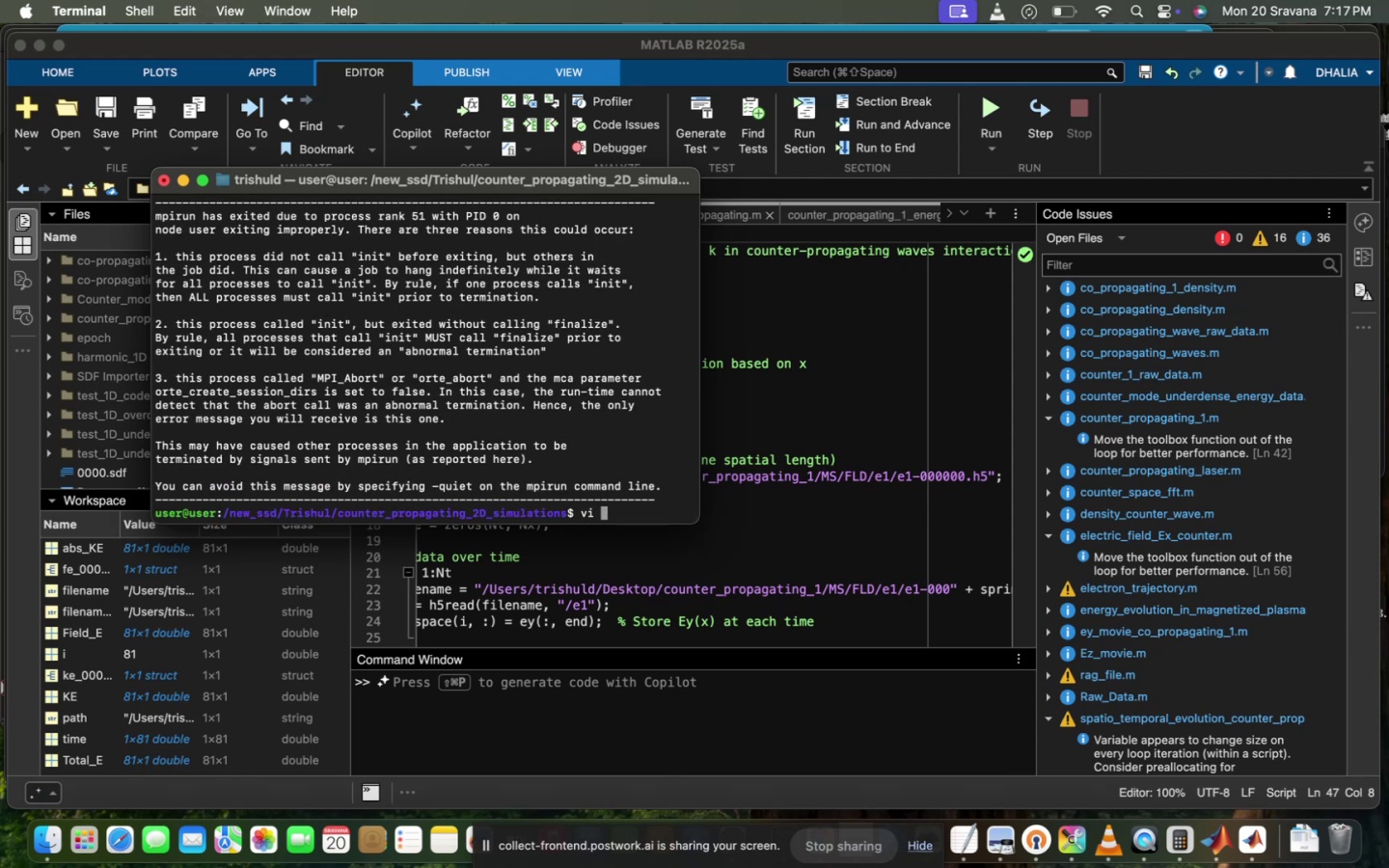 
type(vi os-)
key(Tab)
 